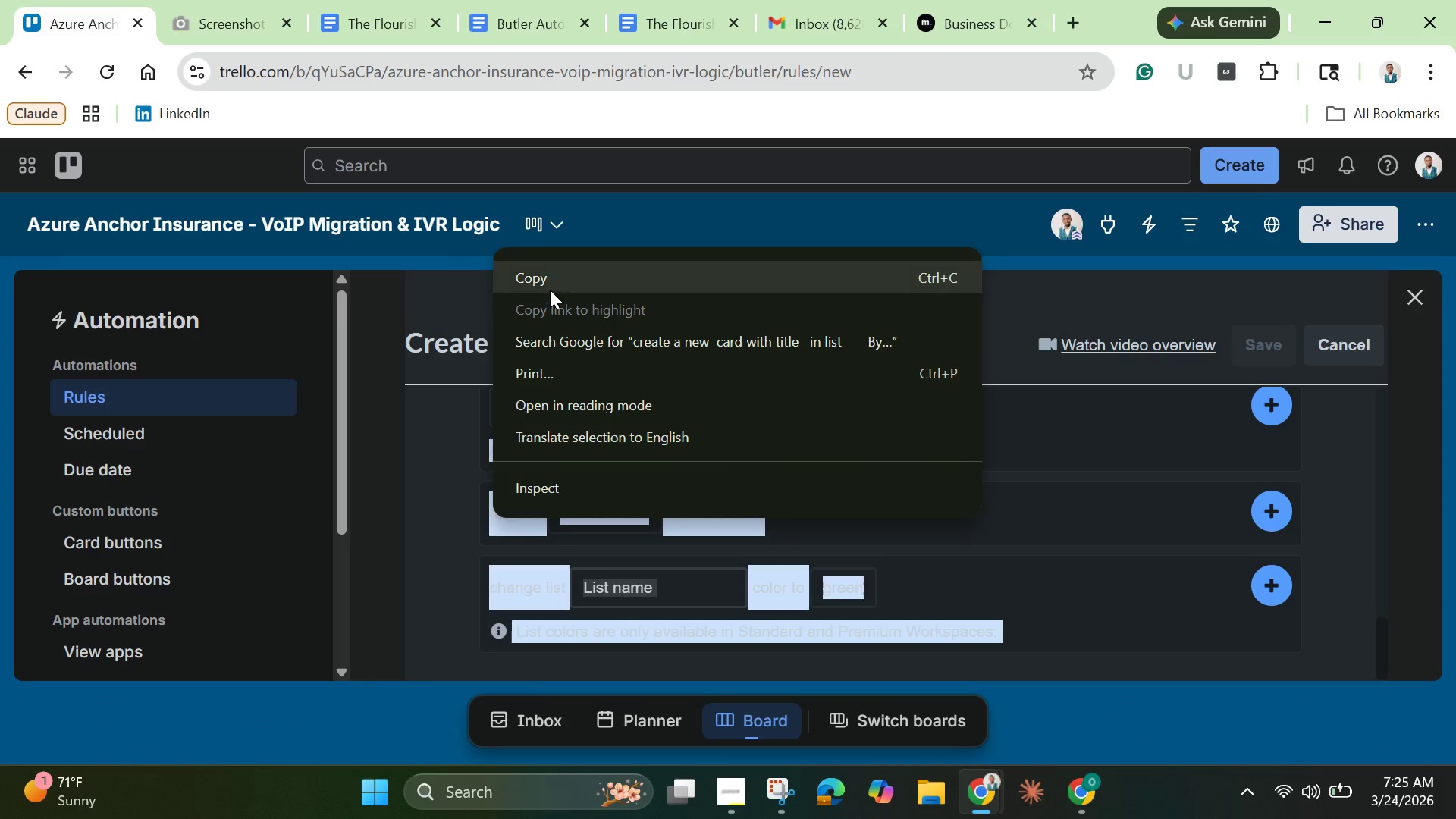 
left_click([547, 280])
 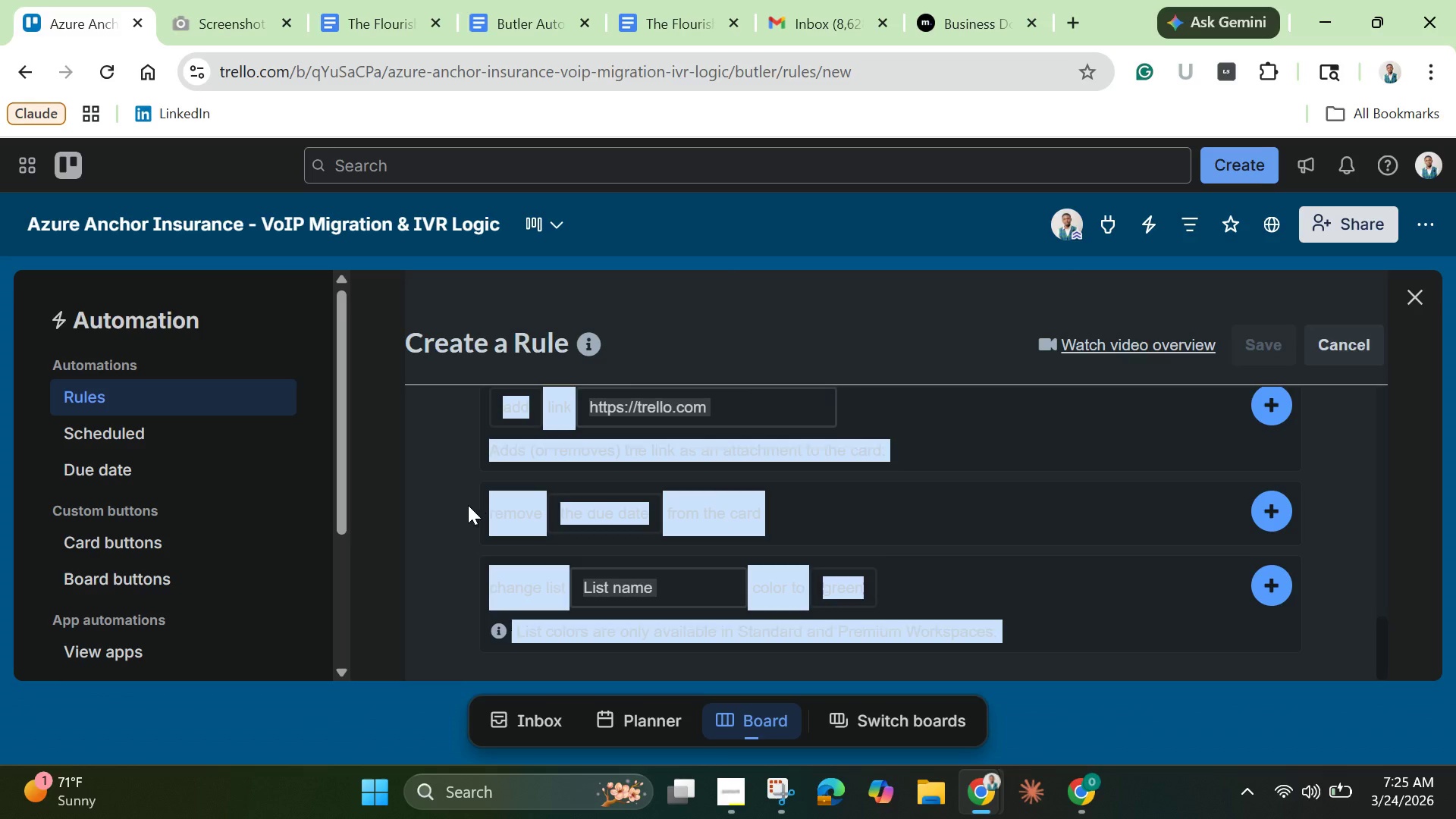 
left_click([468, 505])
 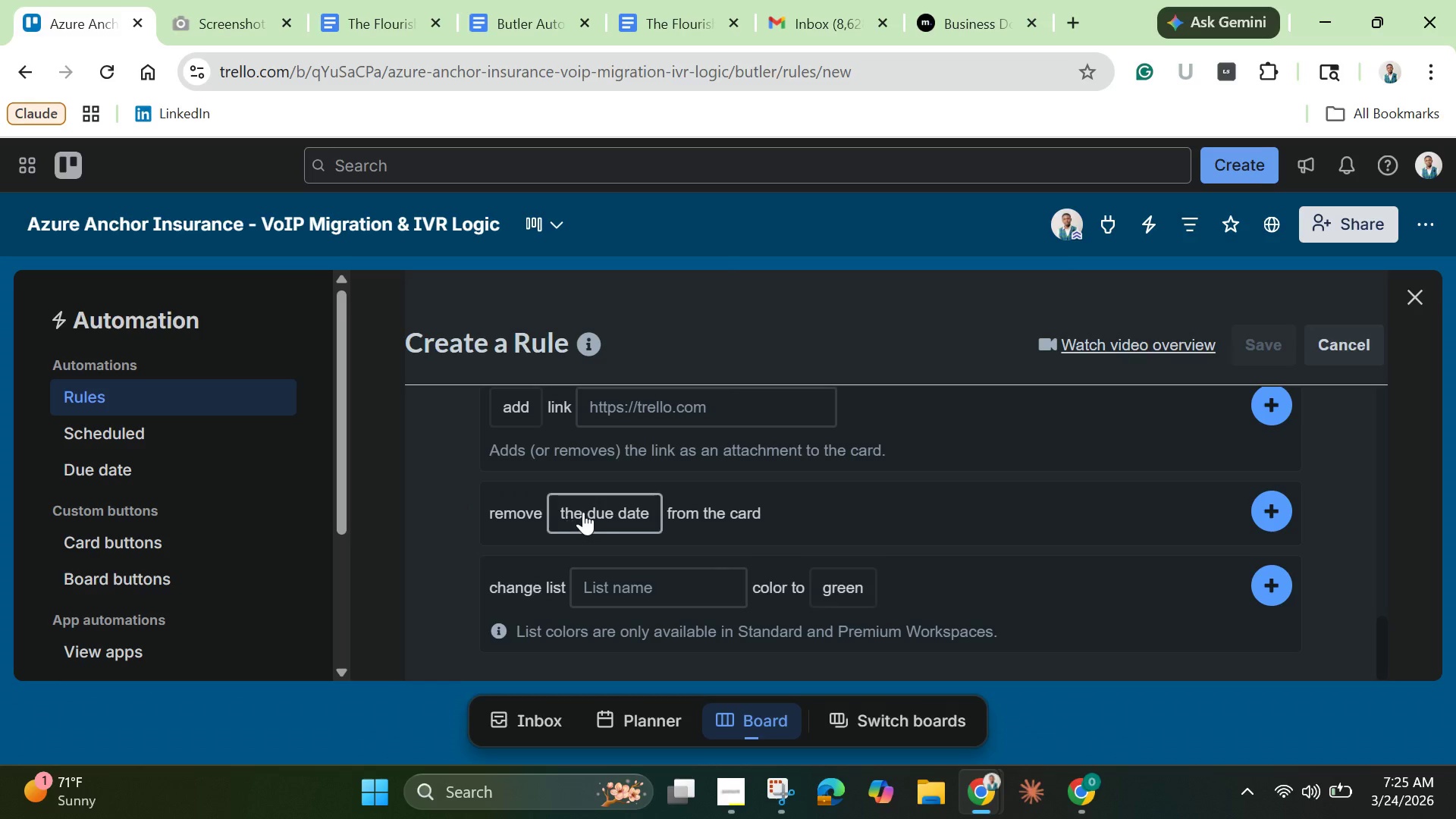 
mouse_move([607, 528])
 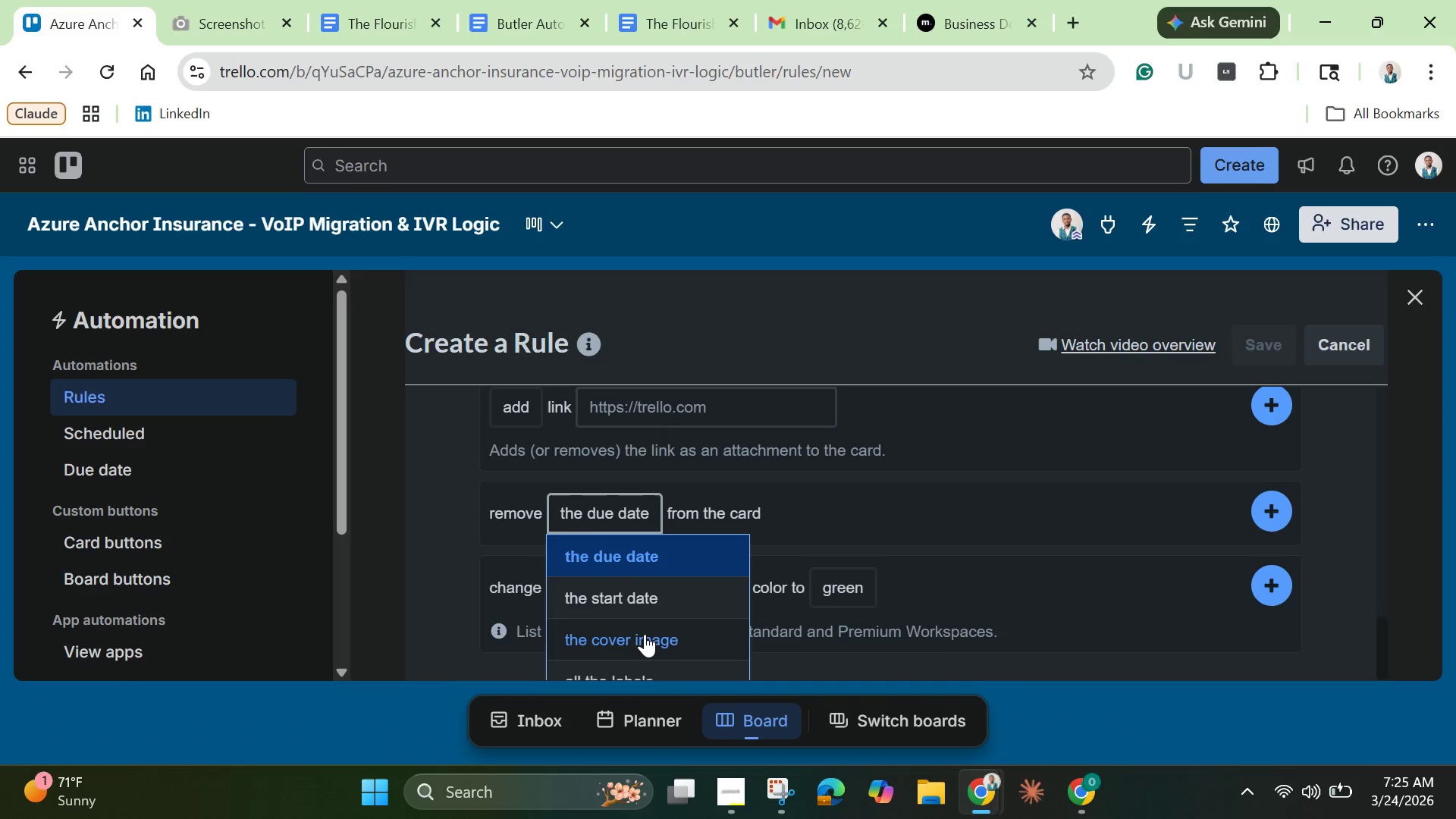 
scroll: coordinate [645, 639], scroll_direction: down, amount: 1.0
 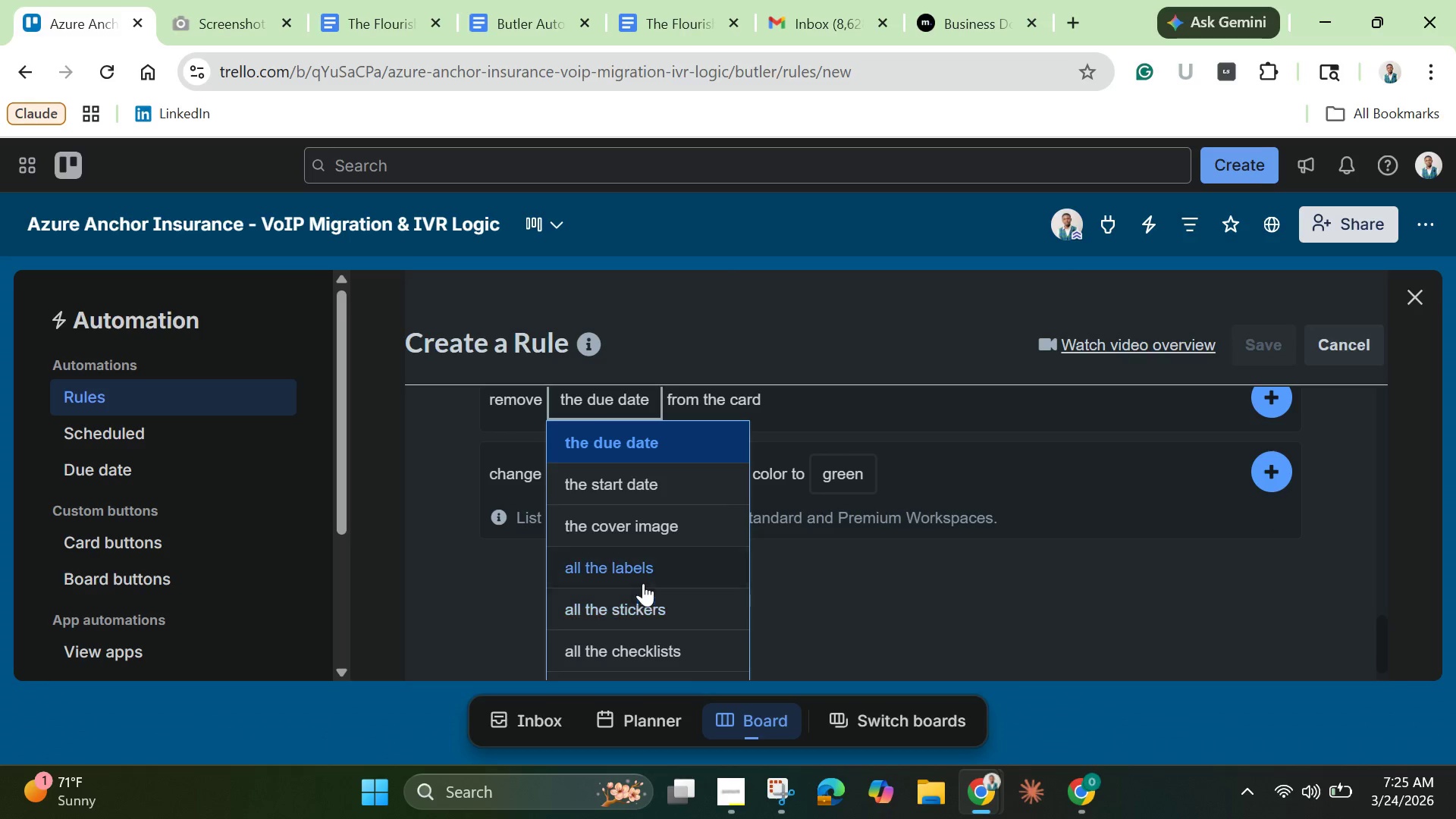 
left_click([643, 580])
 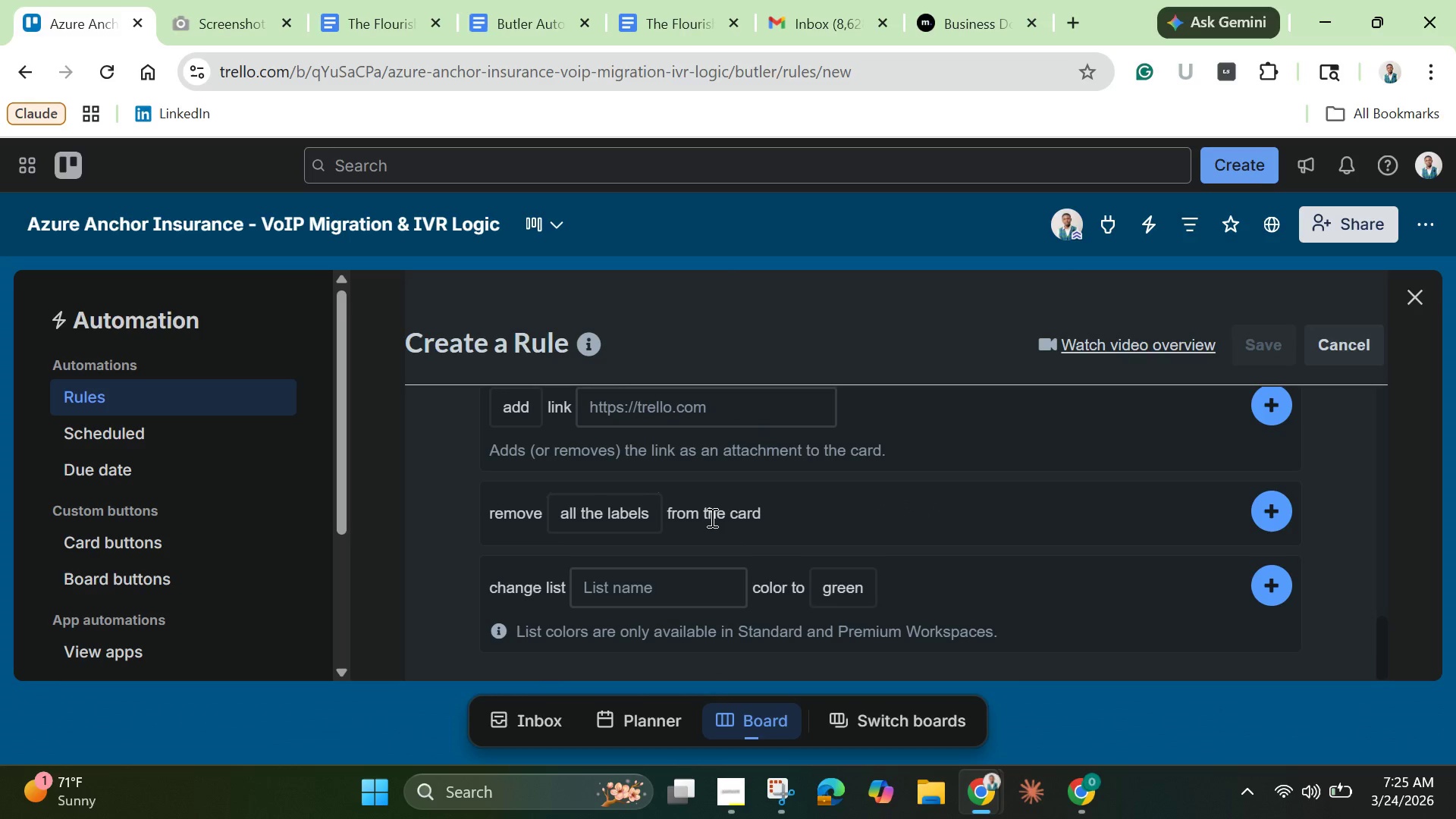 
scroll: coordinate [711, 560], scroll_direction: down, amount: 2.0
 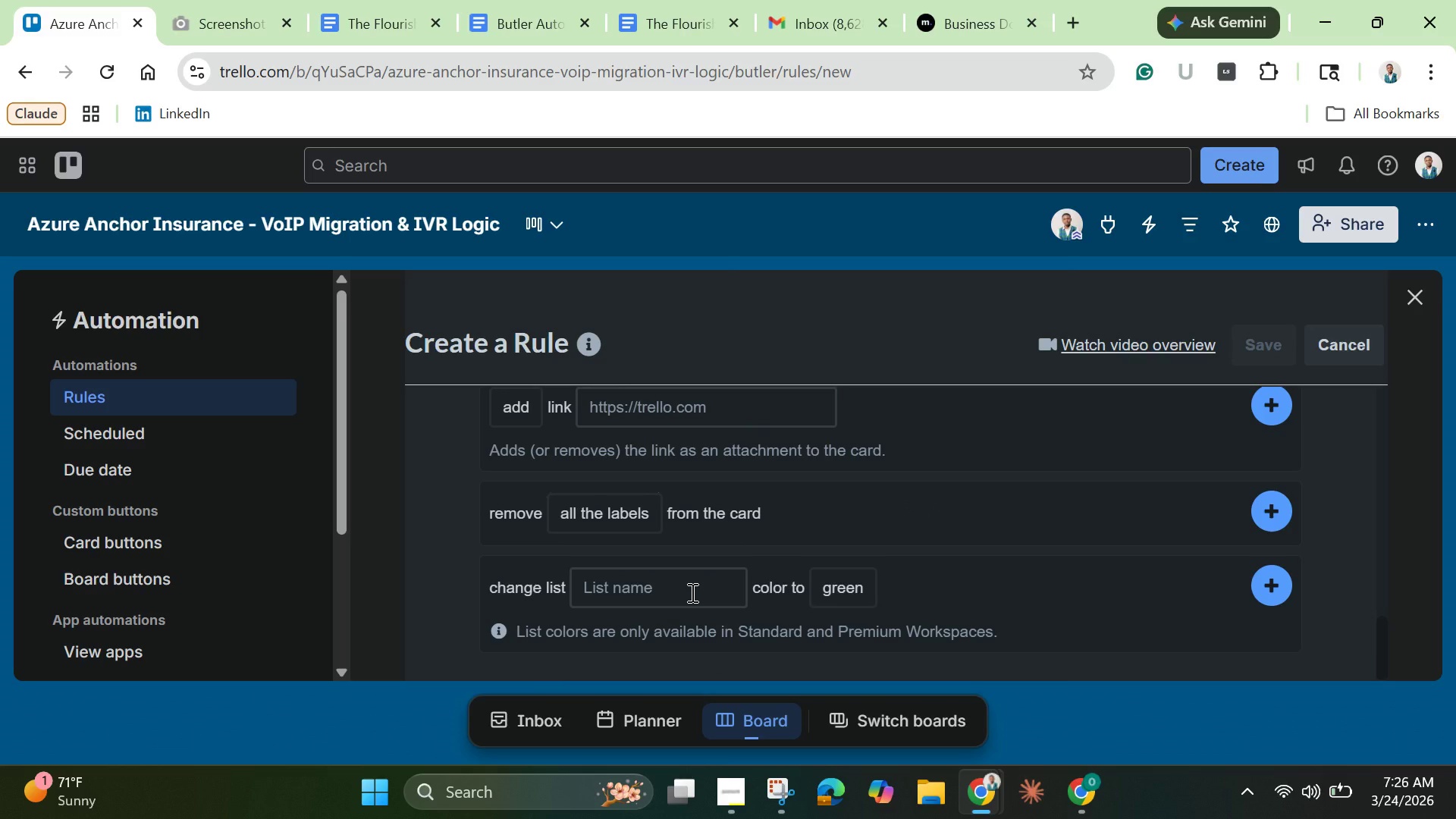 
scroll: coordinate [691, 592], scroll_direction: up, amount: 2.0
 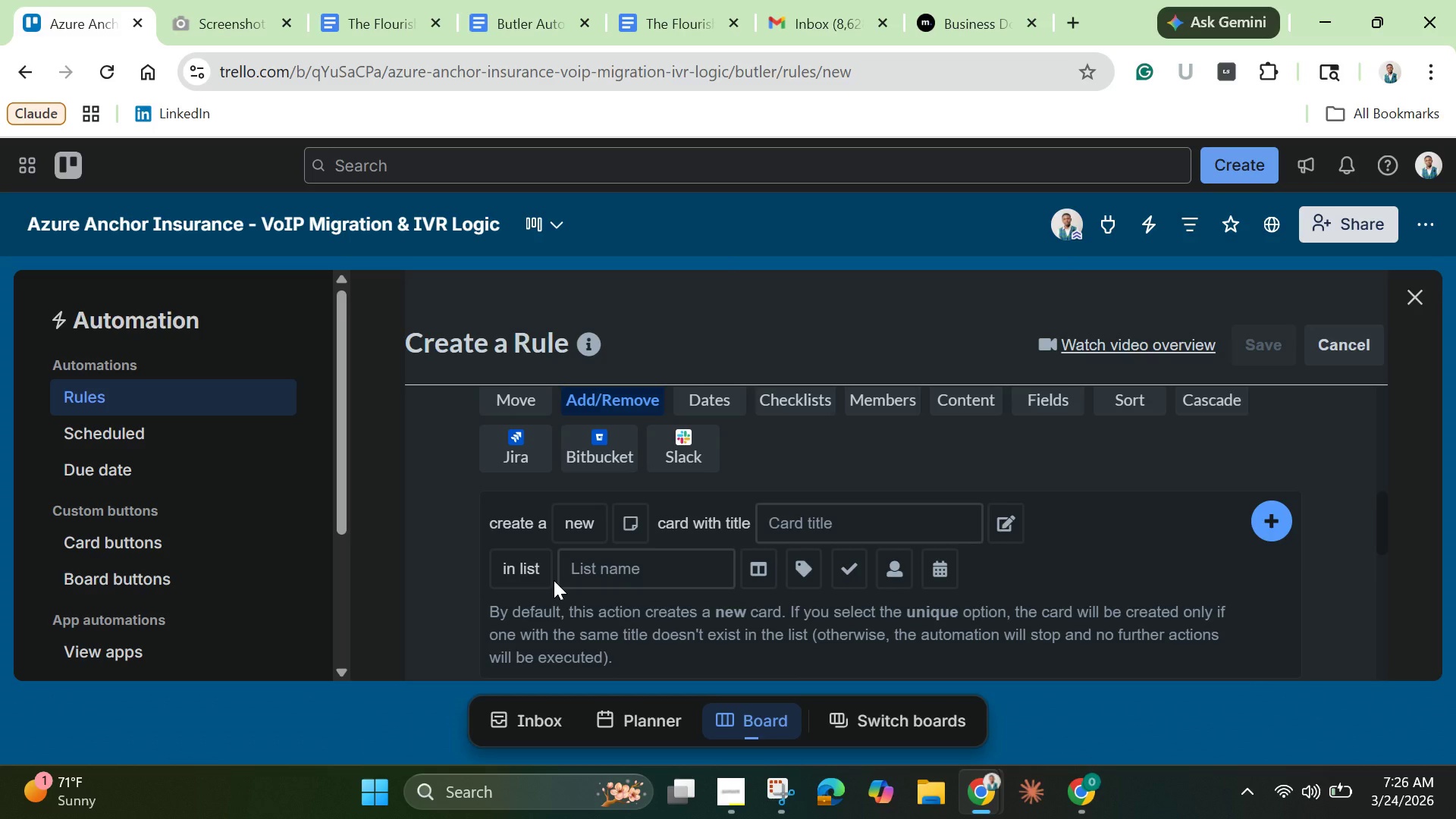 
key(Control+A)
 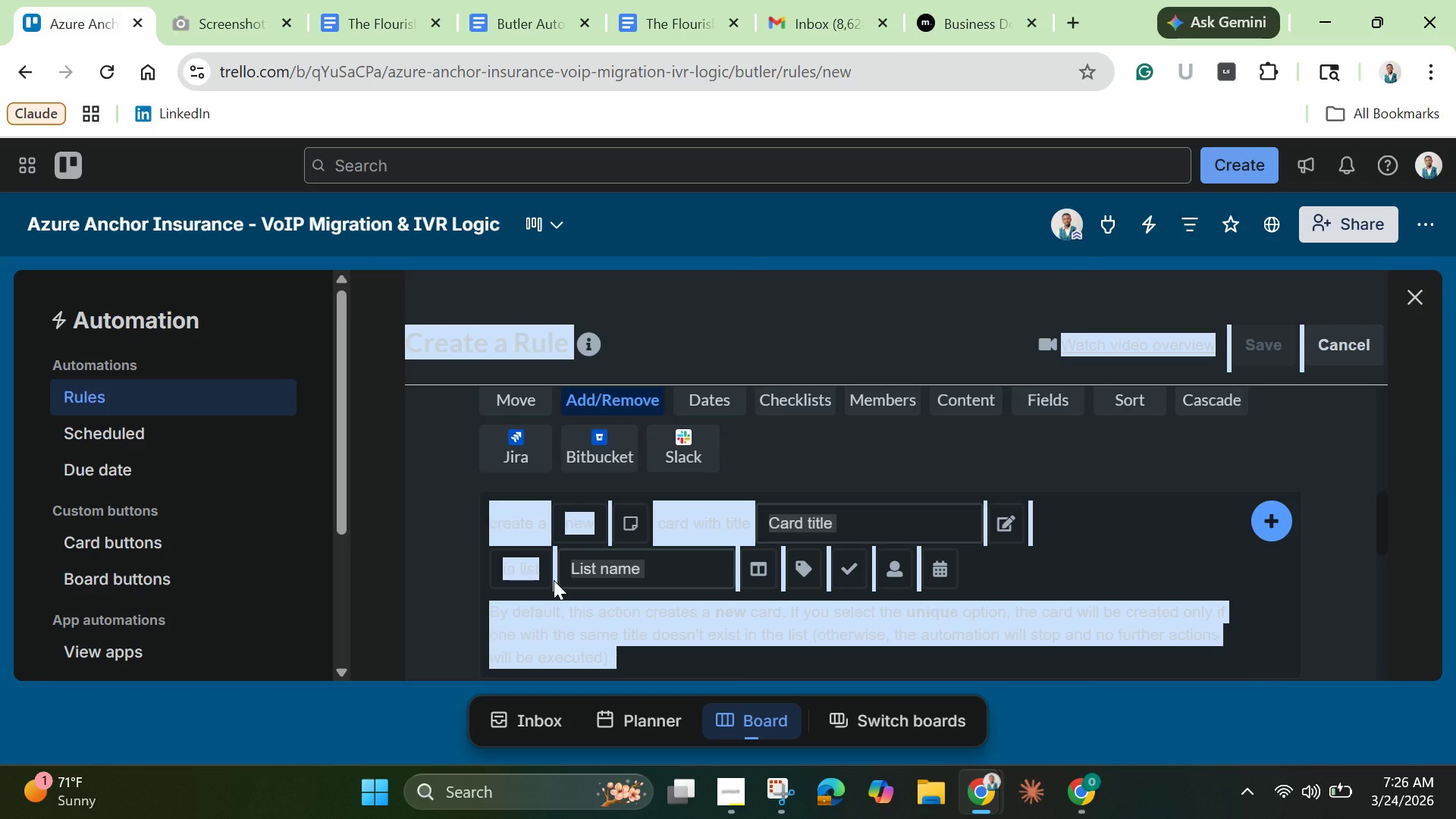 
key(Control+C)
 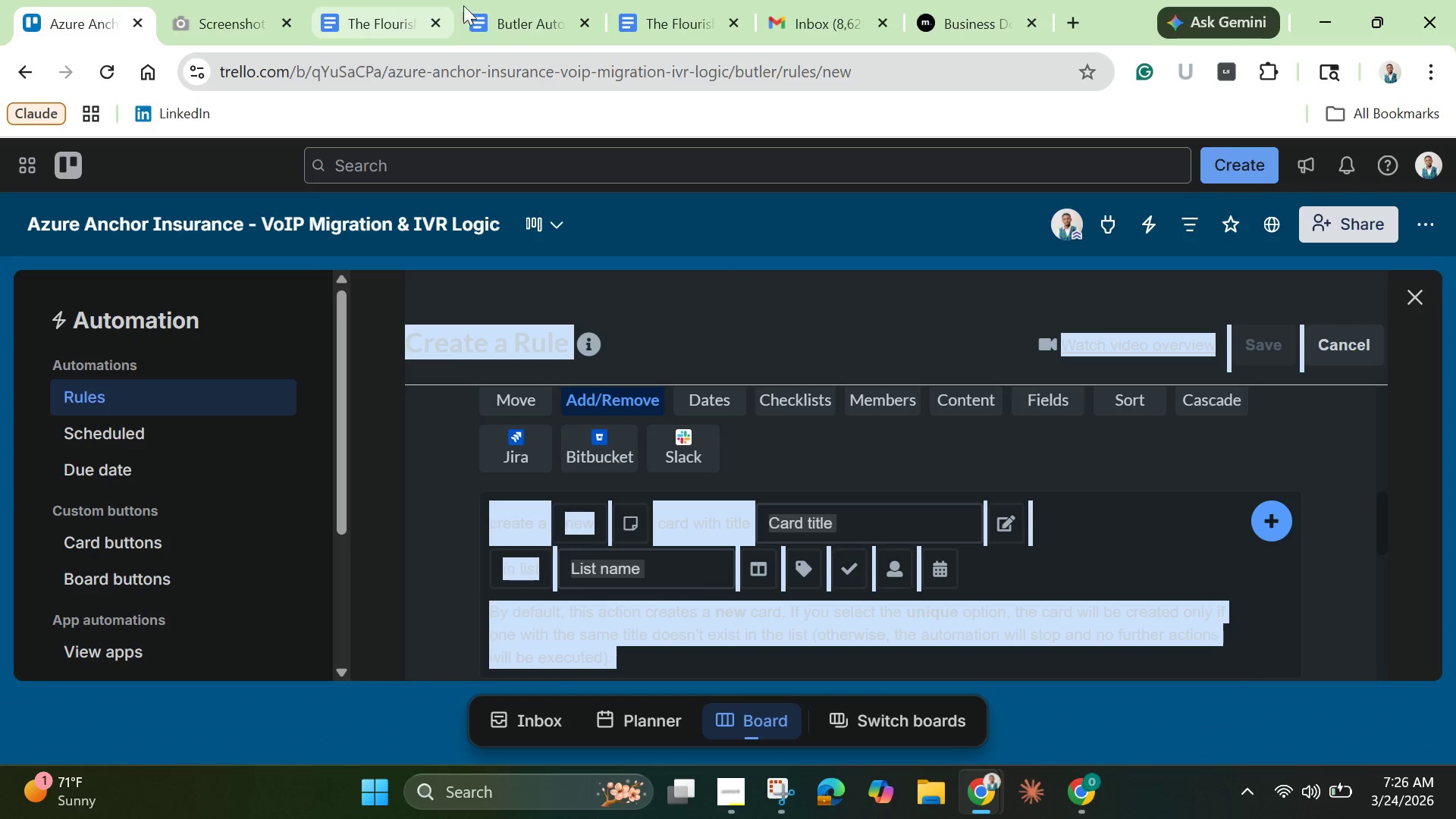 
left_click([531, 17])
 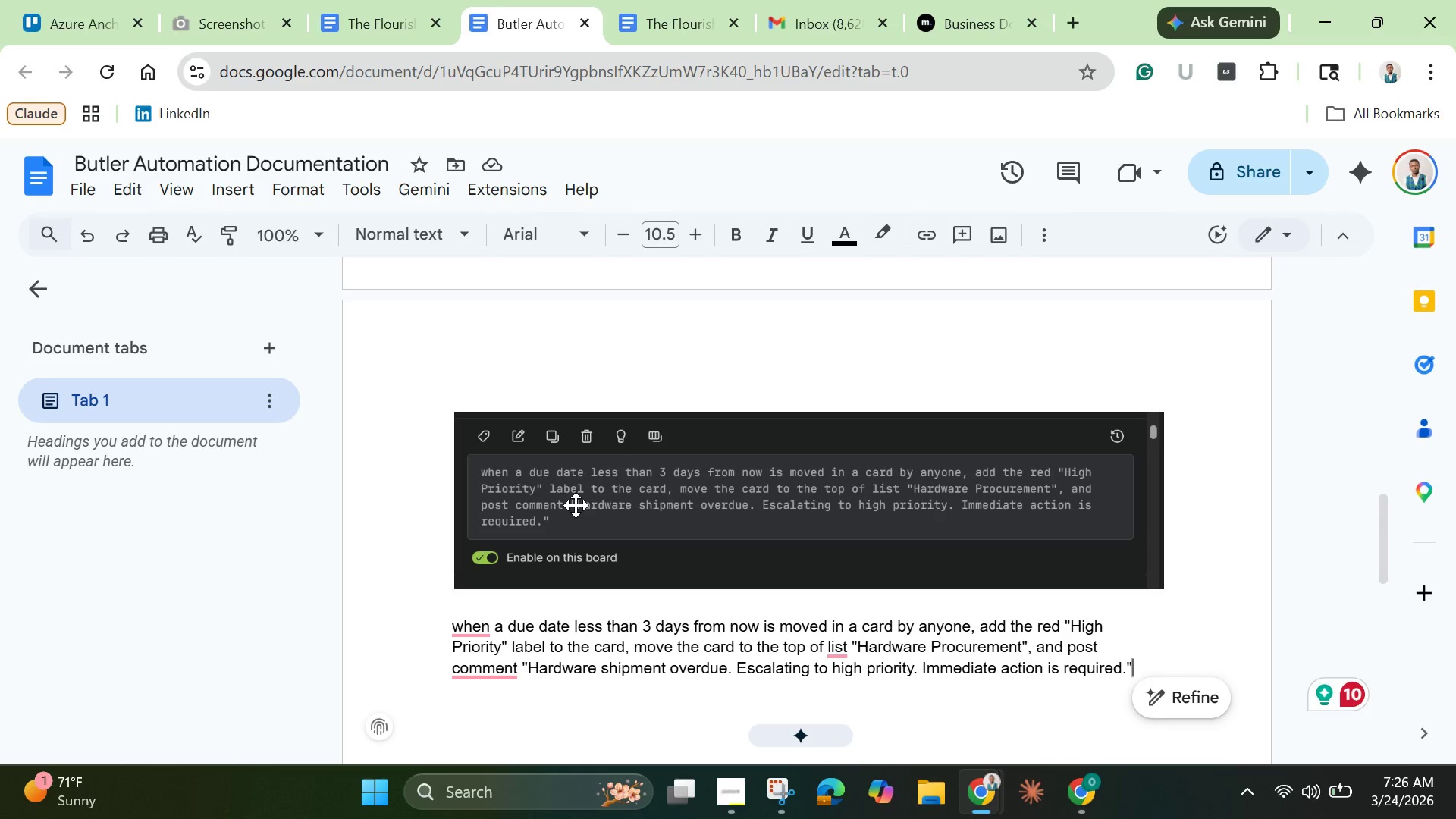 
key(Shift+Enter)
 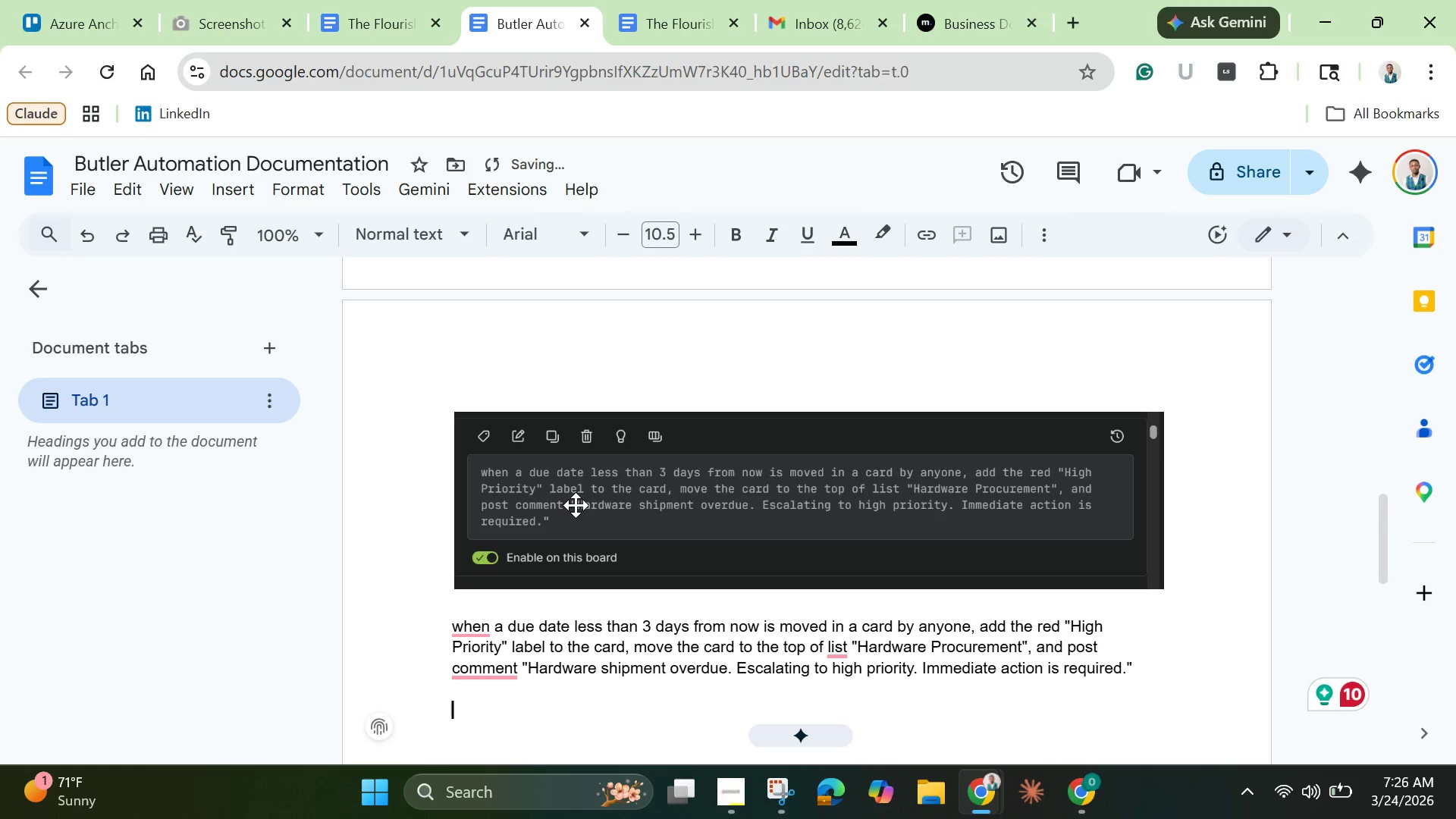 
key(Shift+Enter)
 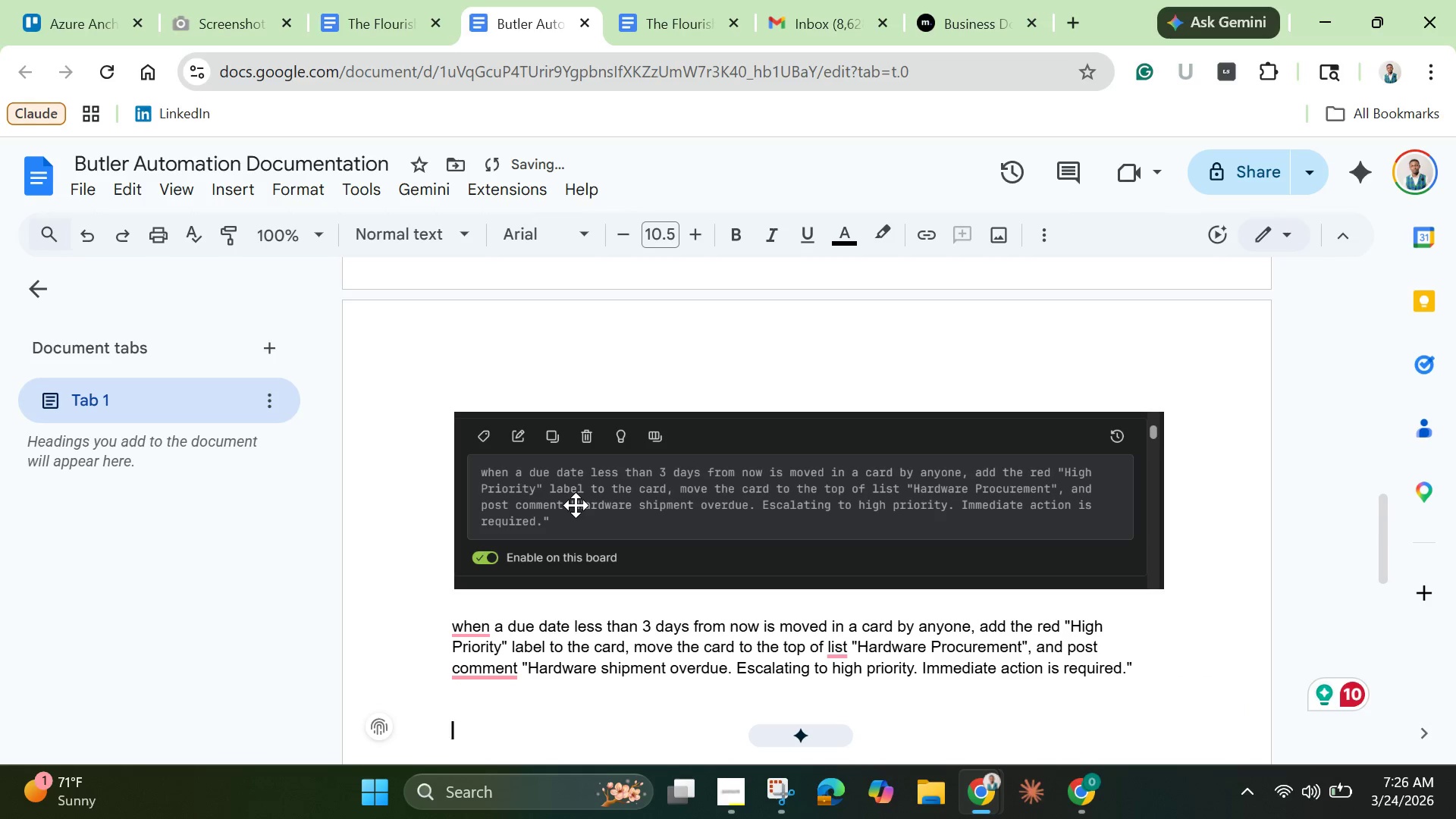 
key(Shift+Enter)
 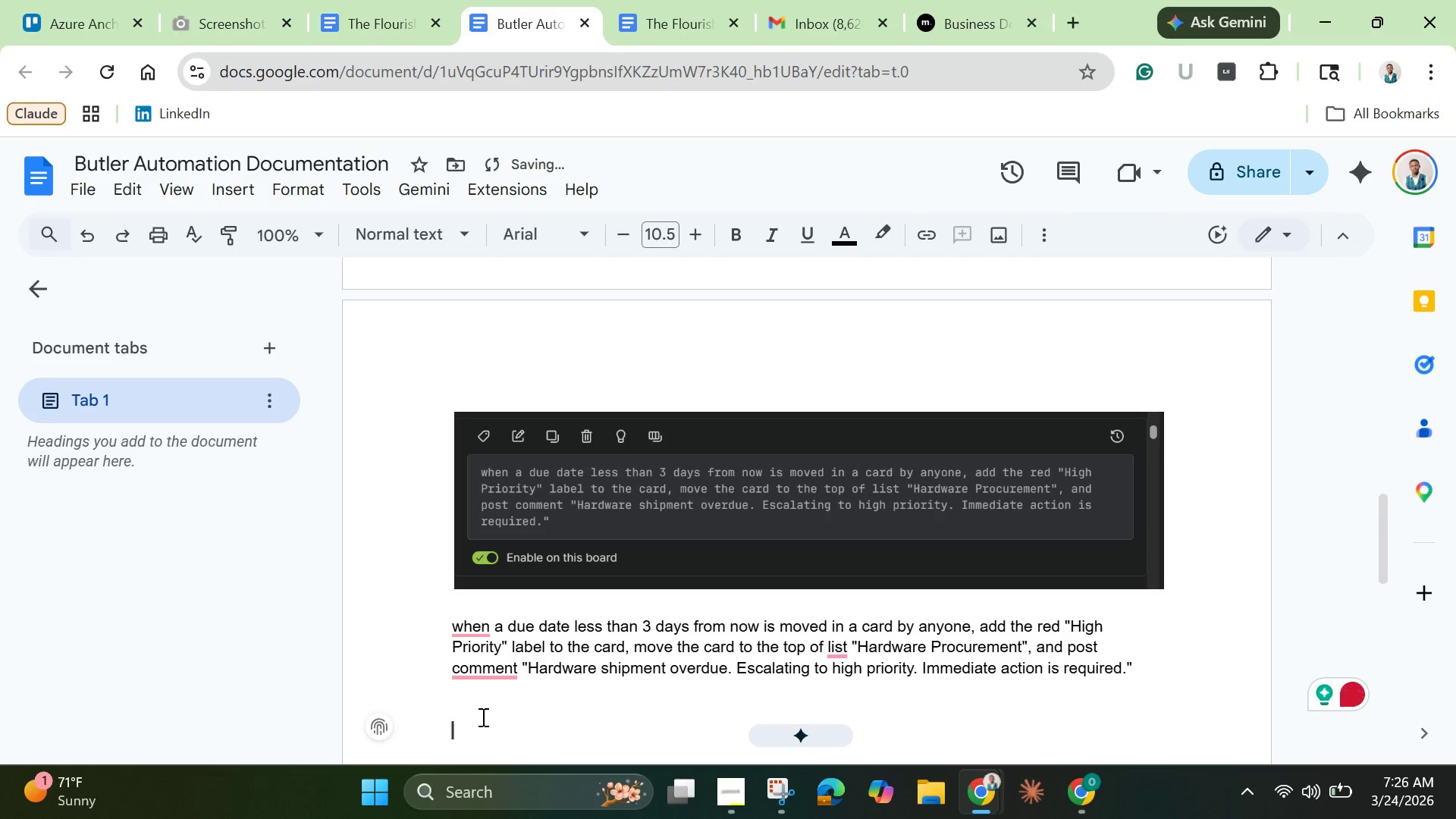 
right_click([466, 720])
 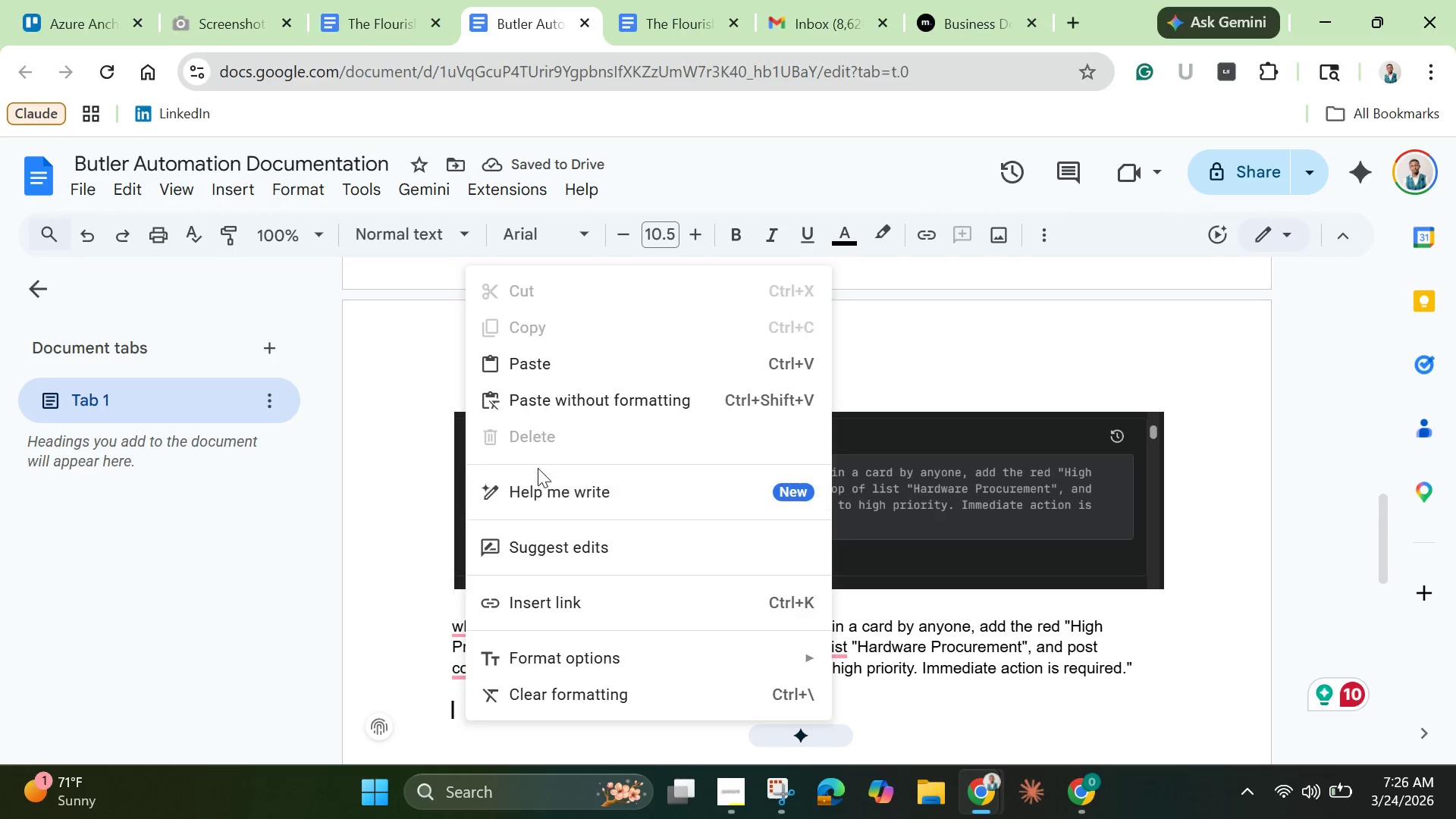 
scroll: coordinate [925, 299], scroll_direction: up, amount: 3.0
 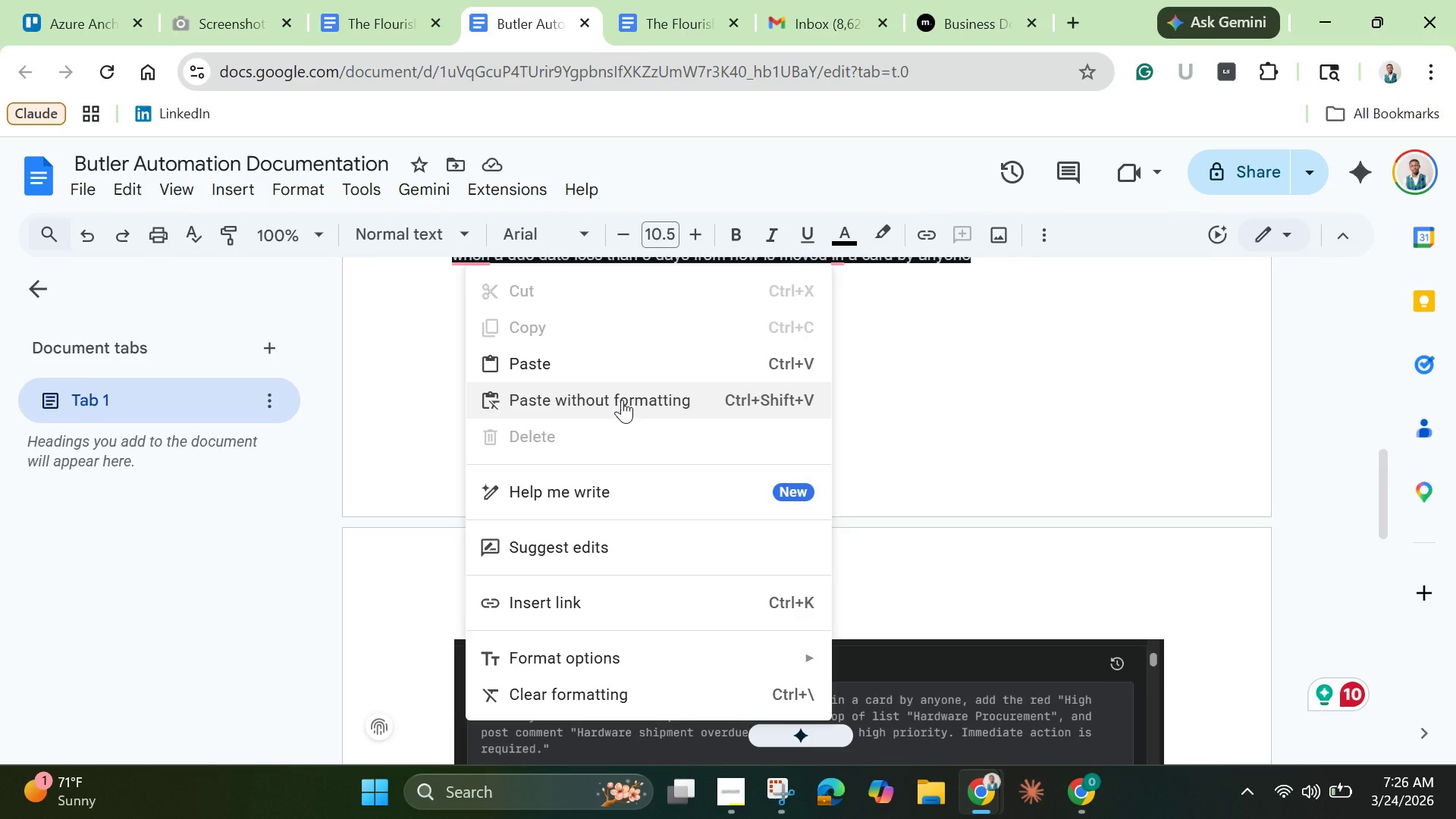 
left_click([622, 400])
 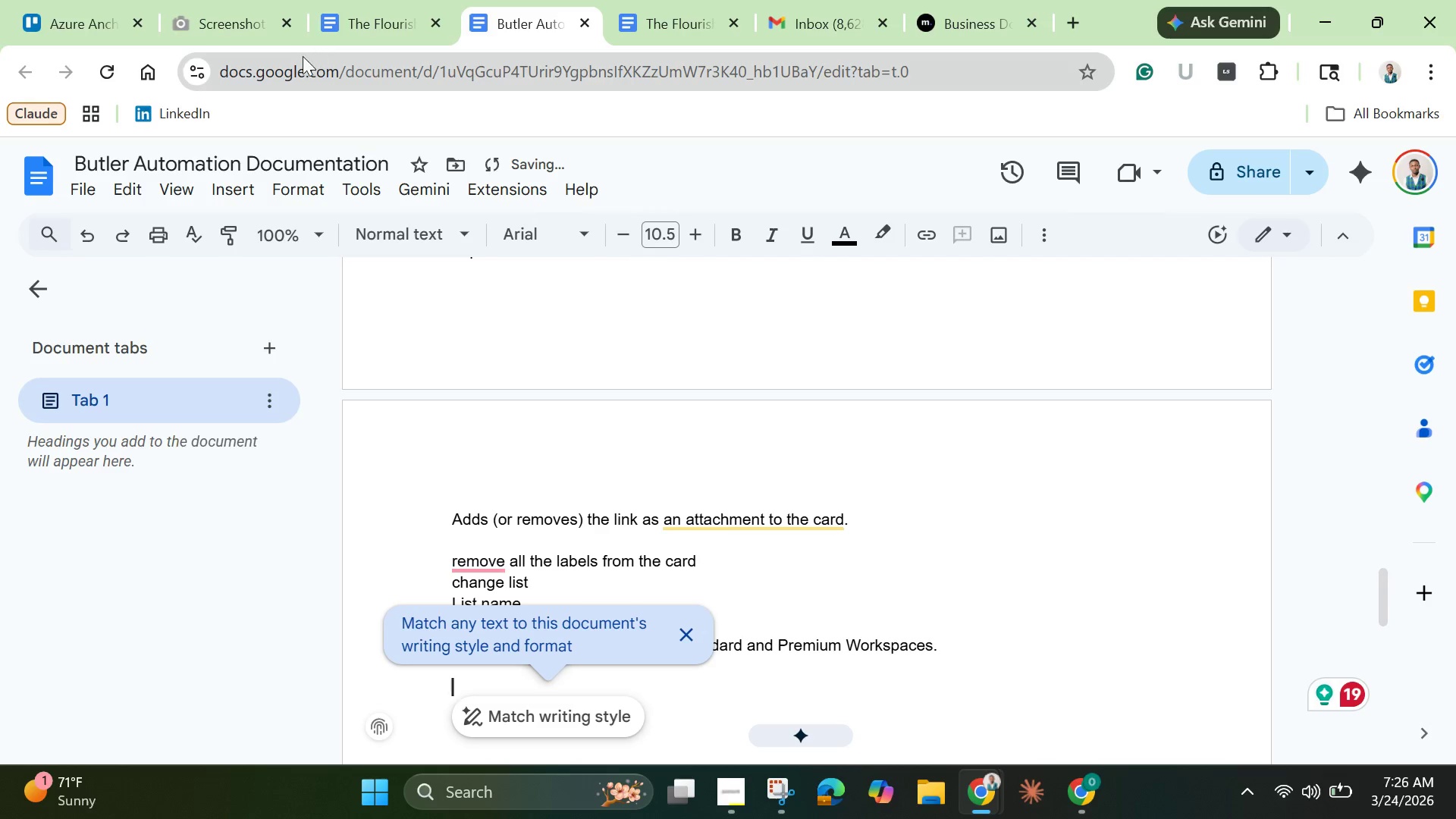 
left_click([76, 16])
 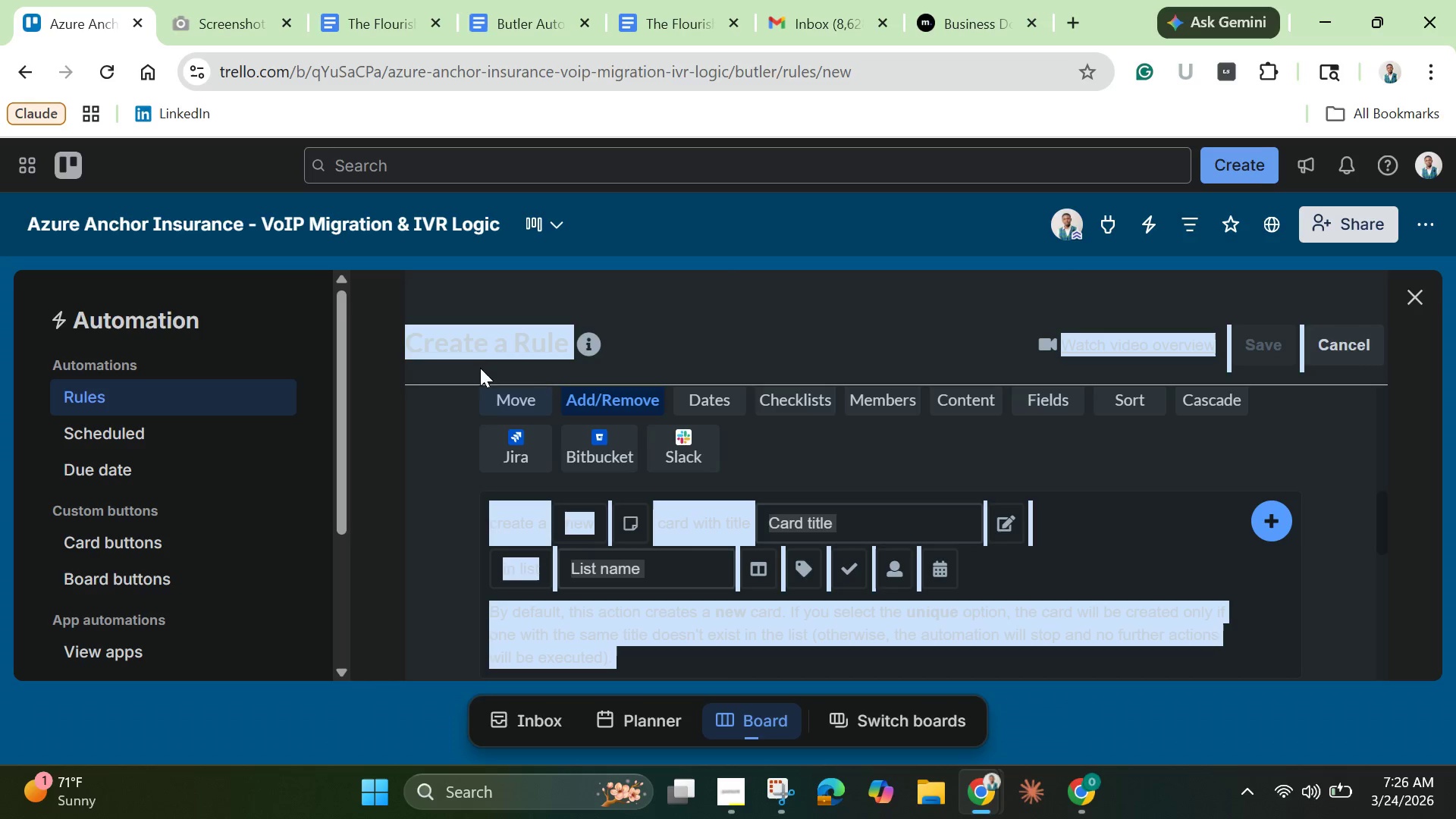 
left_click([477, 339])
 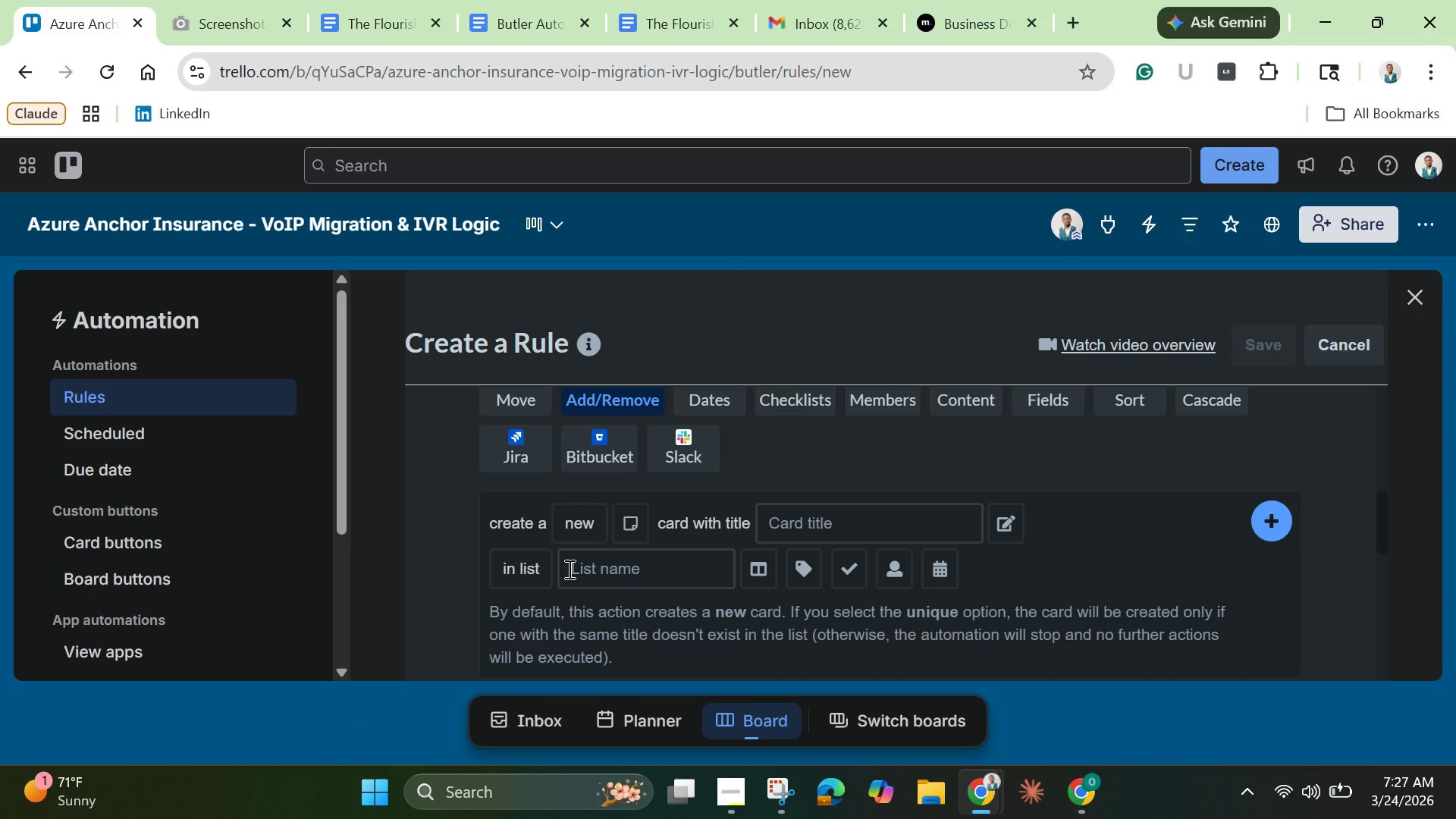 
wait(49.55)
 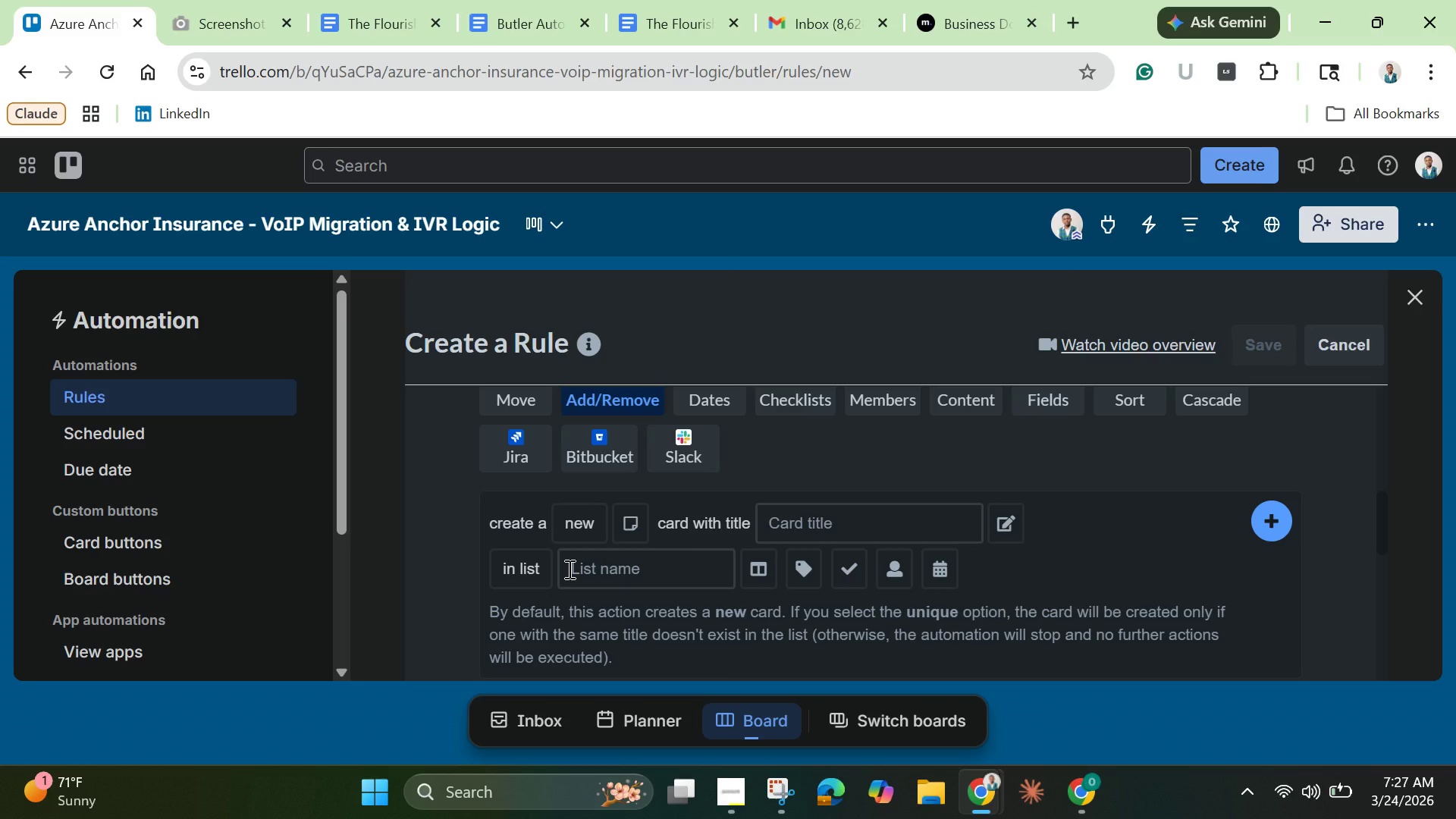 
scroll: coordinate [642, 598], scroll_direction: down, amount: 3.0
 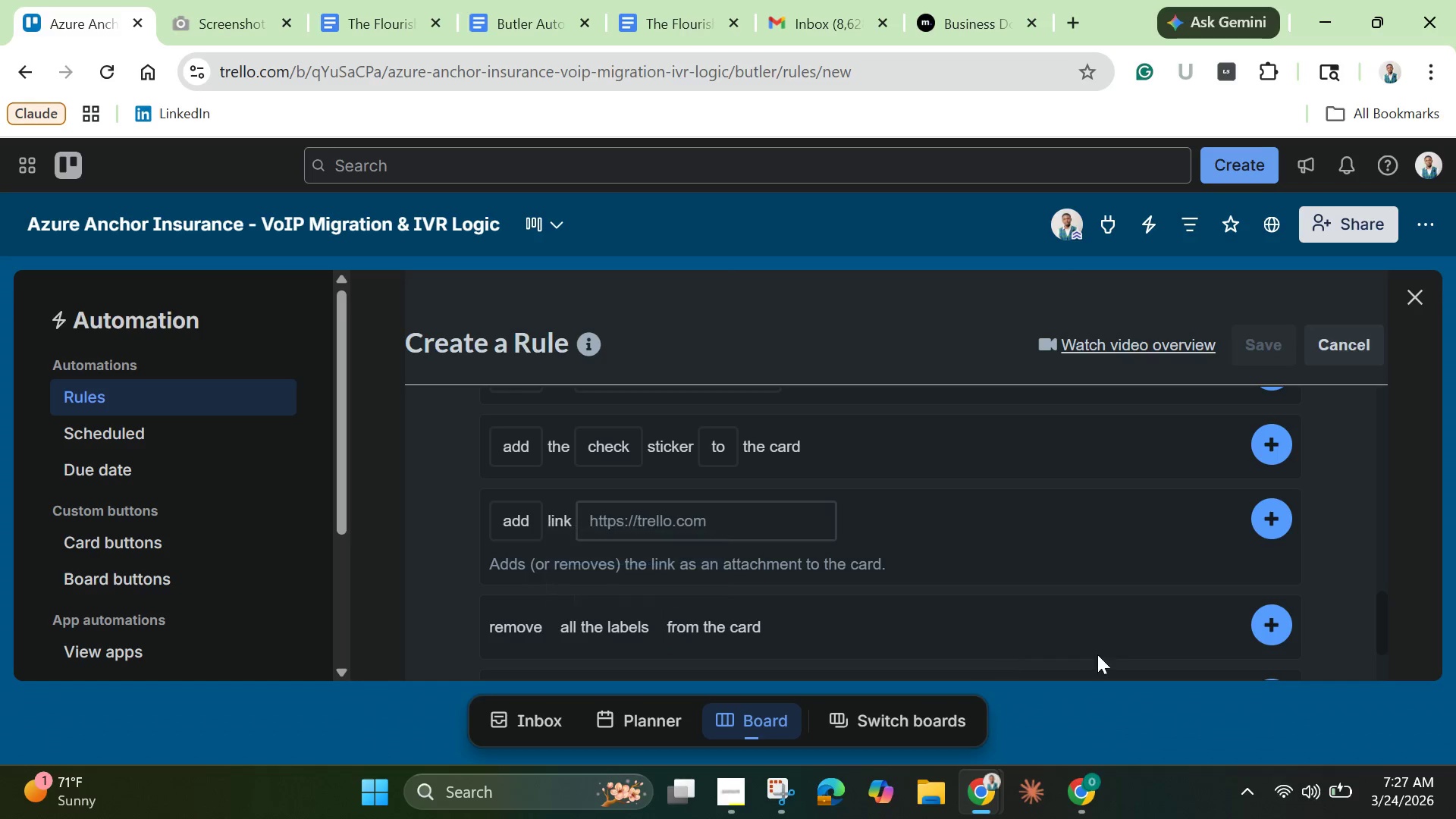 
left_click([1268, 621])
 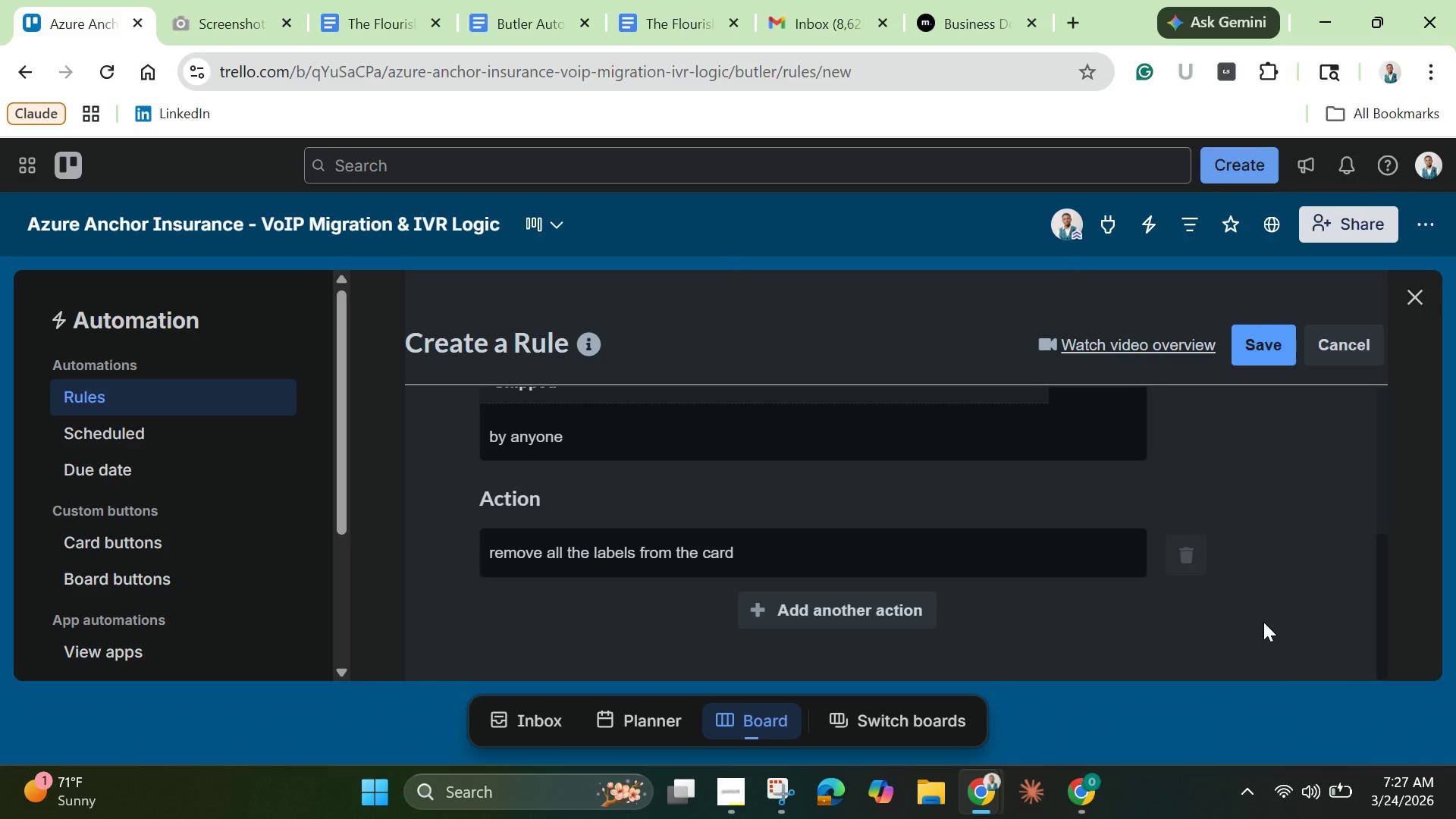 
wait(15.52)
 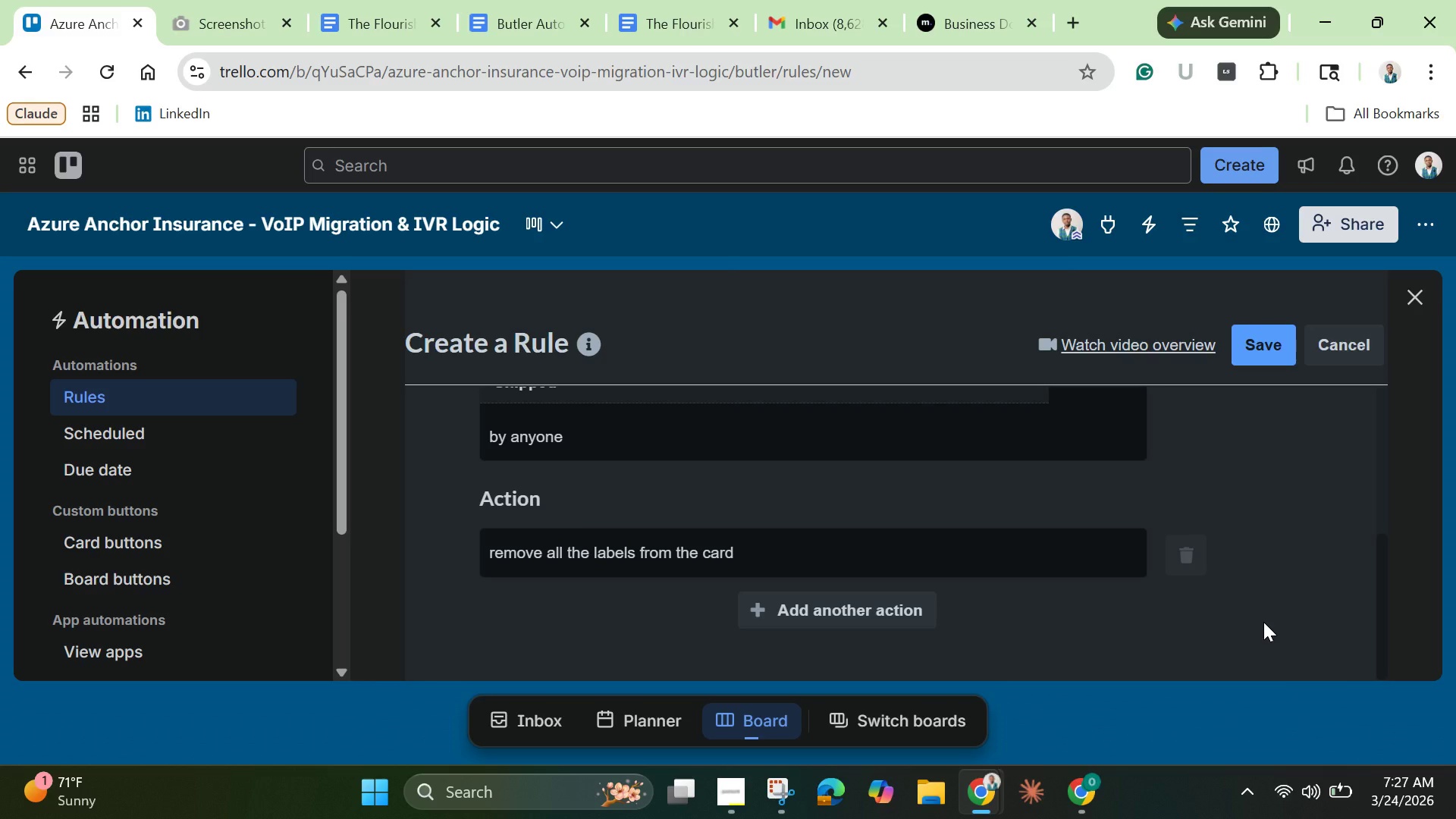 
left_click([854, 608])
 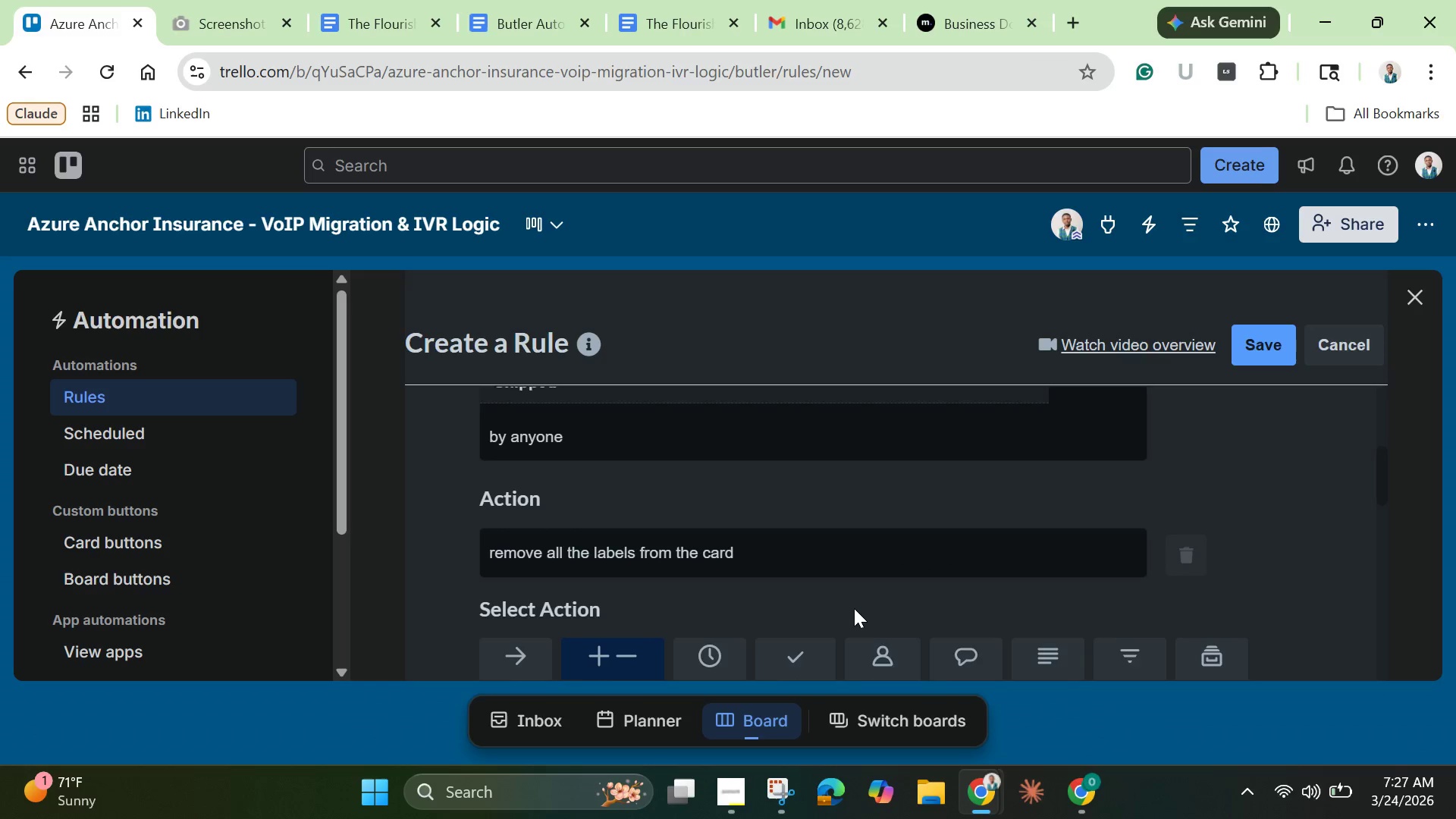 
scroll: coordinate [698, 519], scroll_direction: down, amount: 9.0
 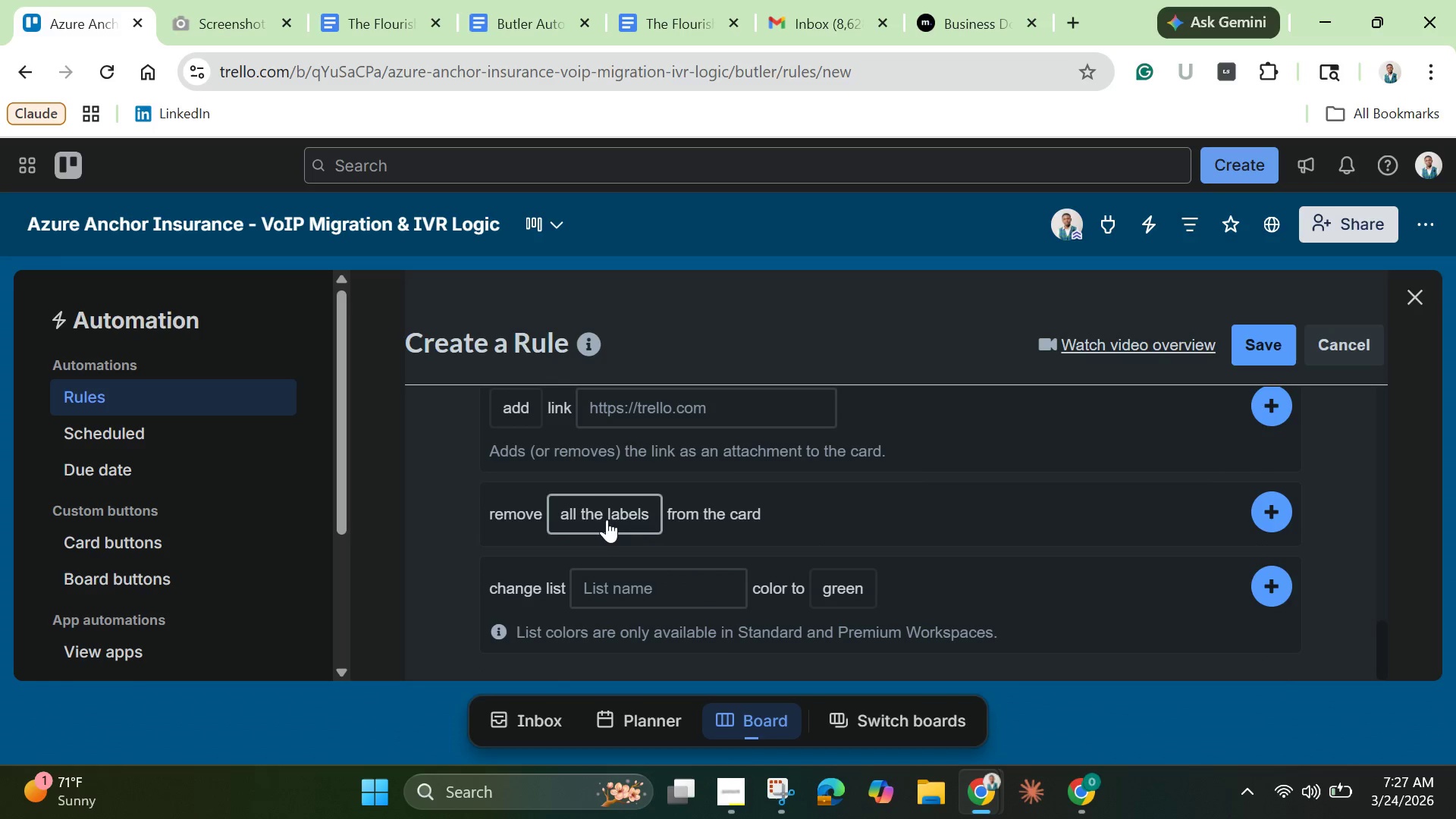 
left_click([607, 510])
 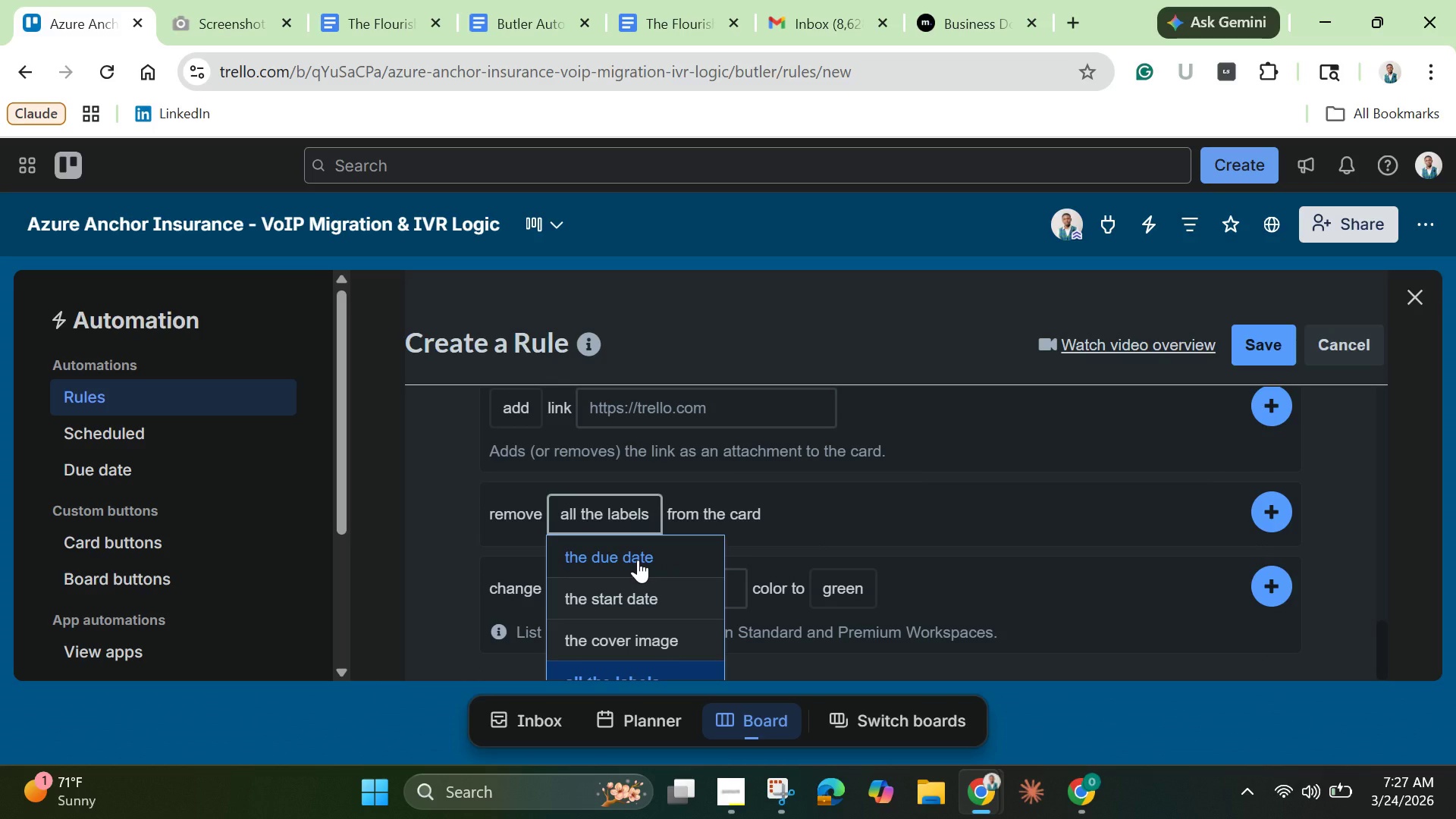 
left_click([638, 560])
 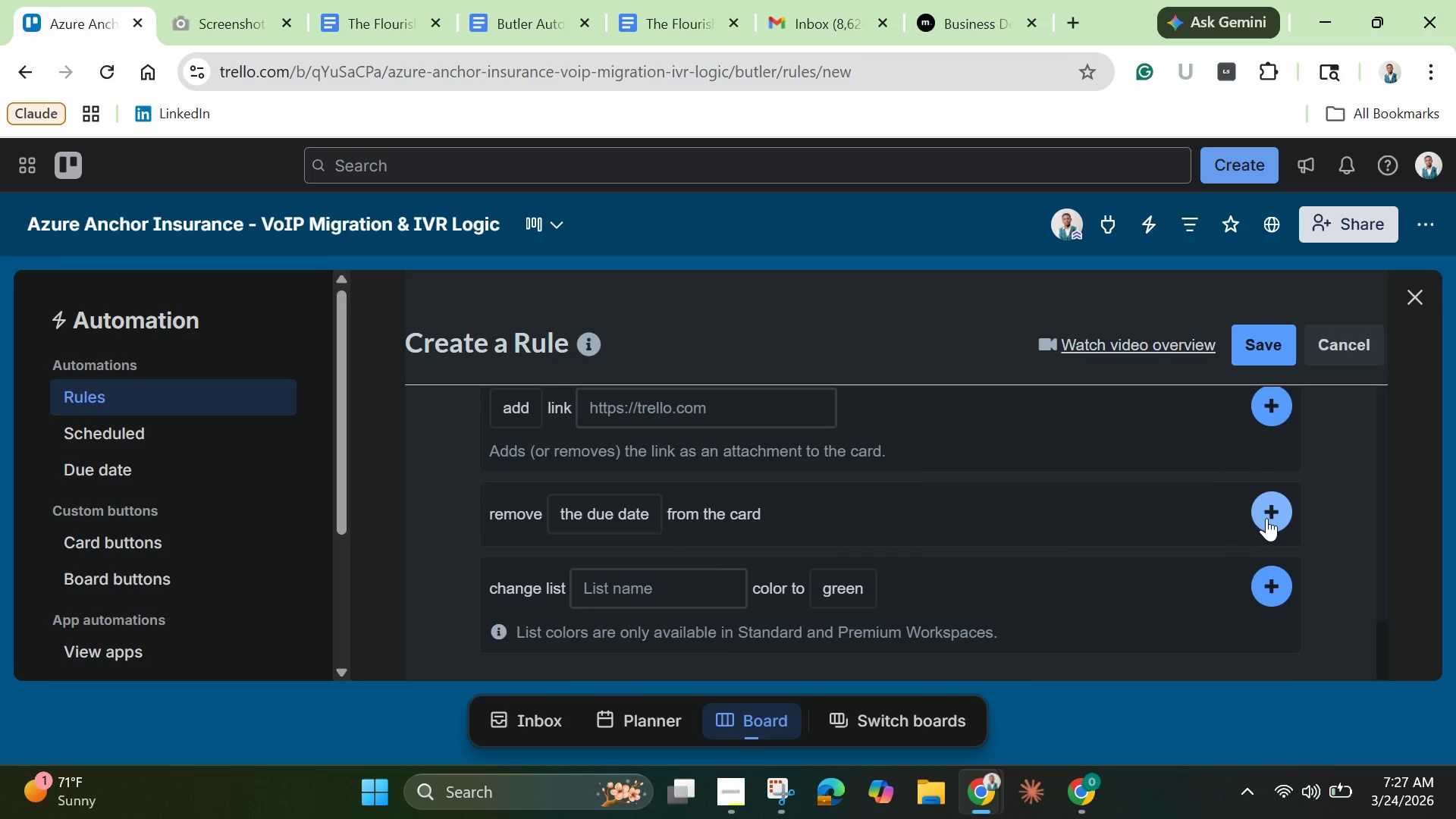 
left_click([1268, 516])
 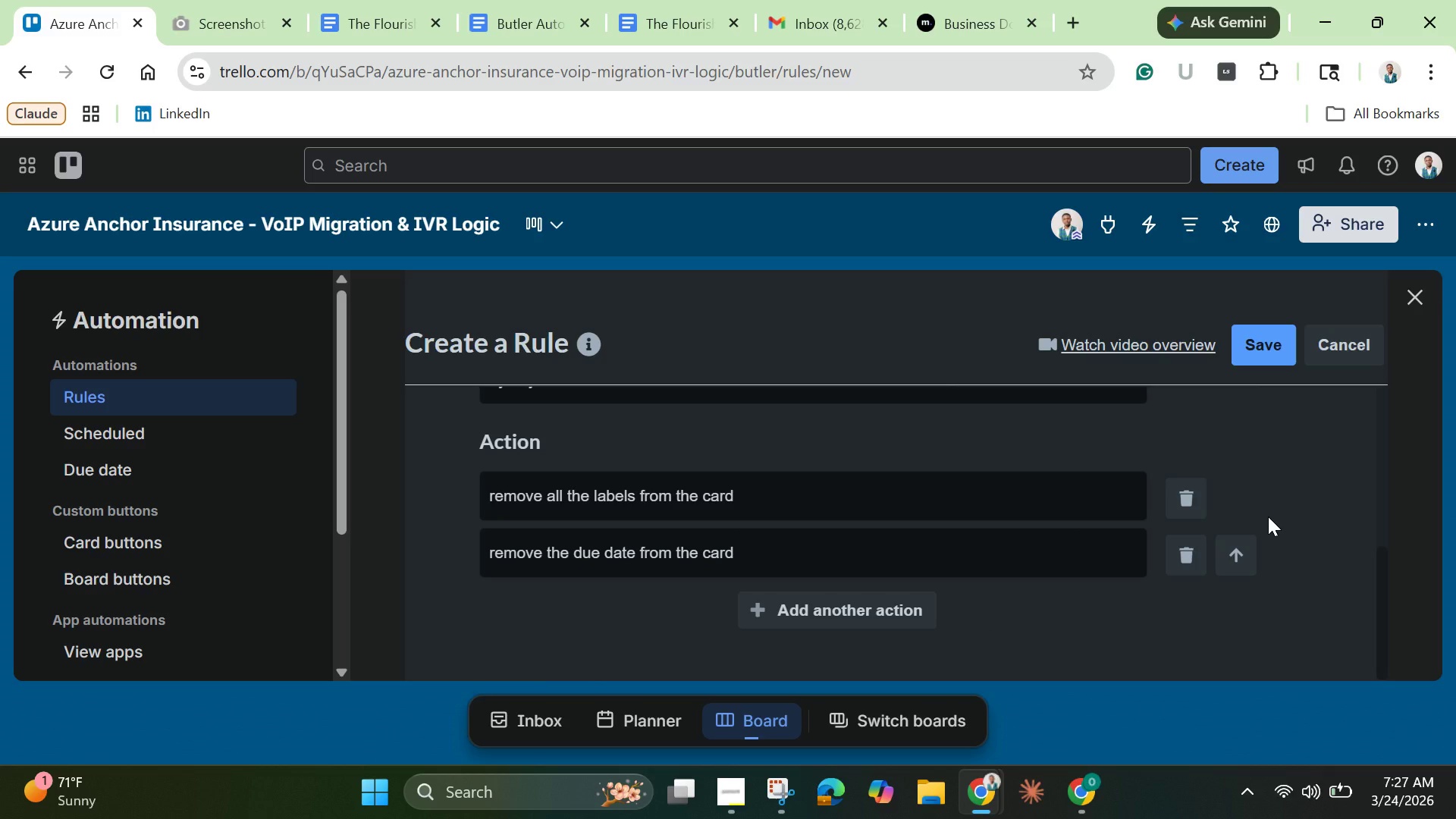 
wait(21.76)
 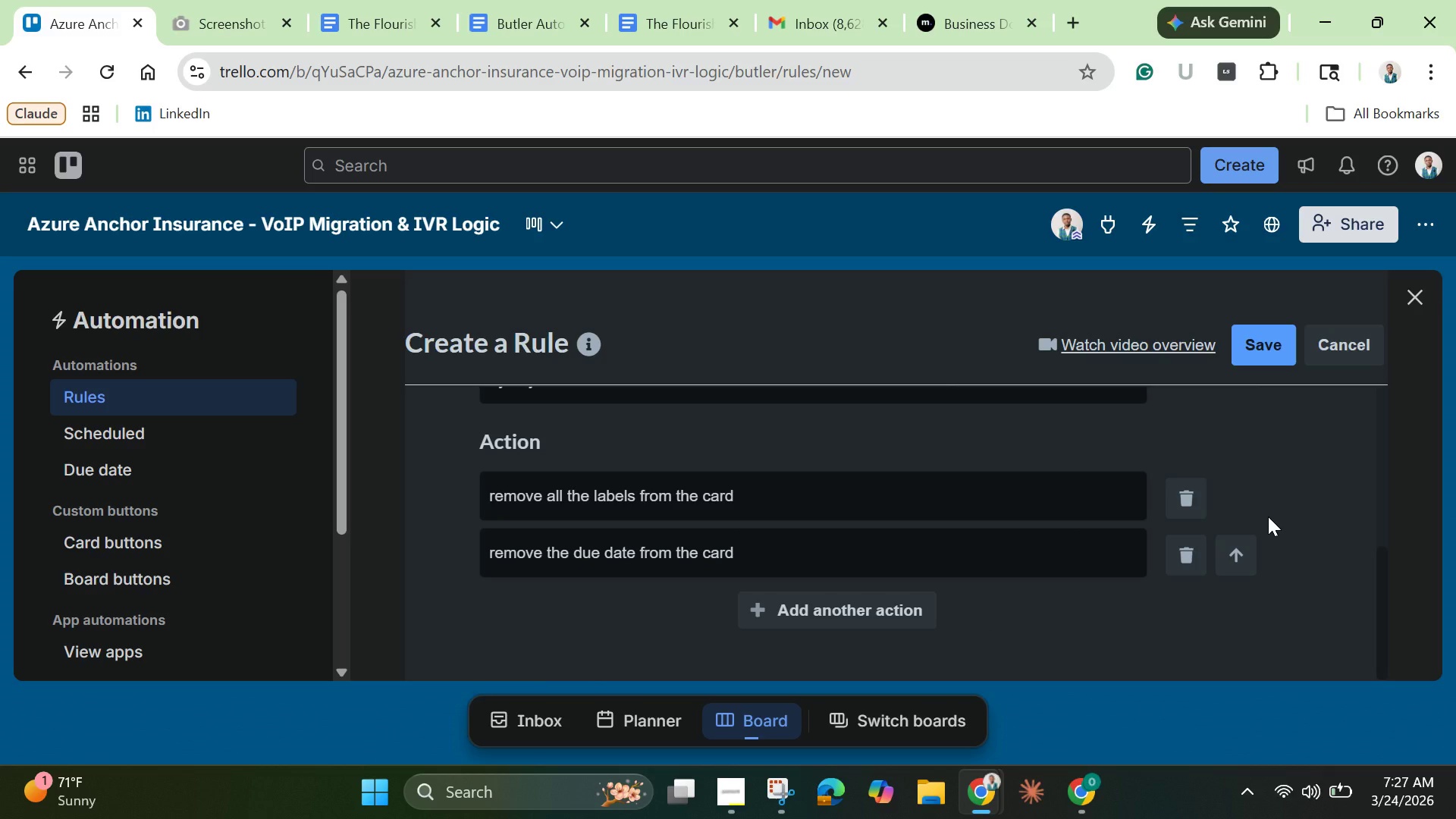 
left_click([841, 610])
 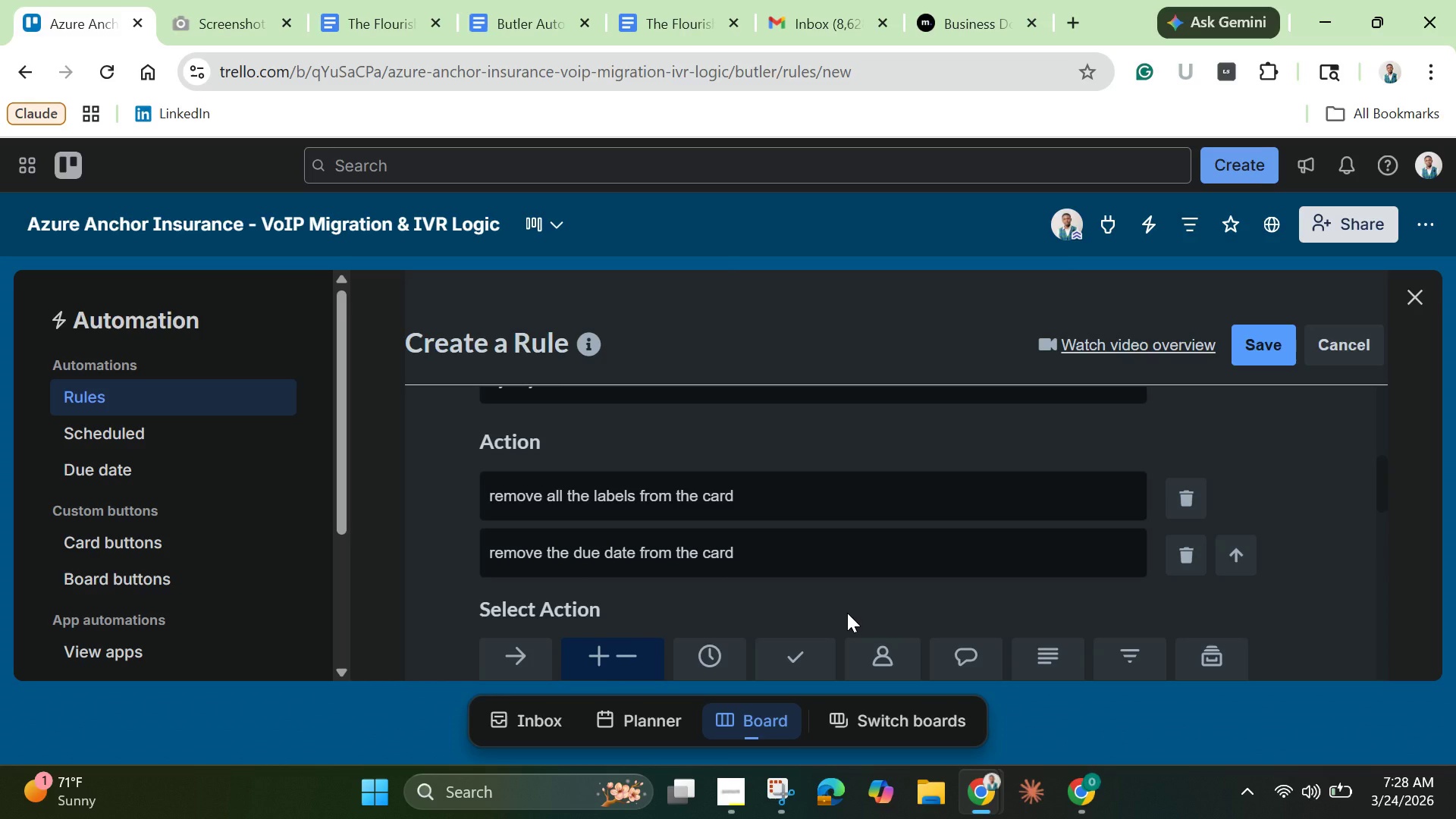 
scroll: coordinate [847, 613], scroll_direction: down, amount: 1.0
 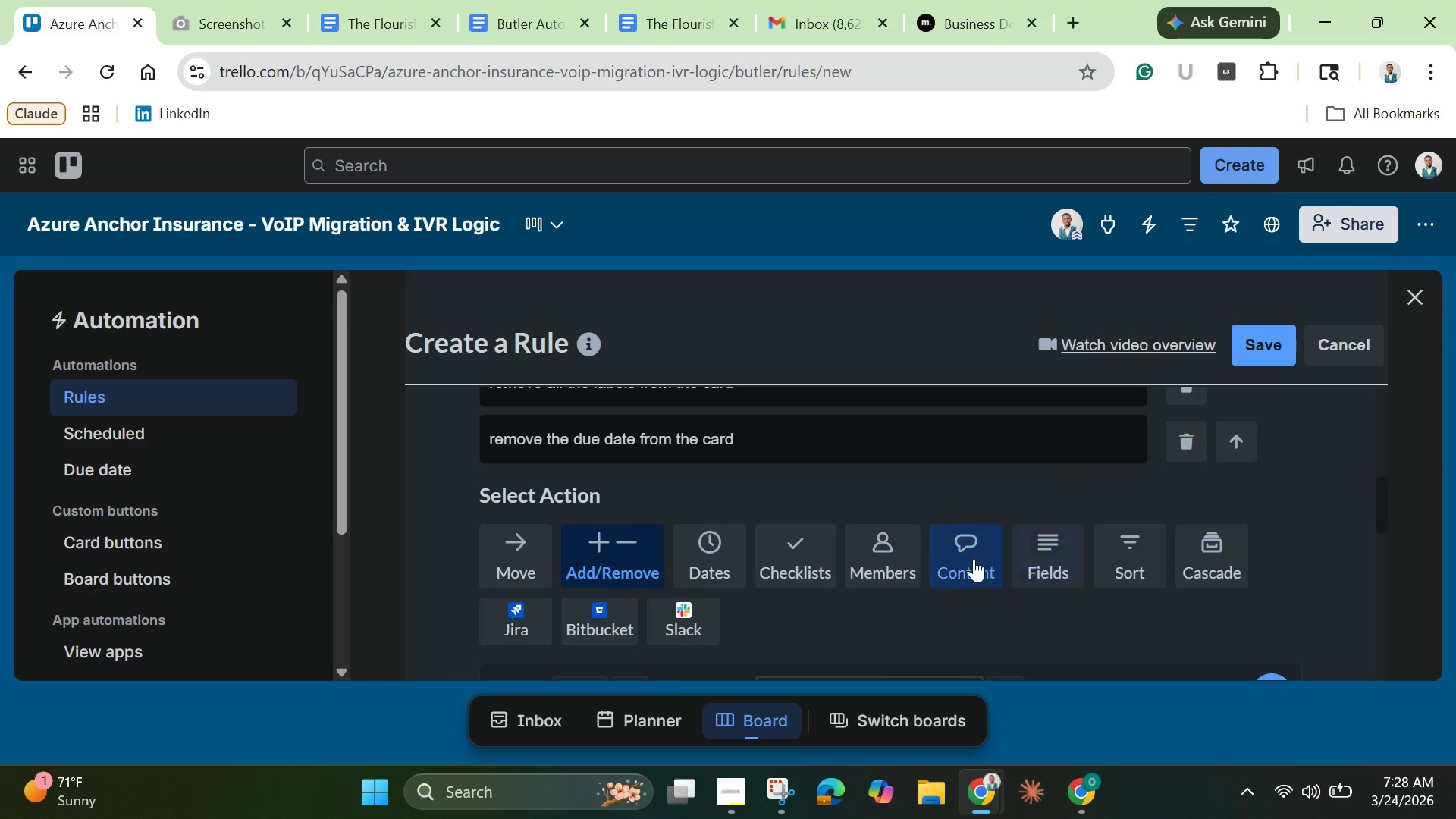 
left_click([974, 559])
 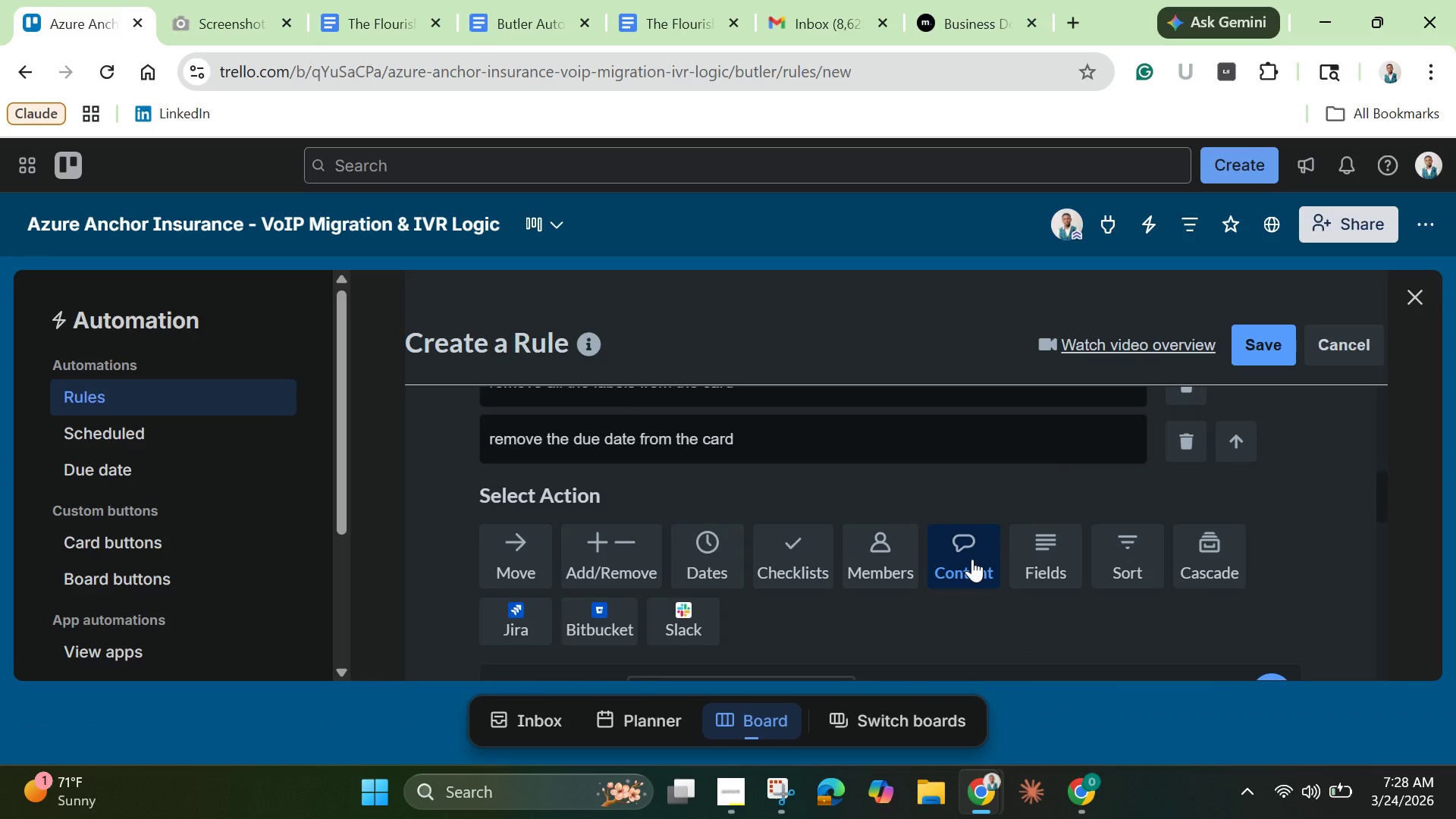 
scroll: coordinate [948, 591], scroll_direction: down, amount: 5.0
 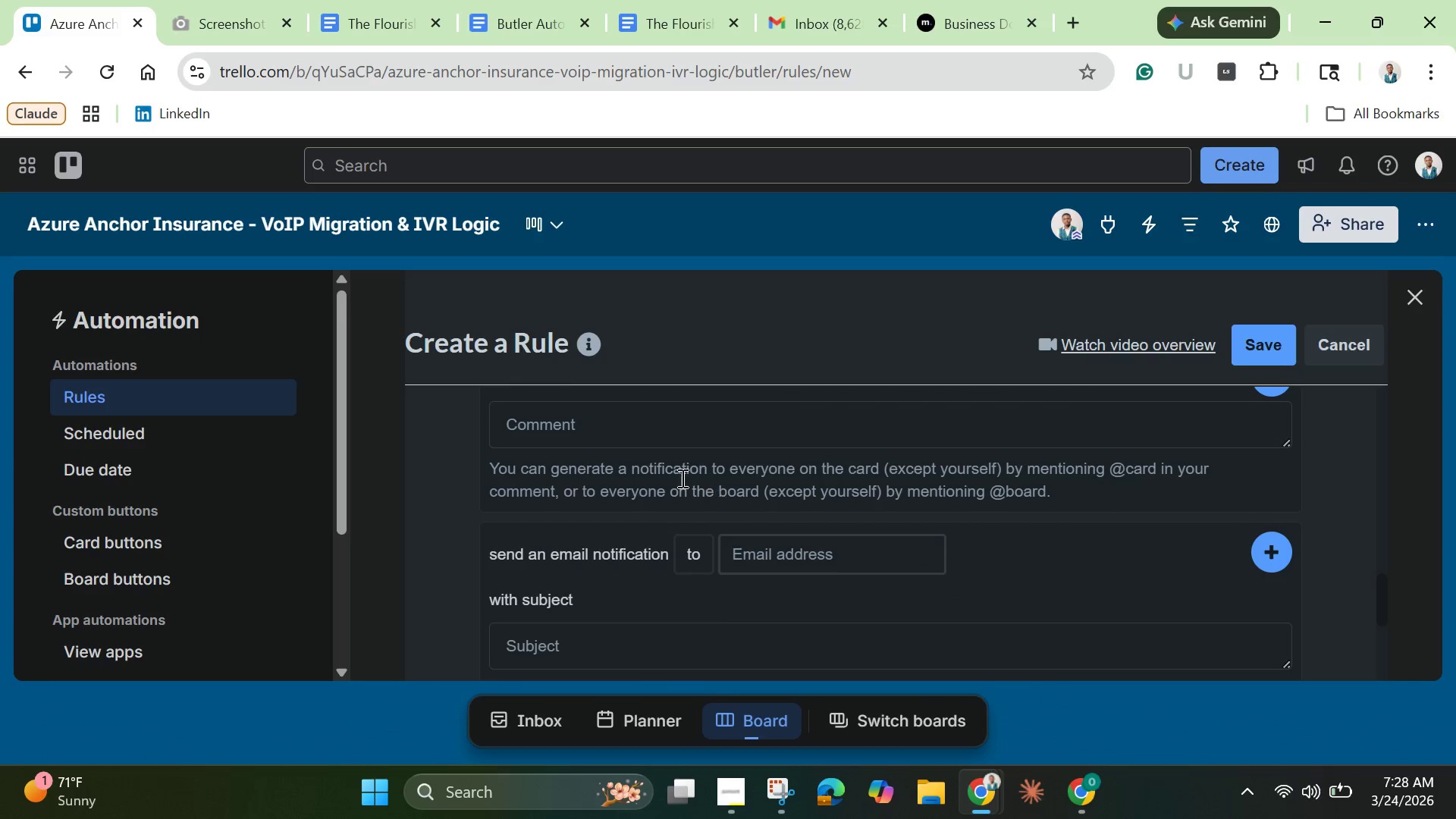 
left_click([662, 444])
 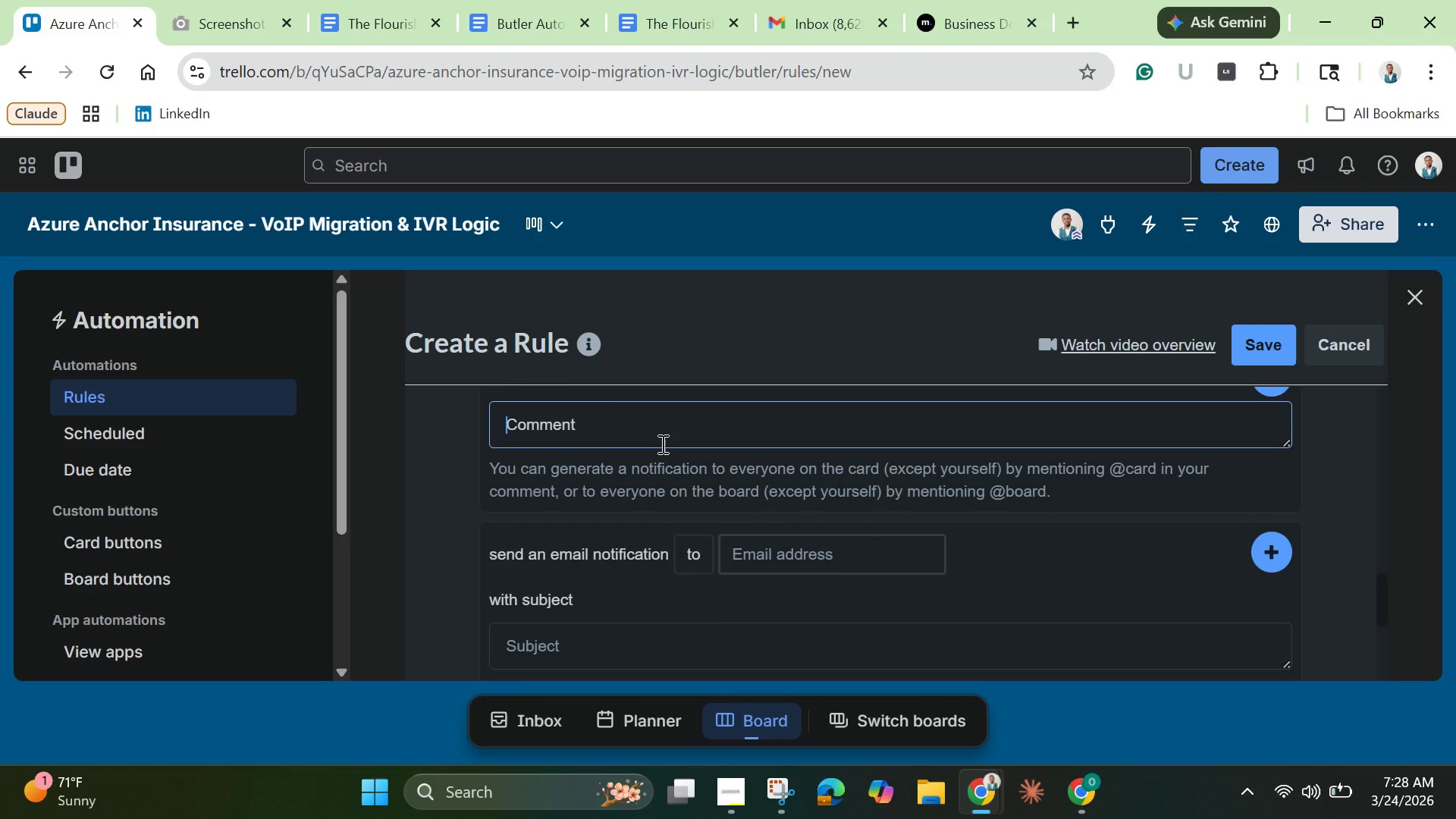 
type(Hardware shipped successfully. Priority cleared.)
 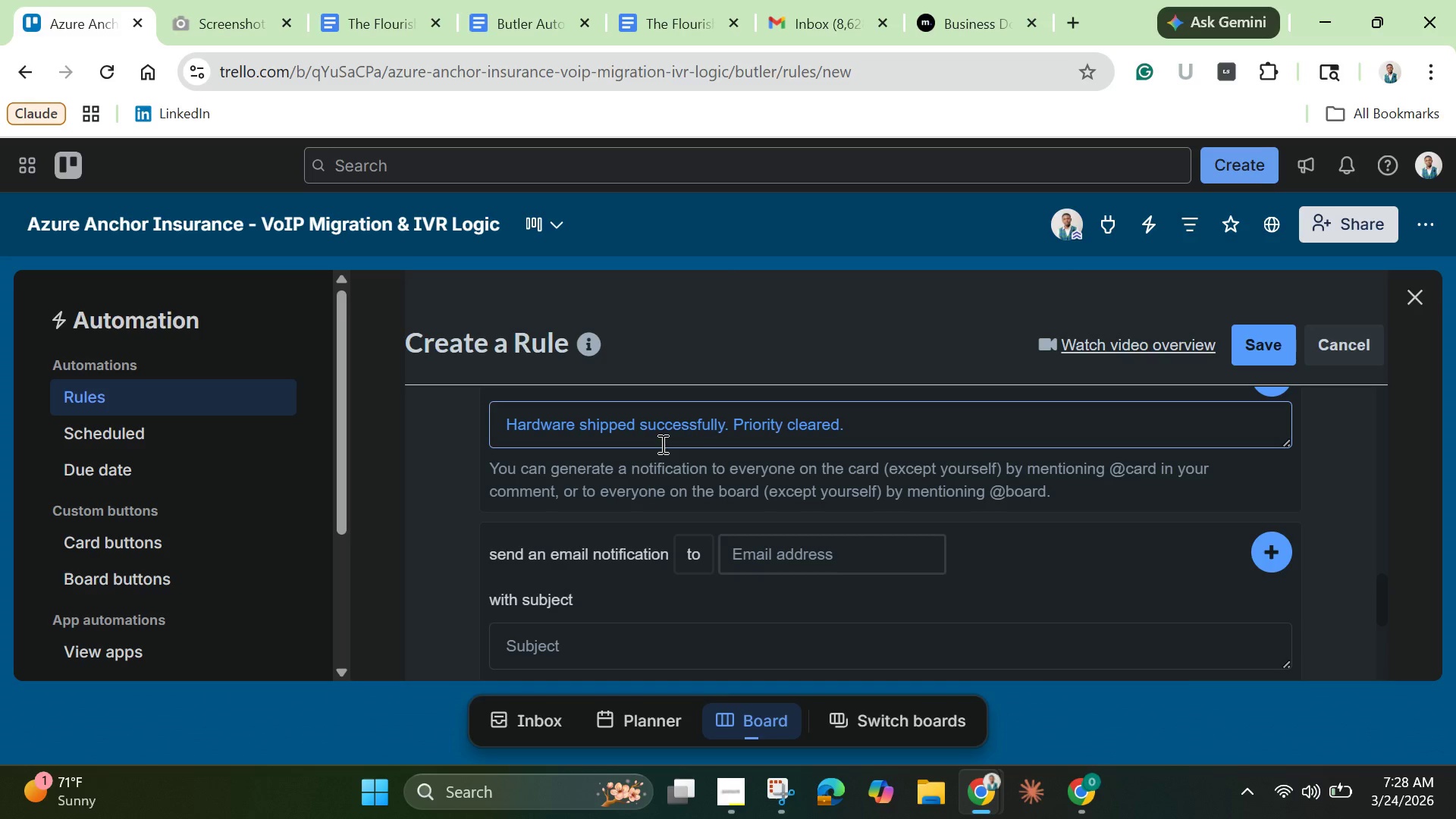 
scroll: coordinate [1366, 488], scroll_direction: up, amount: 1.0
 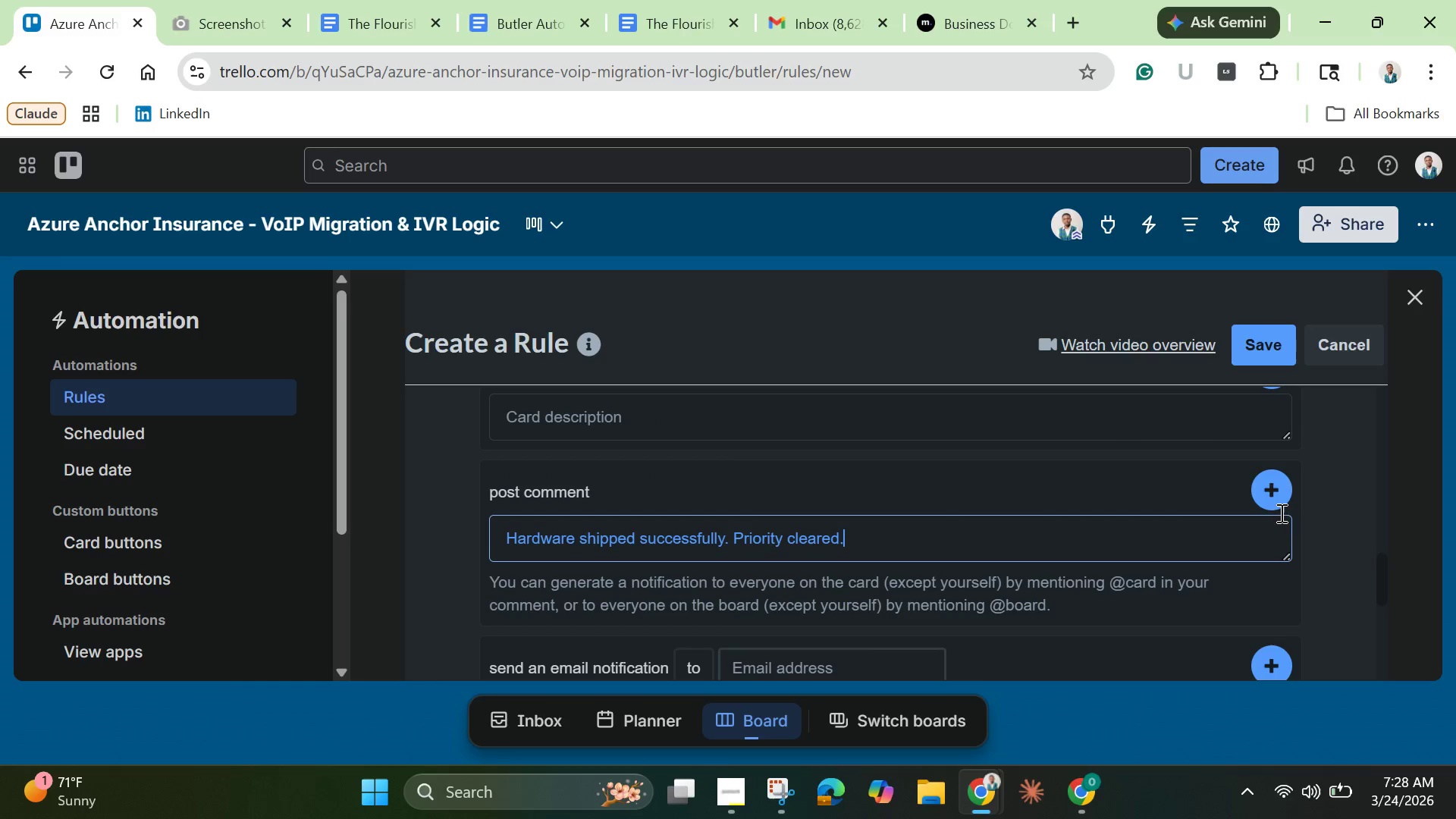 
mouse_move([1254, 509])
 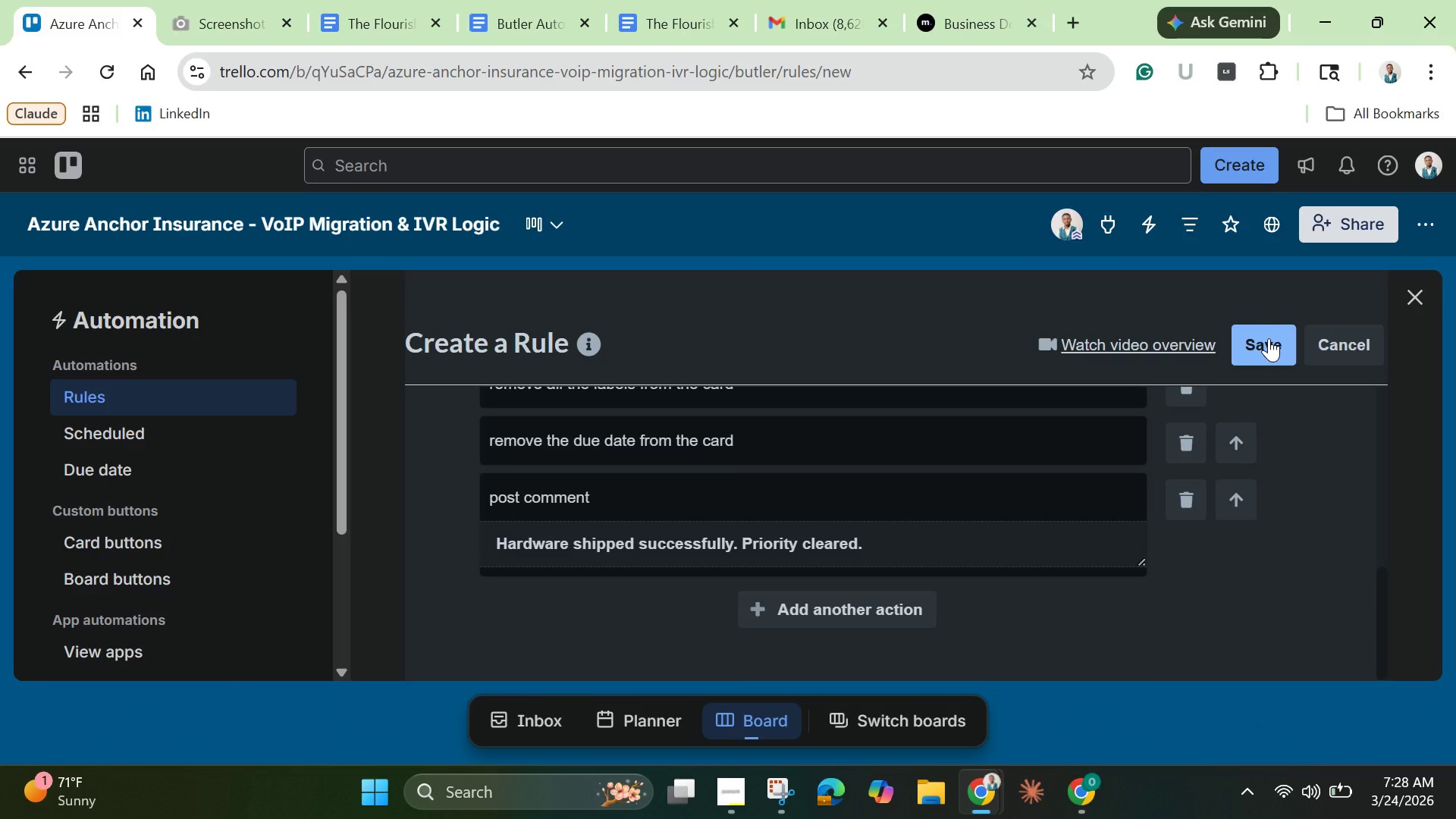 
left_click([1269, 338])
 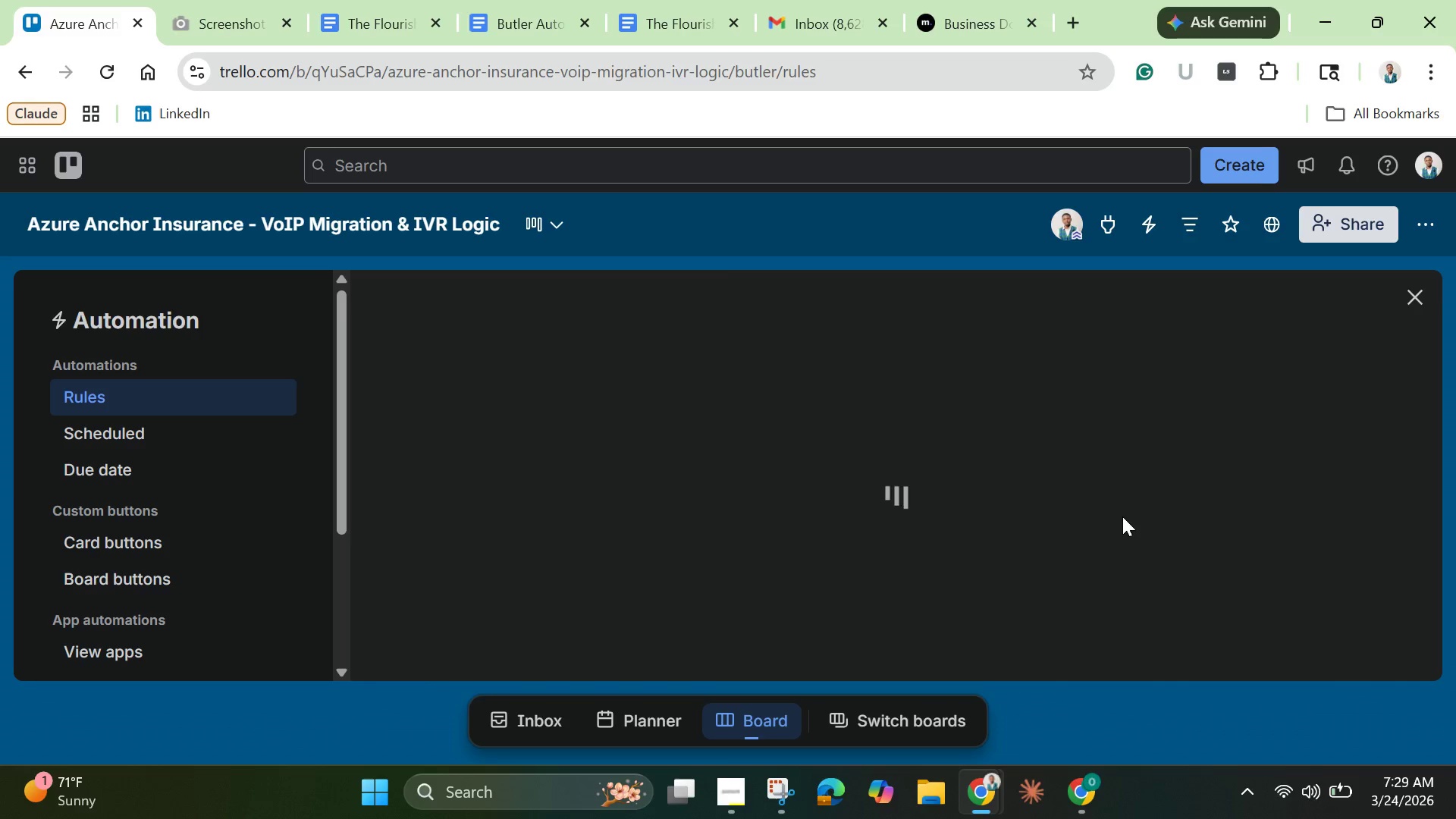 
wait(5.44)
 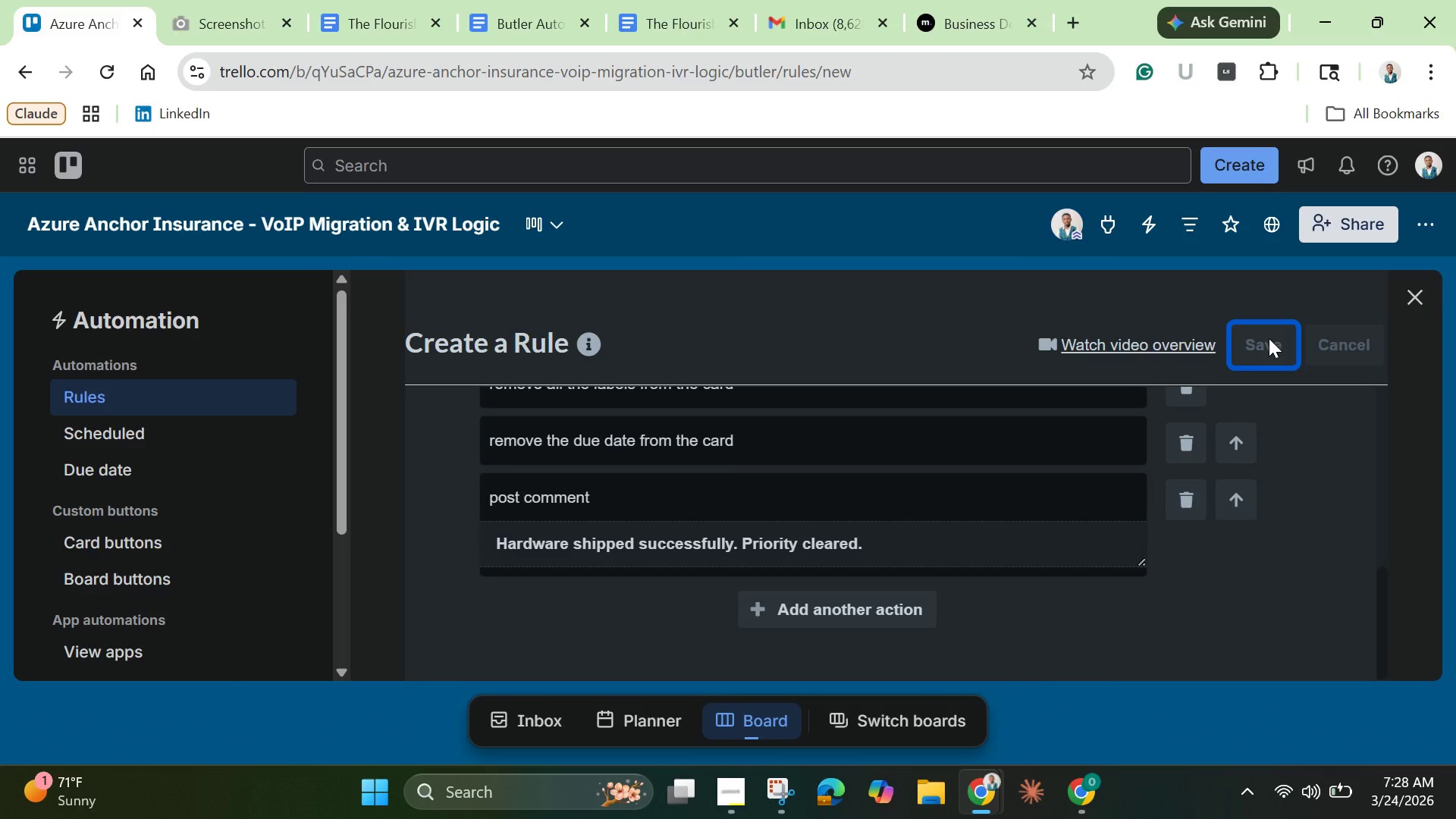 
scroll: coordinate [1121, 514], scroll_direction: down, amount: 5.0
 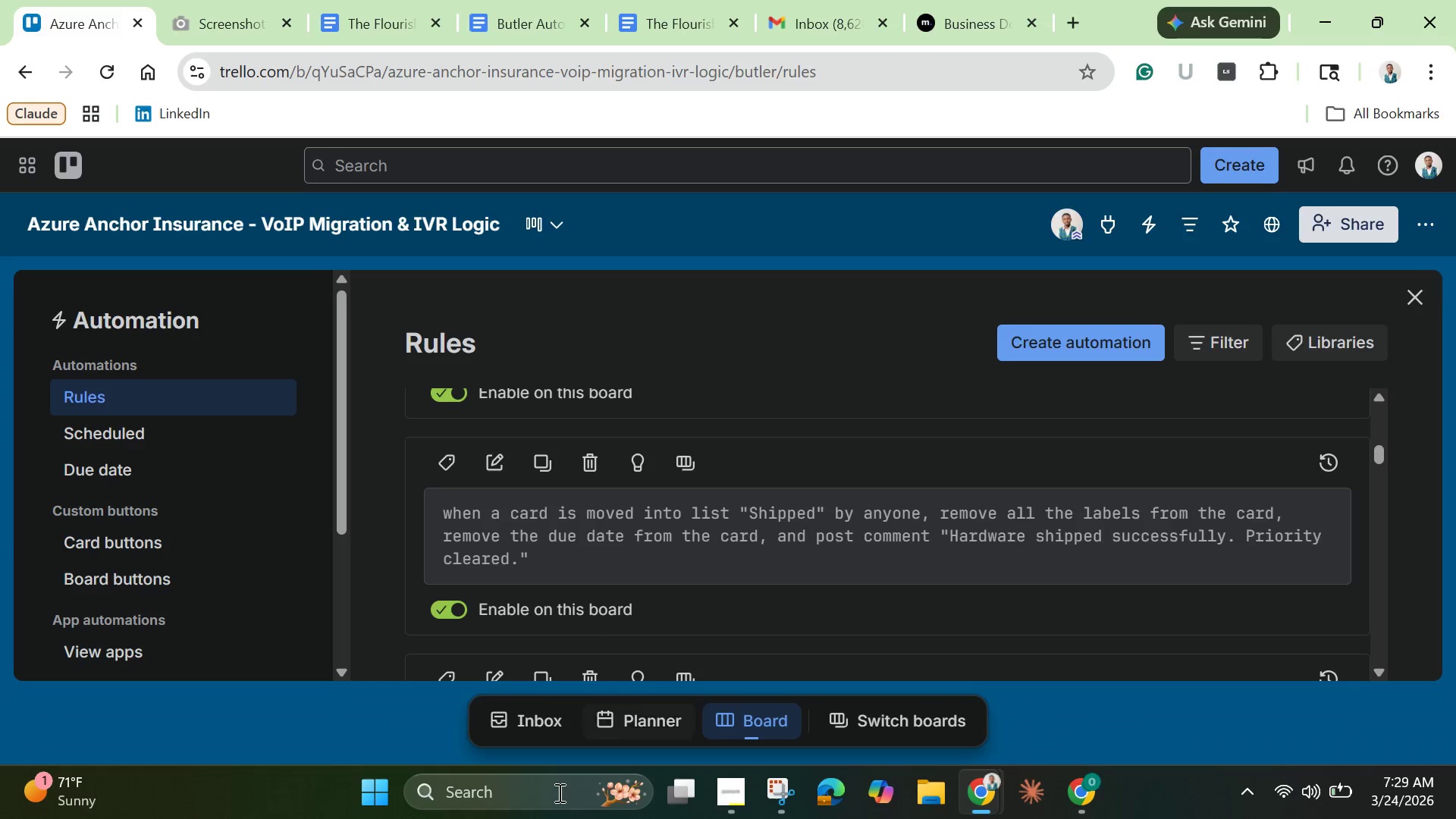 
wait(6.06)
 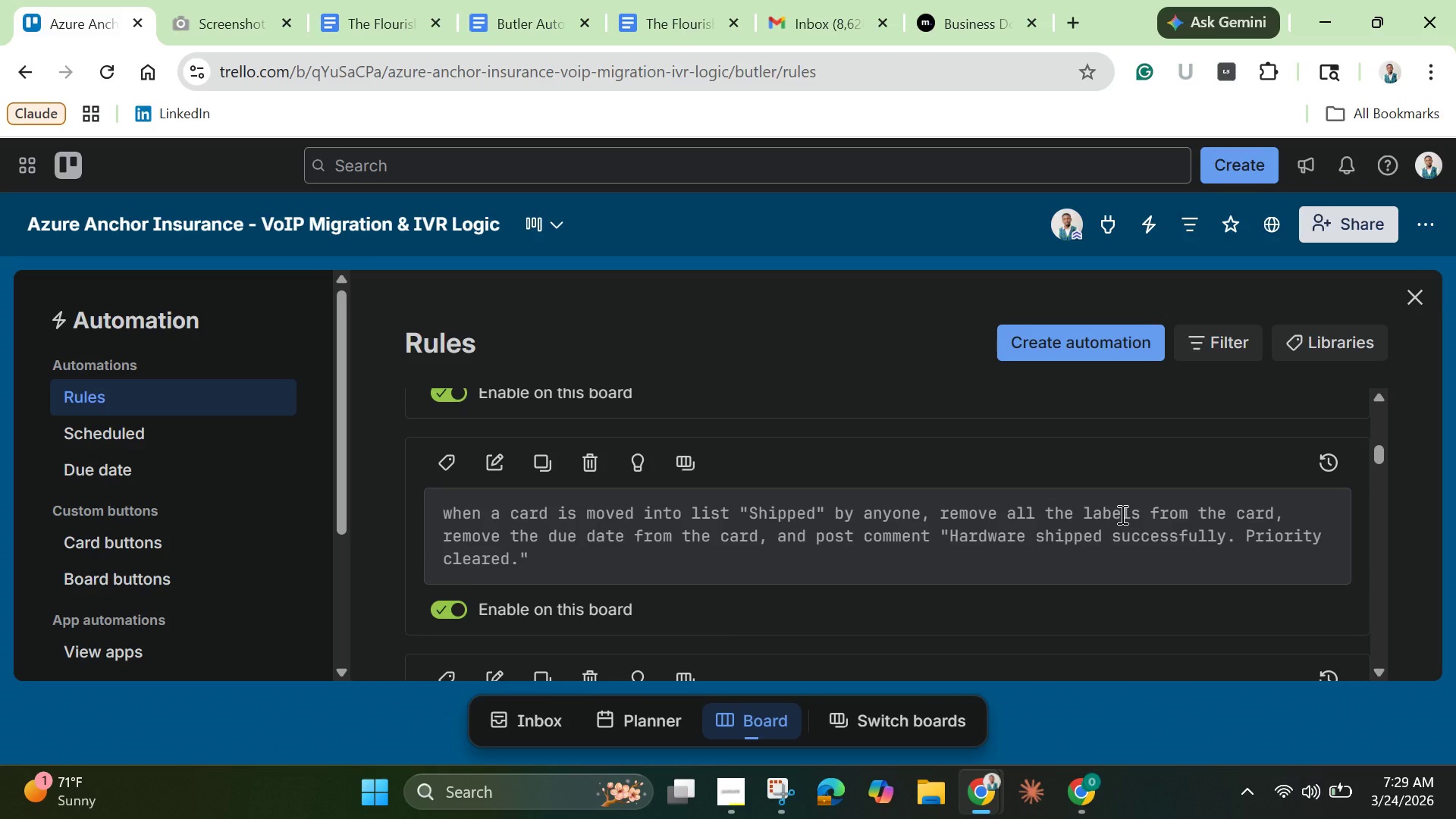 
left_click([782, 789])
 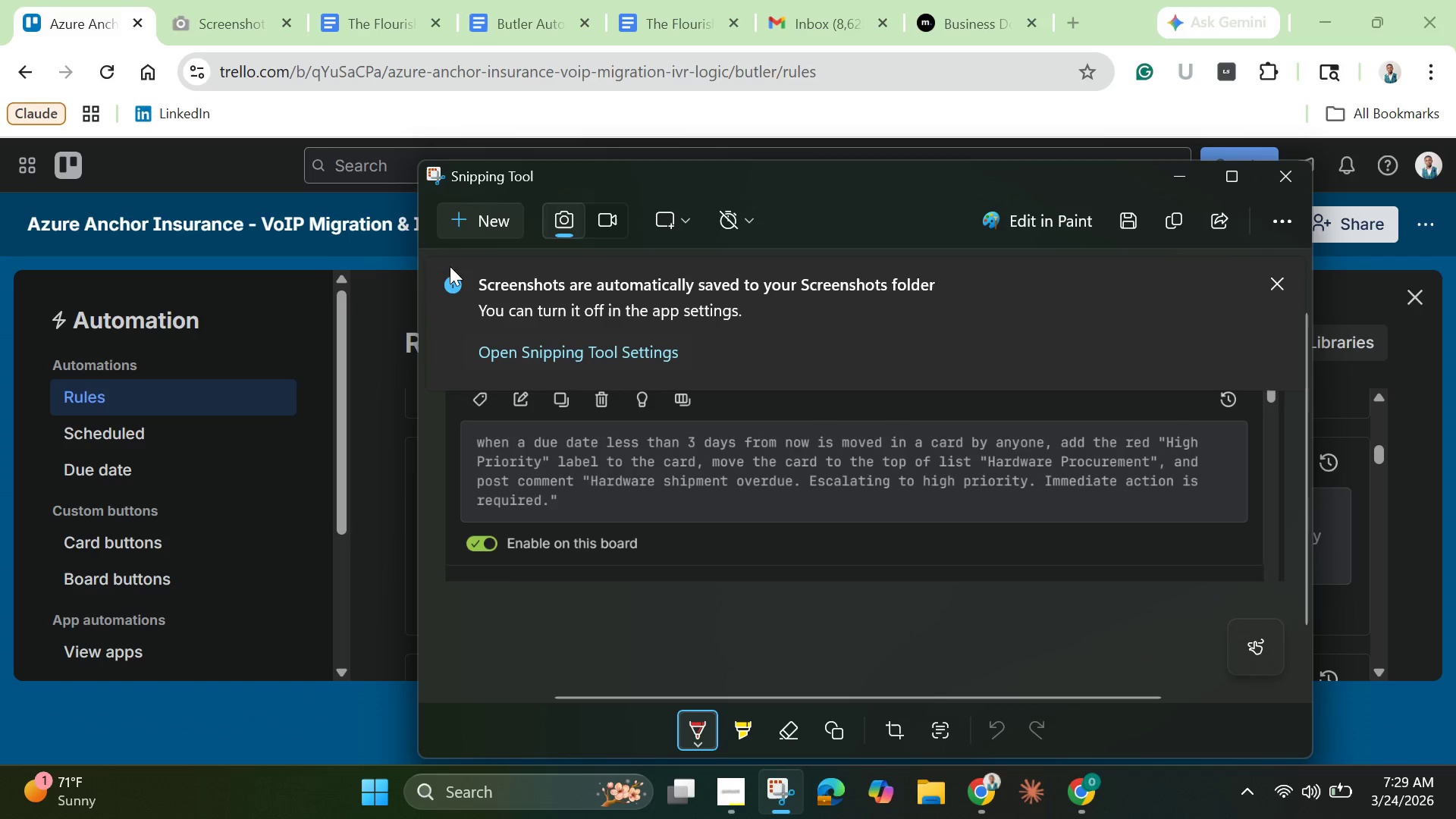 
left_click([452, 221])
 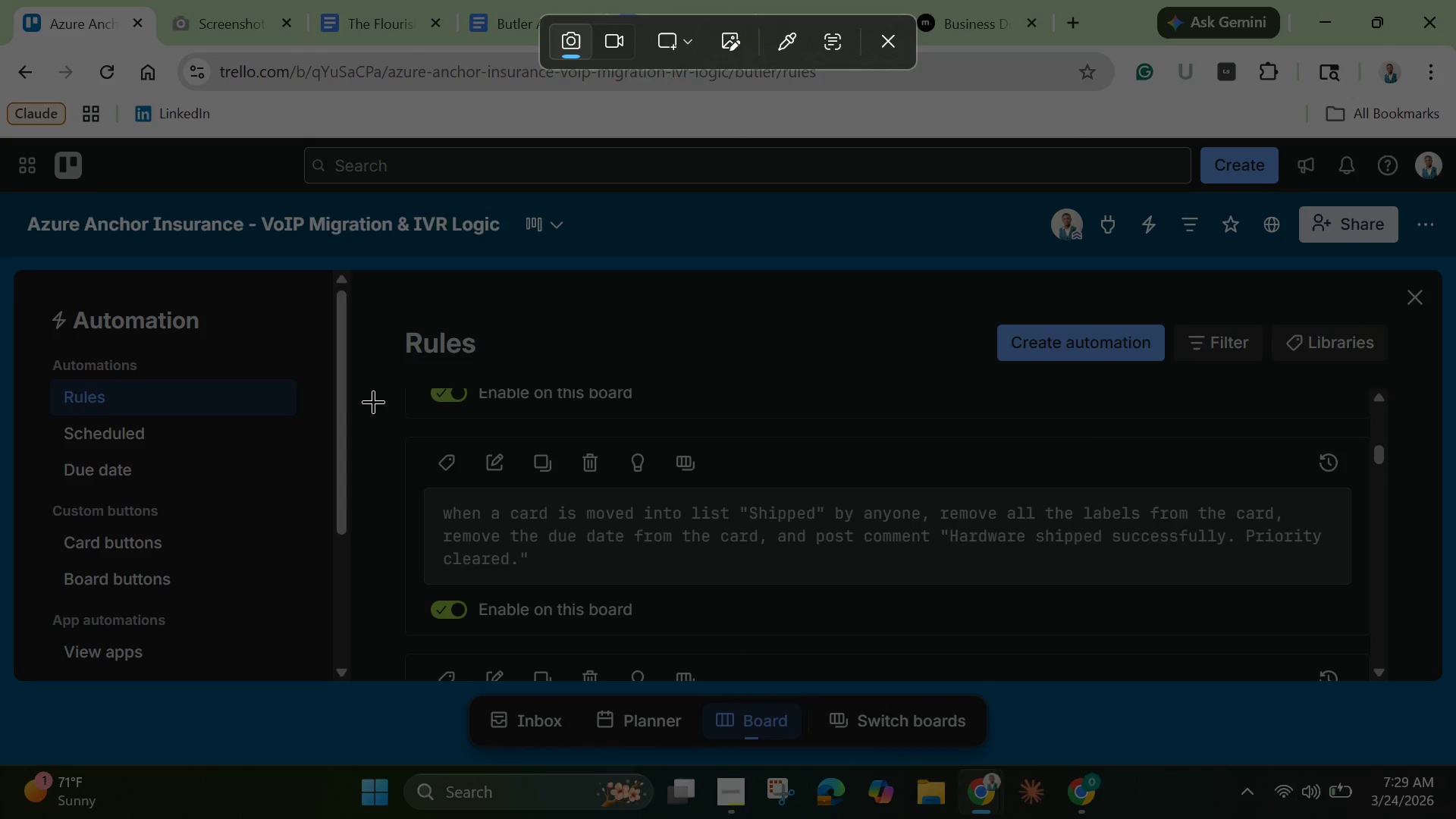 
left_click_drag(start_coordinate=[366, 383], to_coordinate=[1408, 667])
 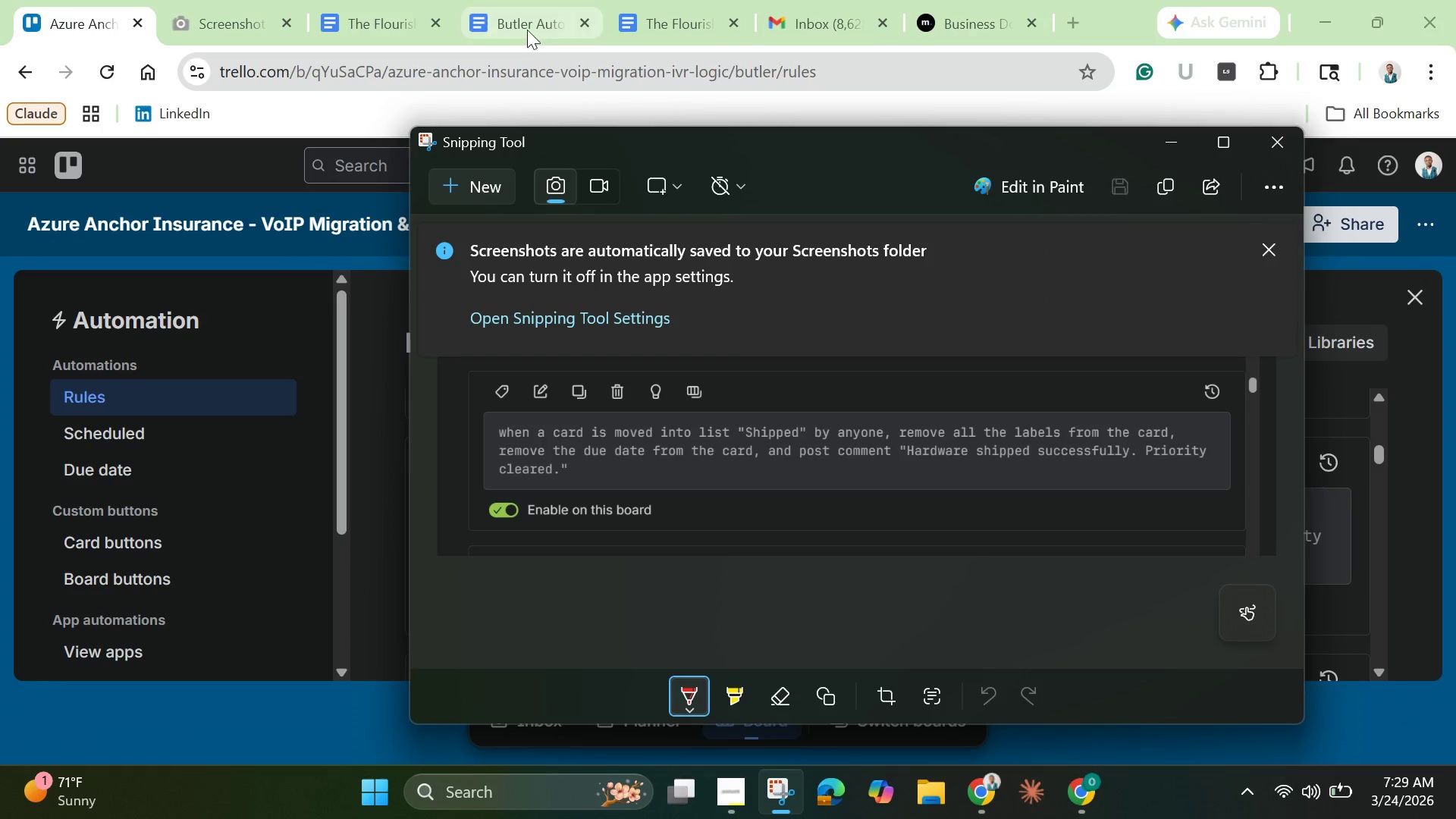 
left_click([522, 17])
 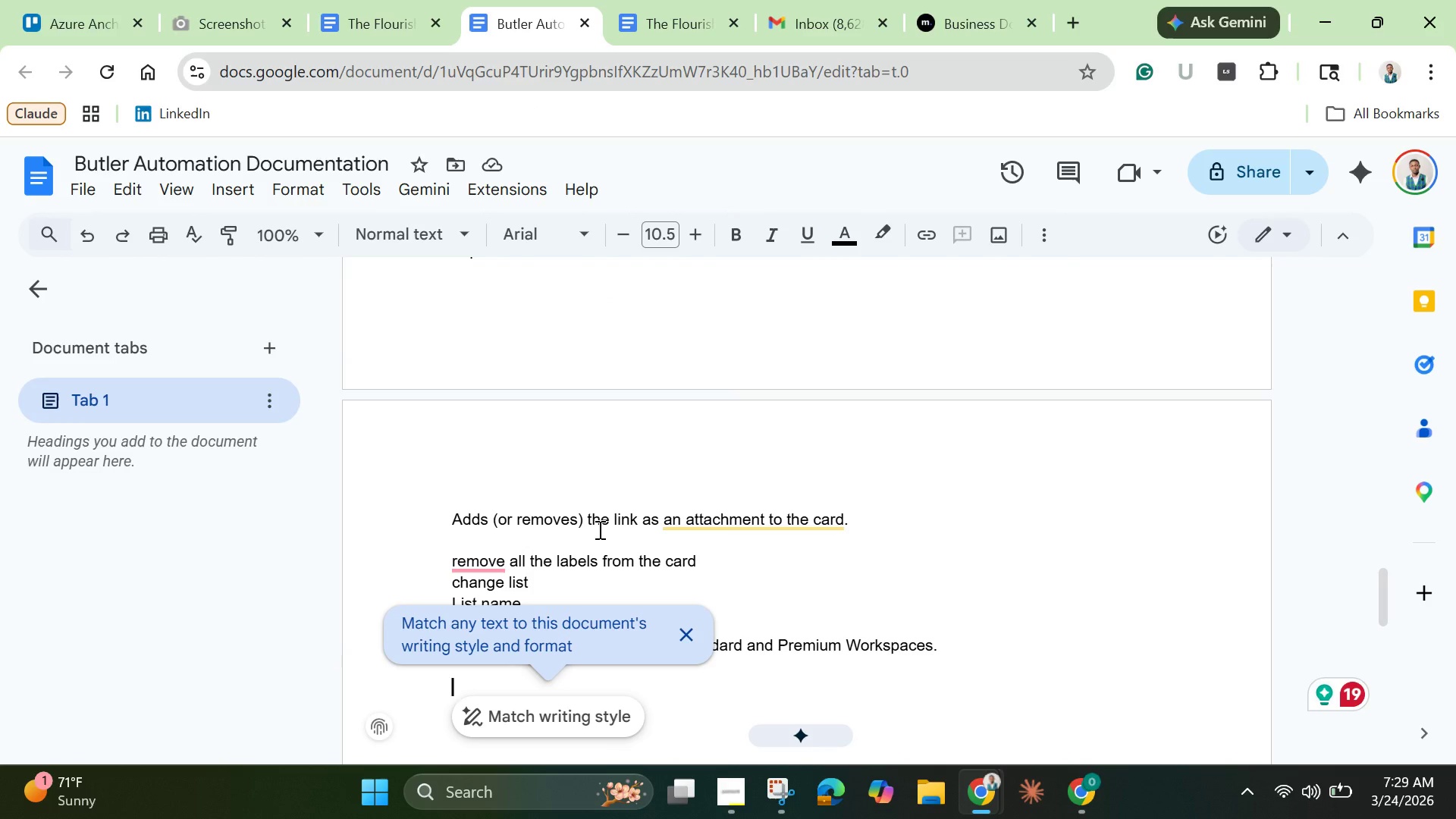 
scroll: coordinate [551, 498], scroll_direction: up, amount: 9.0
 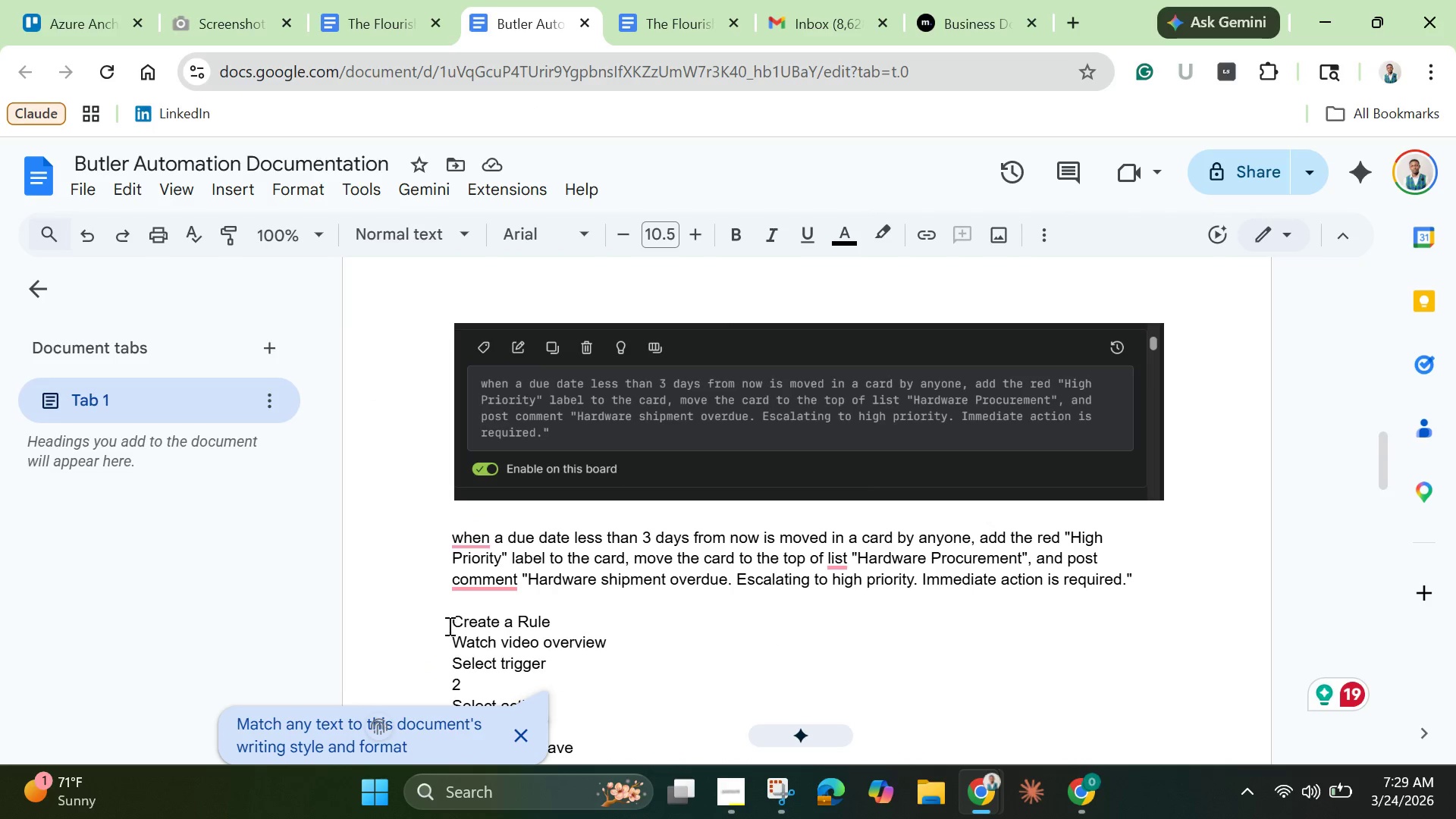 
left_click_drag(start_coordinate=[448, 623], to_coordinate=[775, 818])
 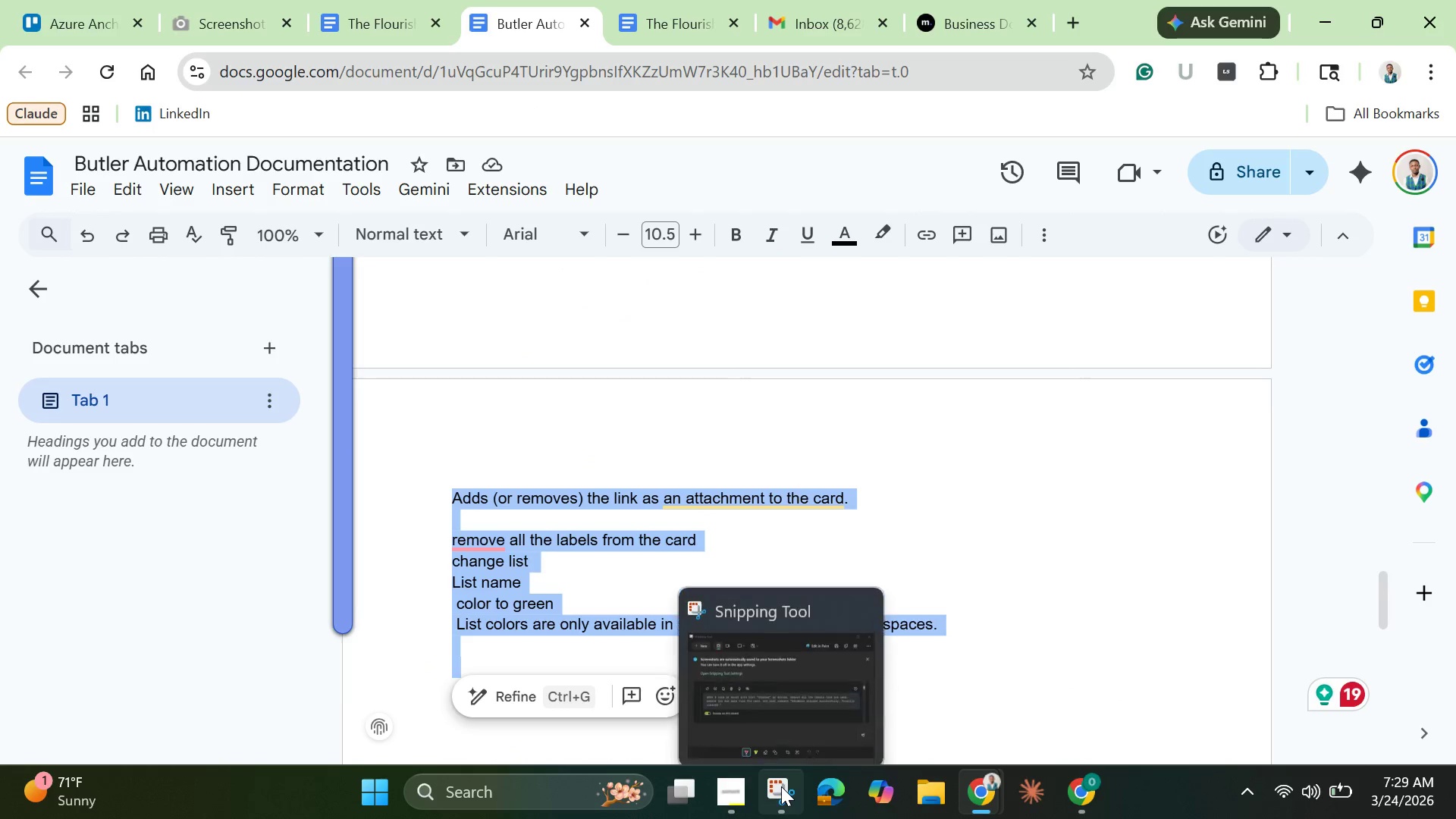 
key(Backspace)
 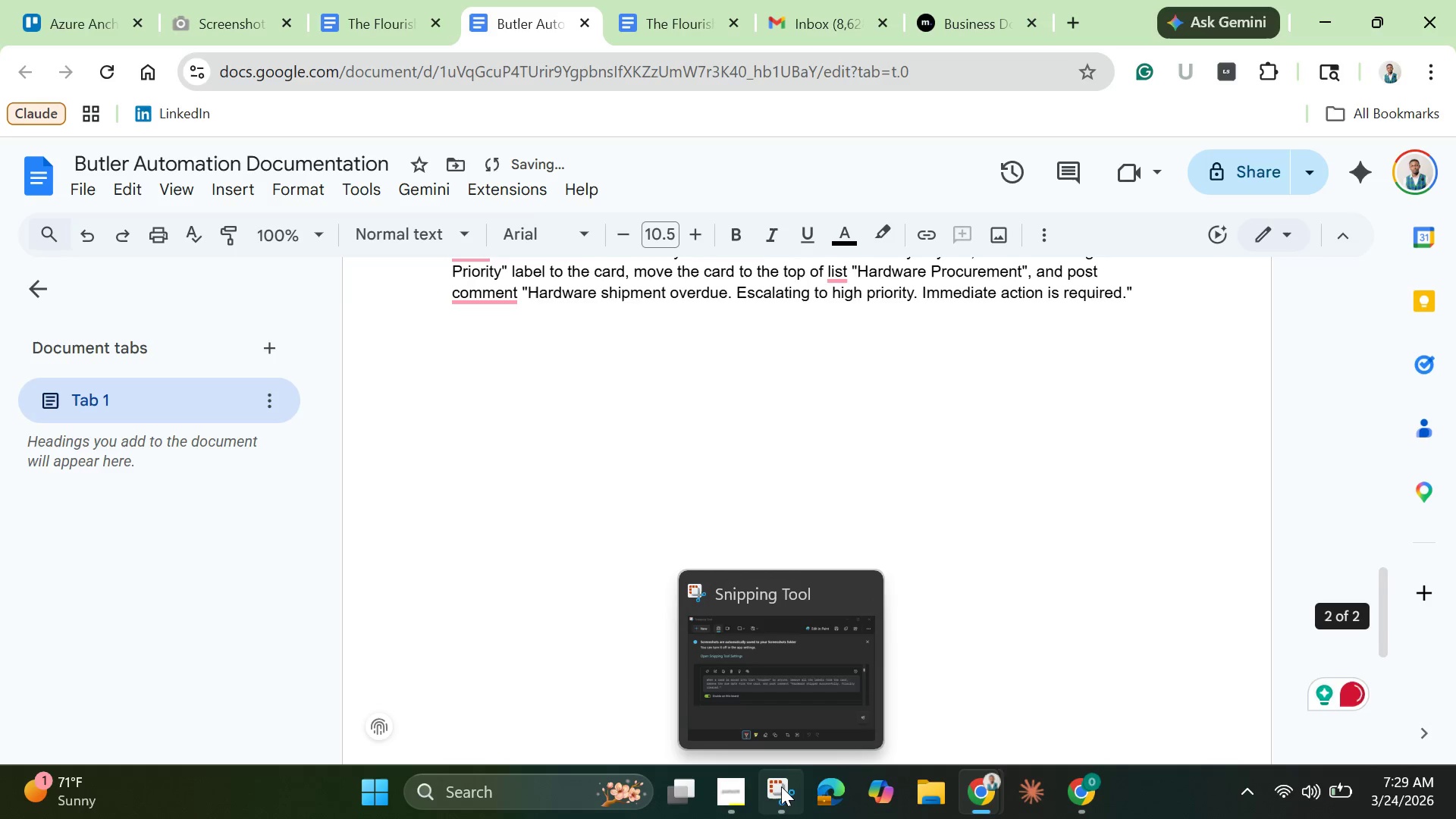 
key(Control+V)
 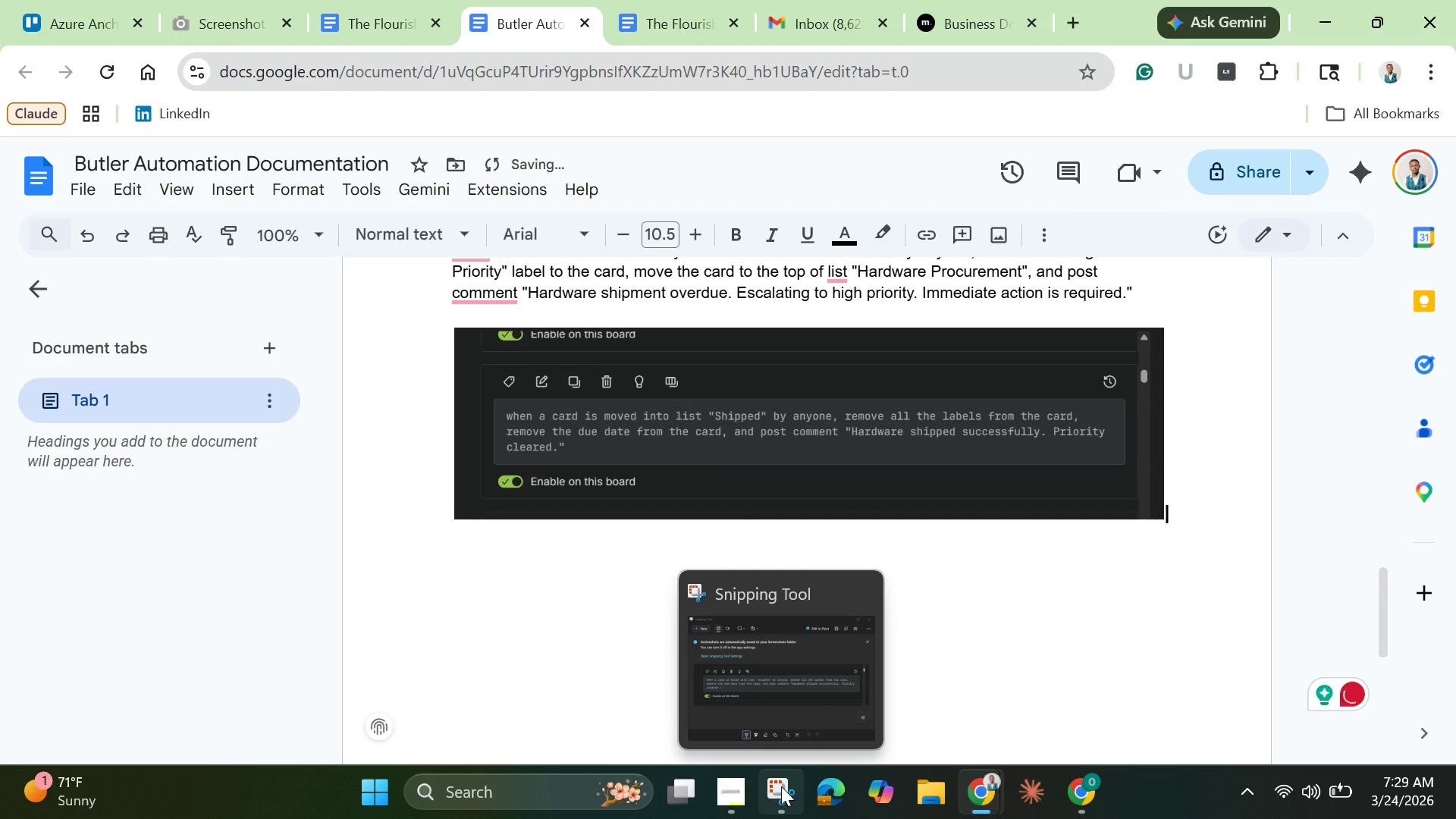 
key(Enter)
 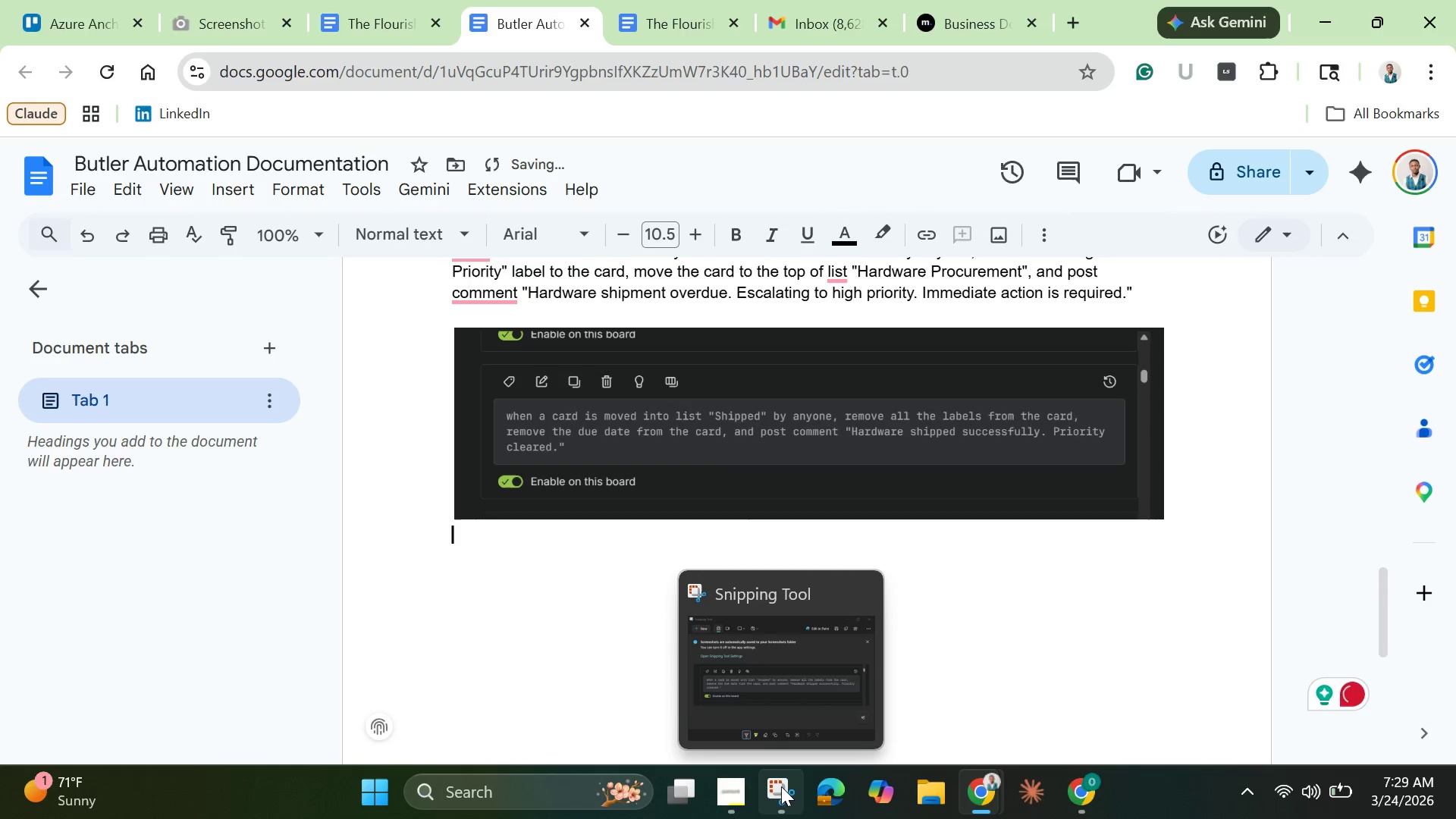 
key(Enter)
 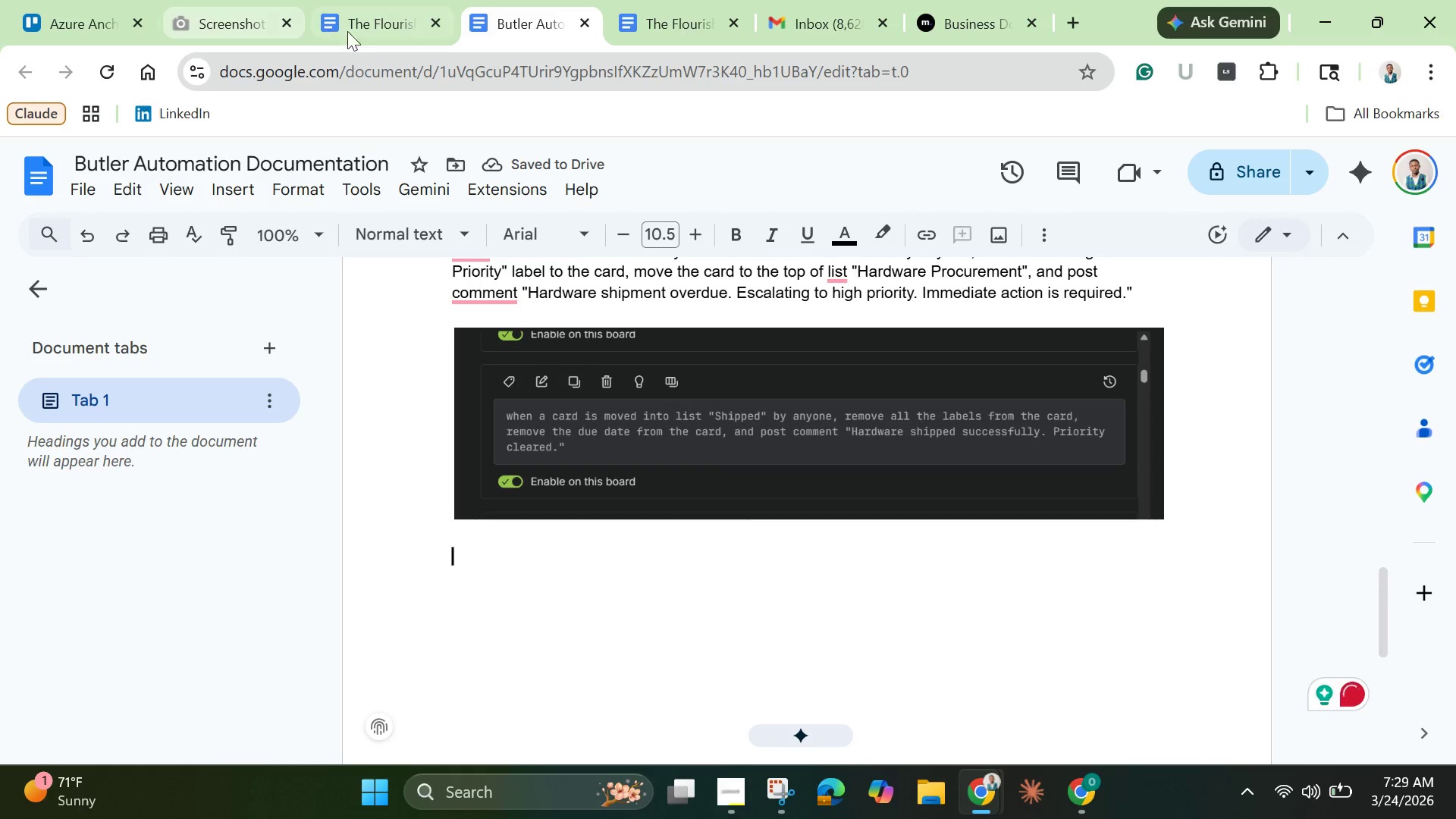 
left_click([63, 18])
 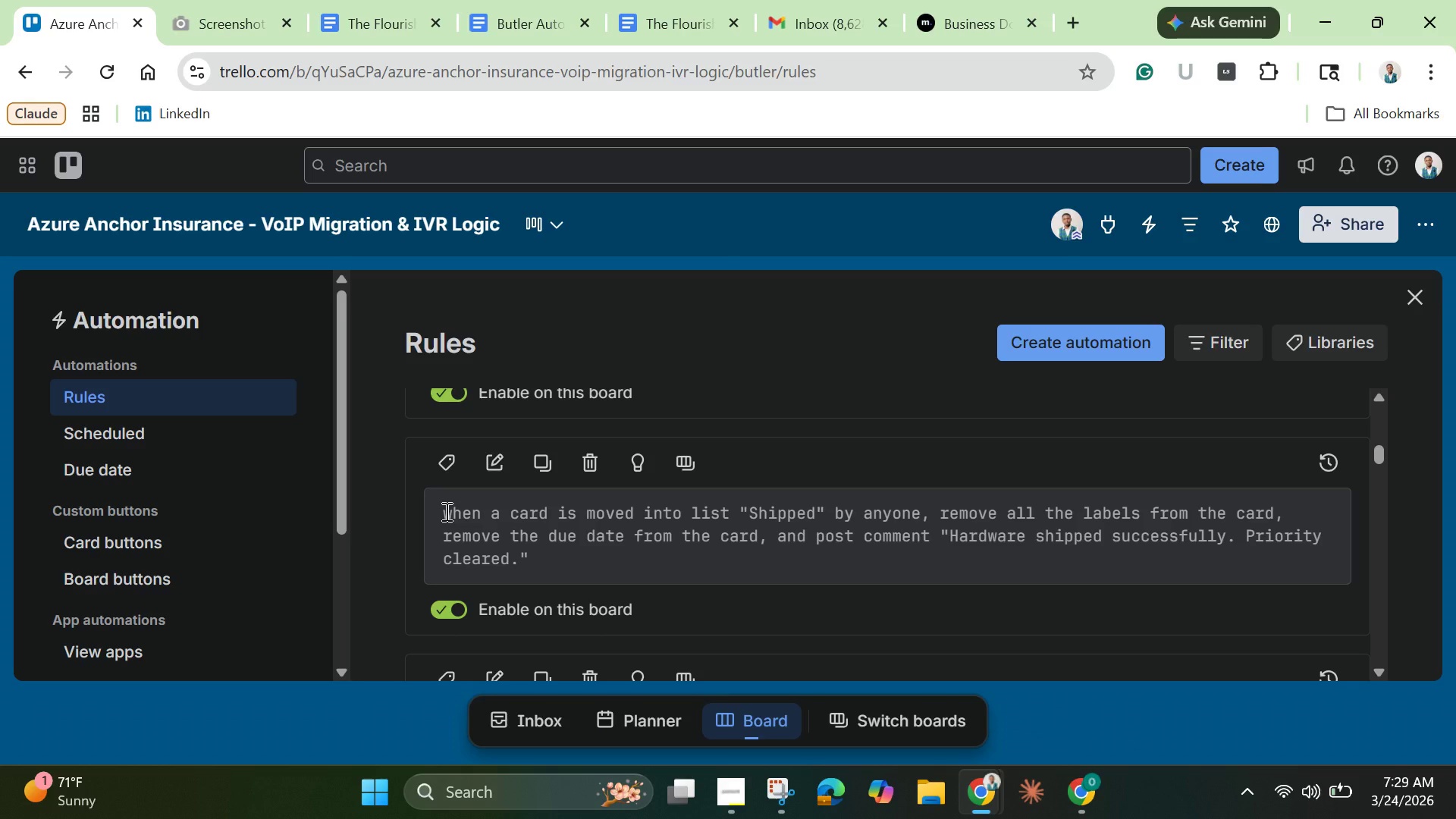 
left_click_drag(start_coordinate=[445, 511], to_coordinate=[566, 570])
 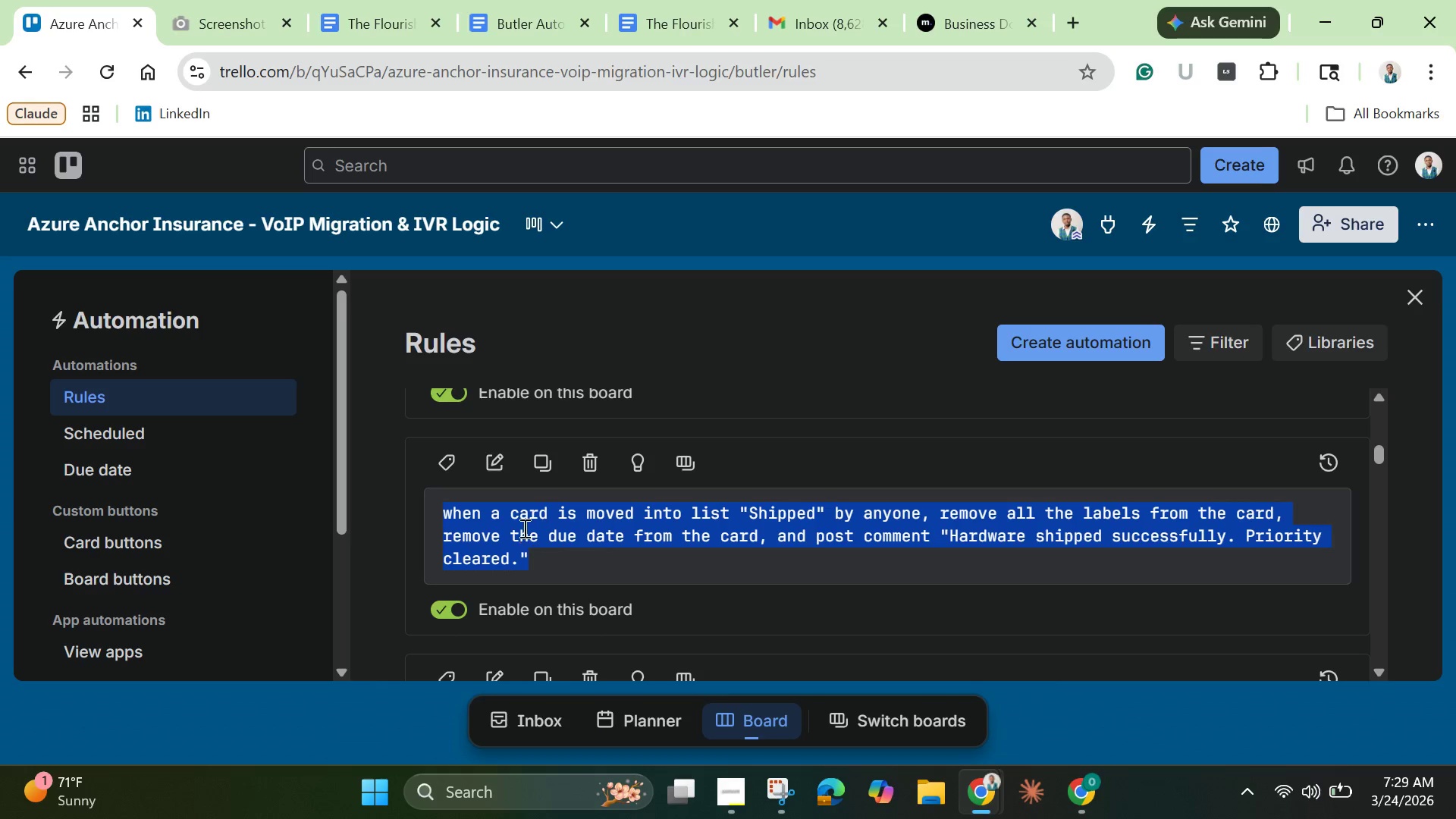 
right_click([523, 528])
 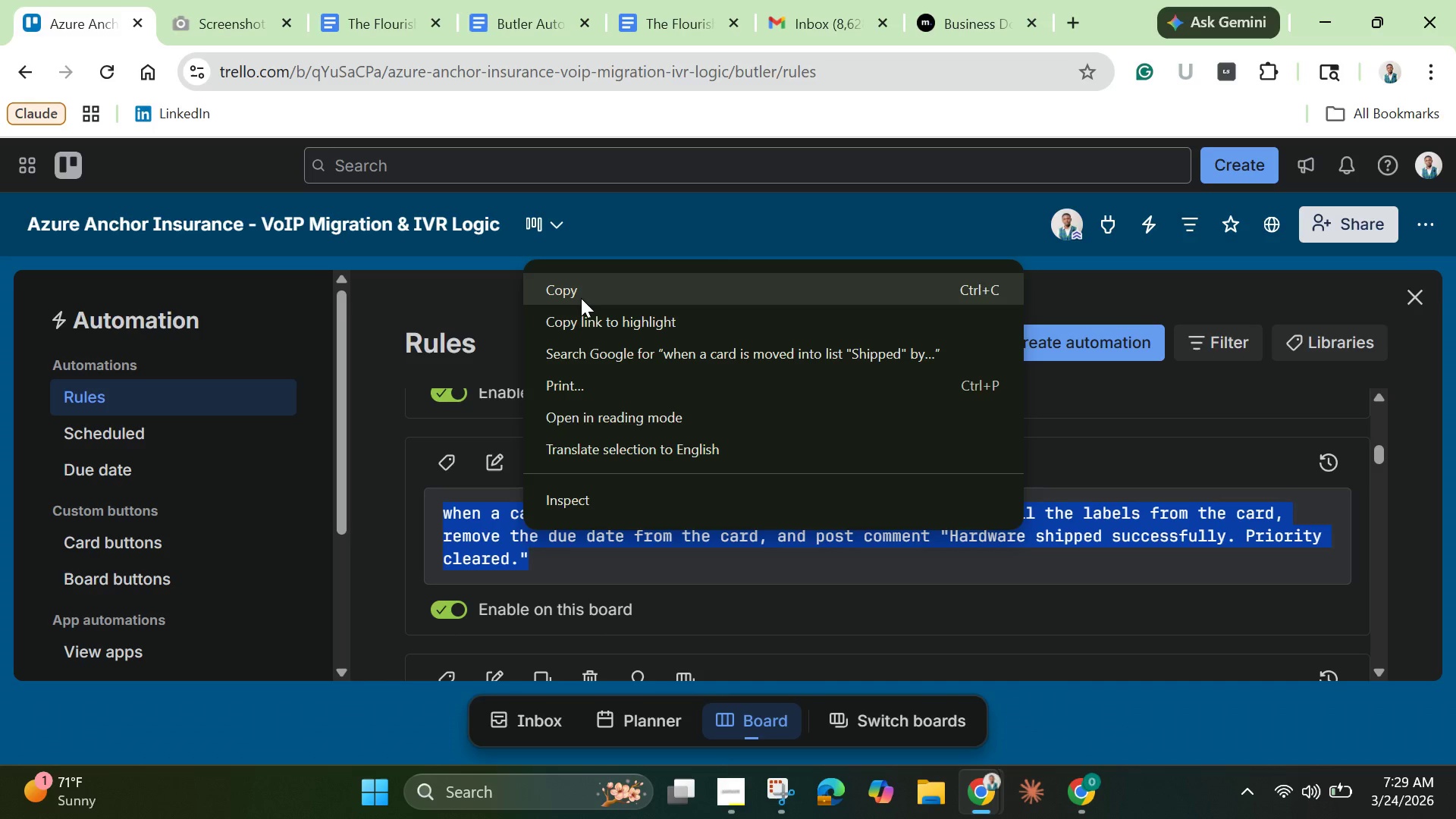 
left_click([576, 290])
 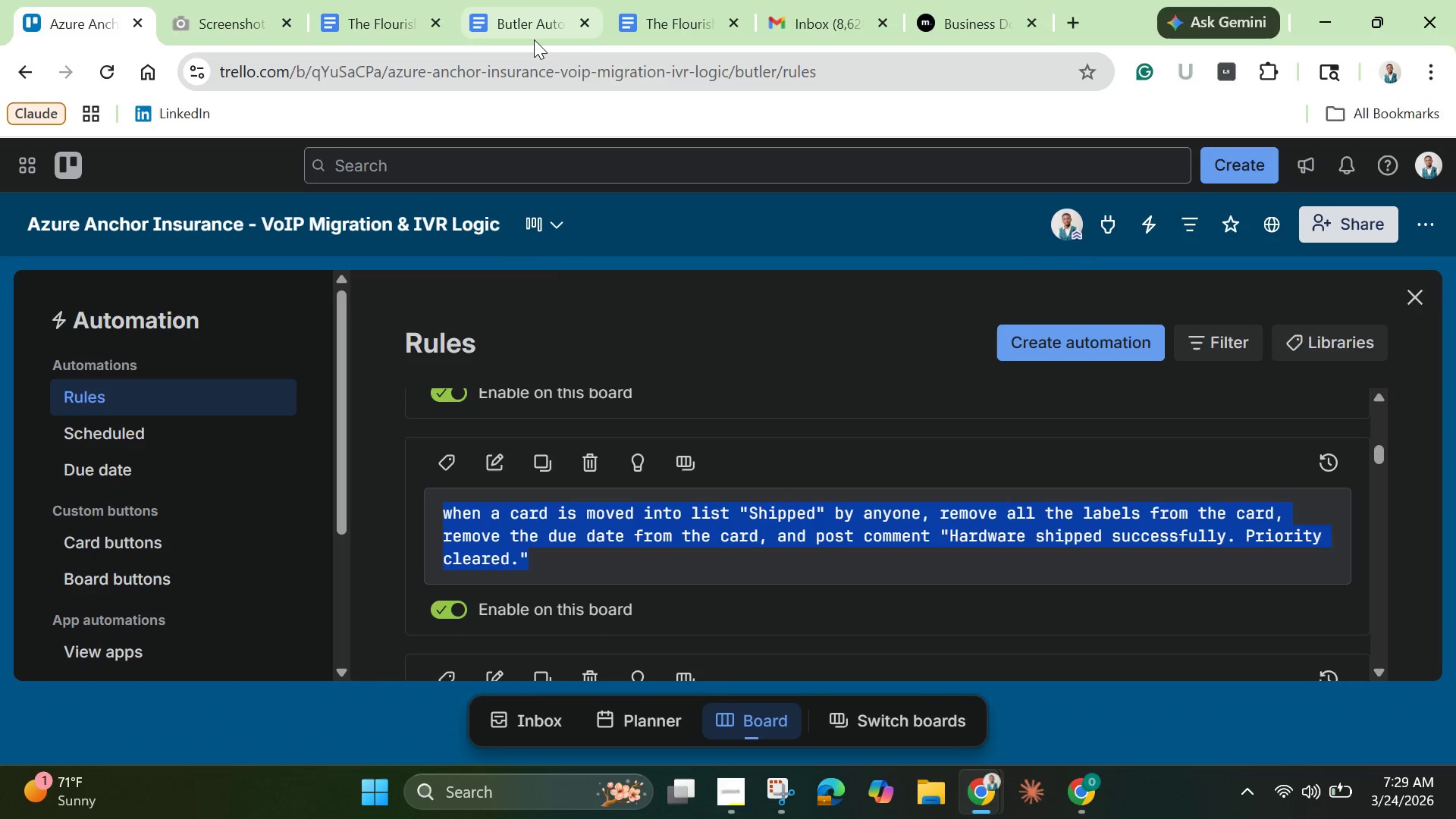 
left_click([537, 30])
 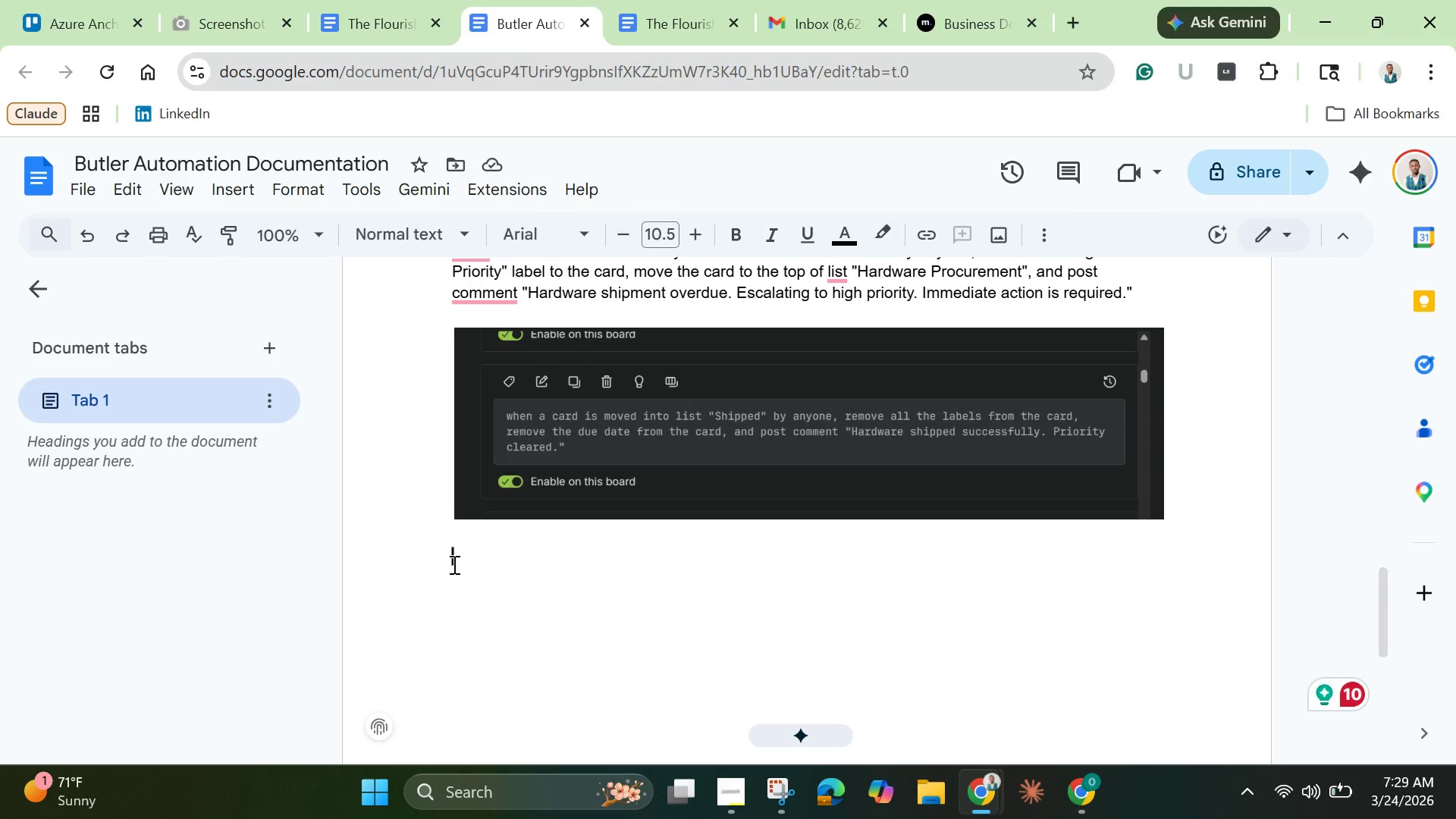 
right_click([451, 563])
 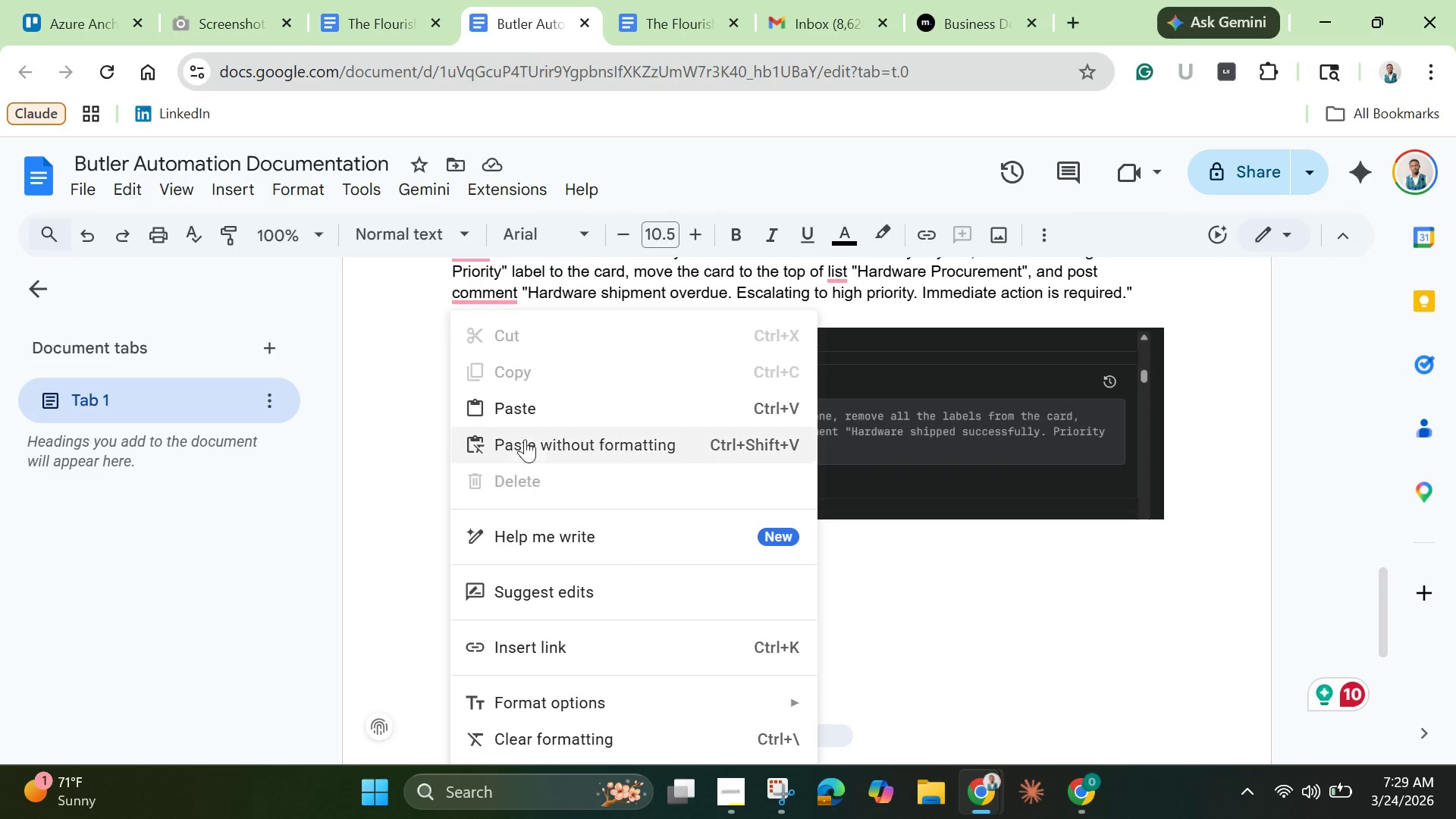 
left_click([529, 431])
 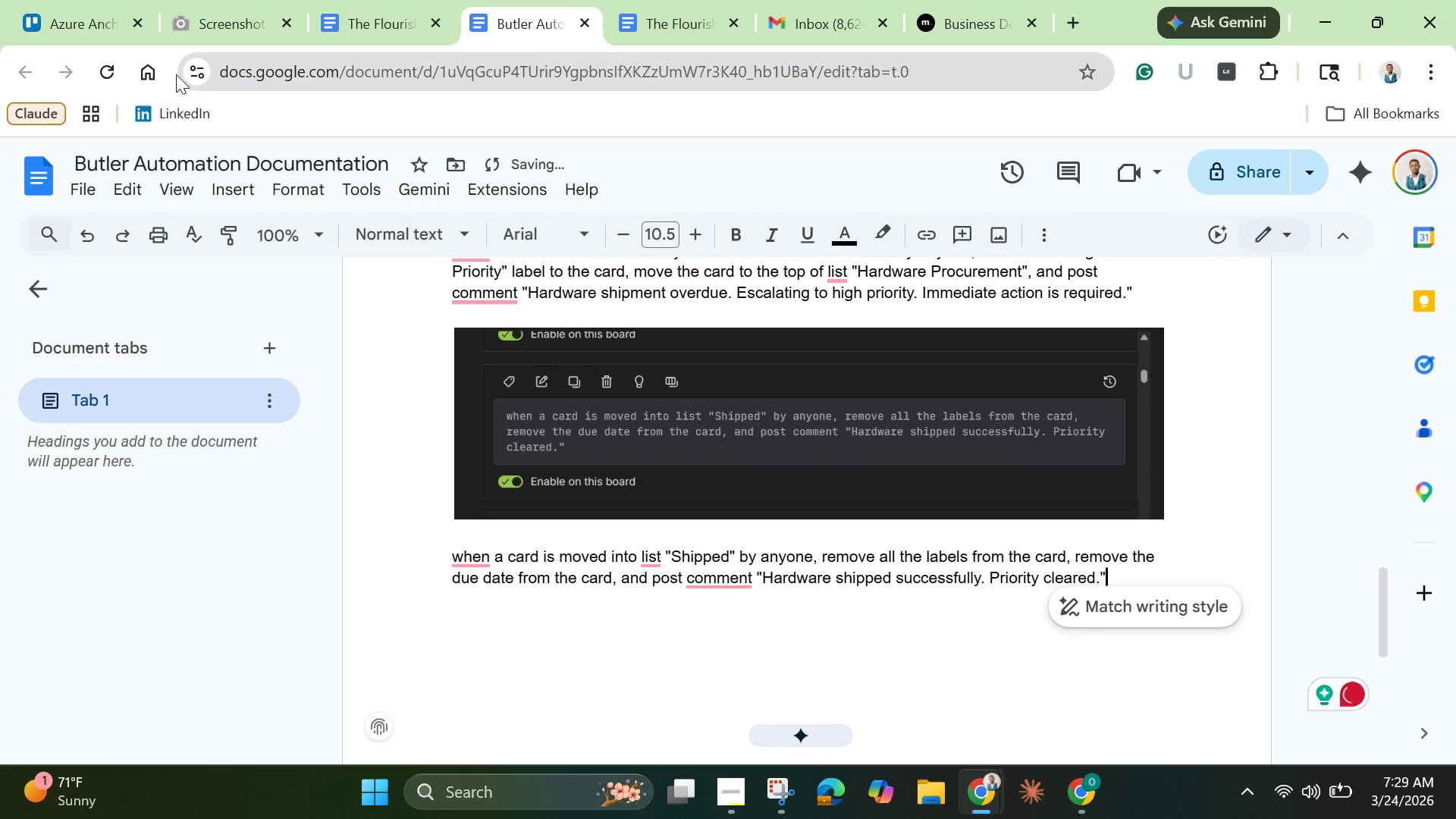 
left_click([57, 26])
 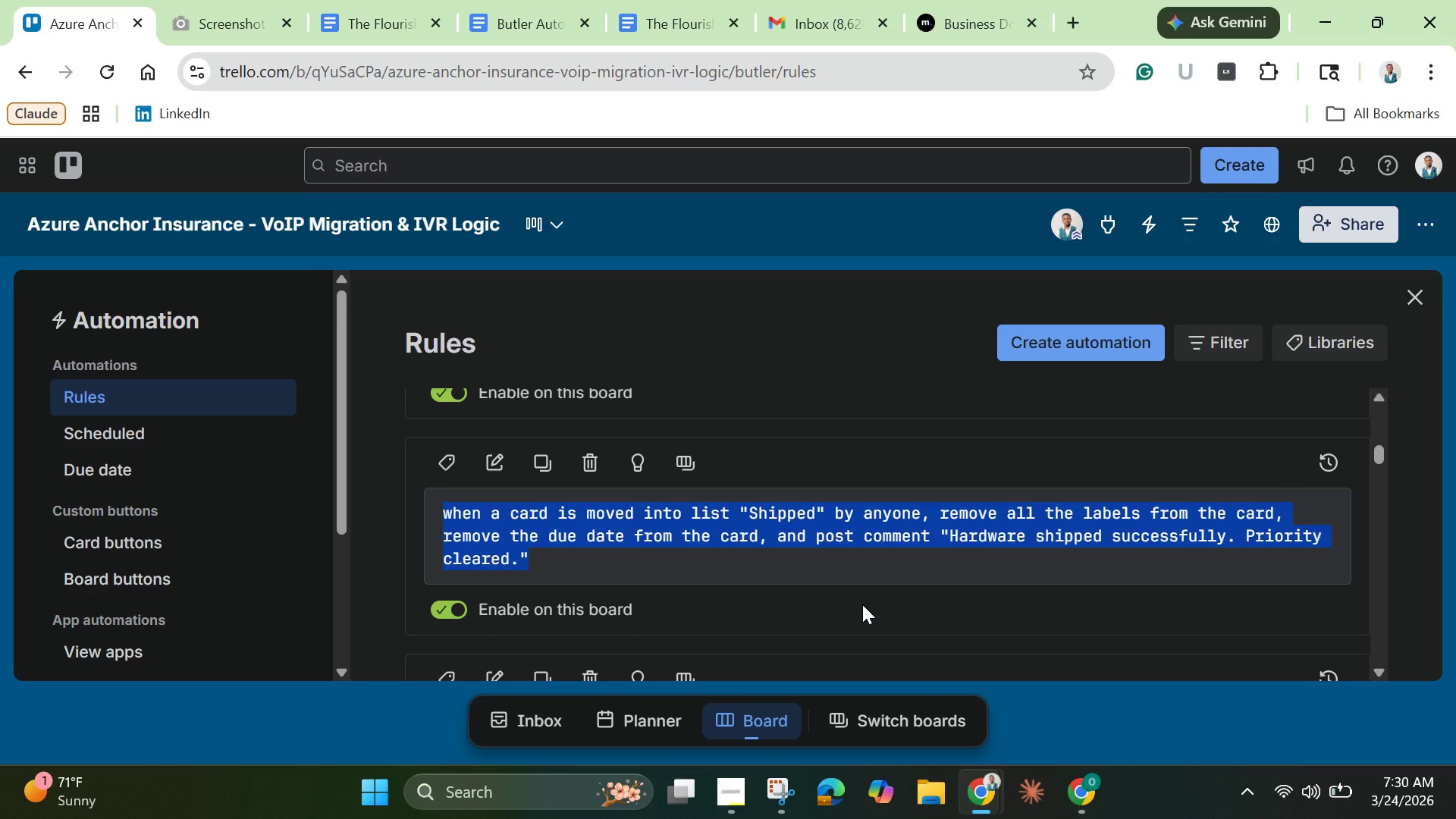 
wait(56.8)
 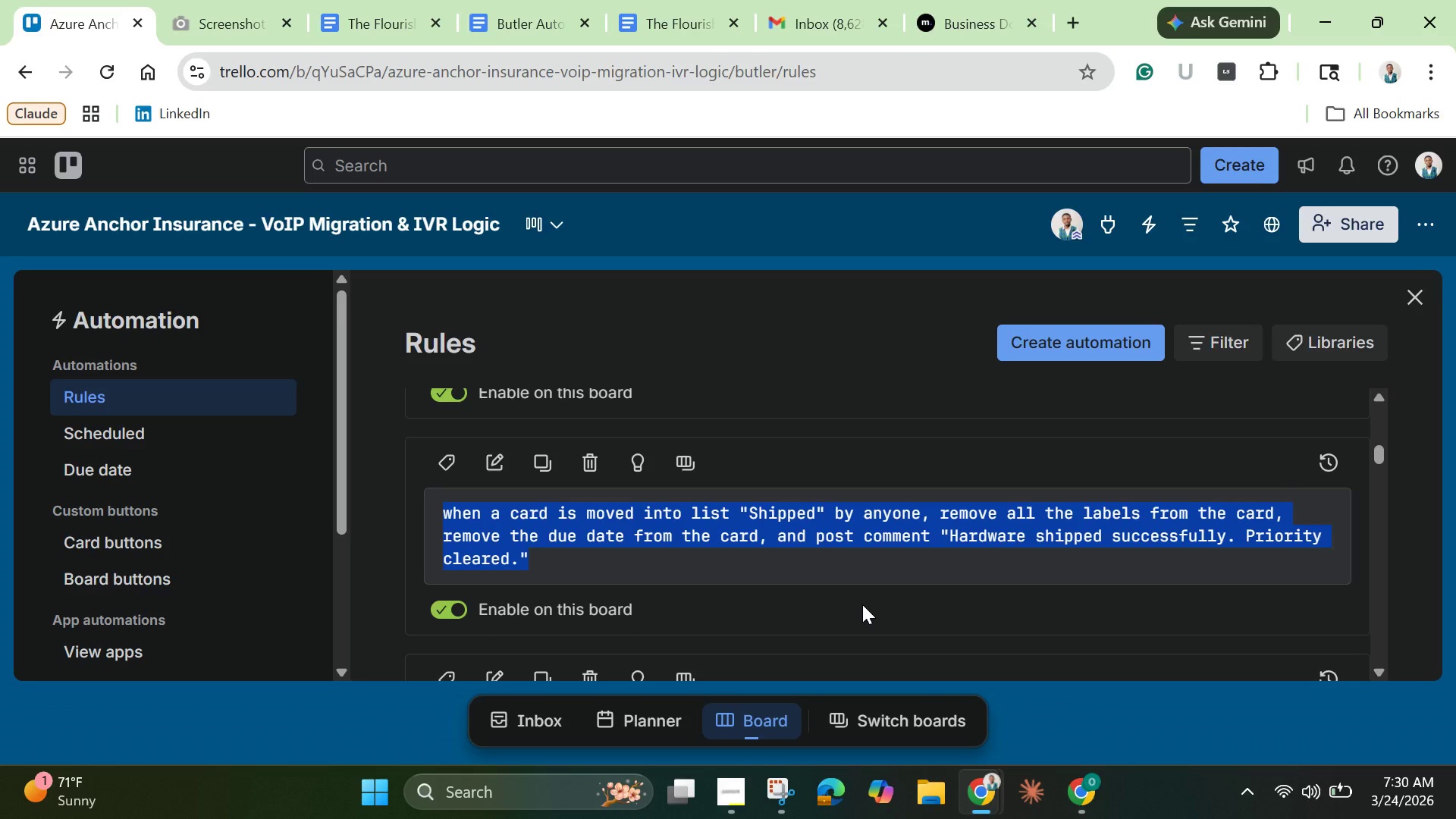 
left_click([1420, 293])
 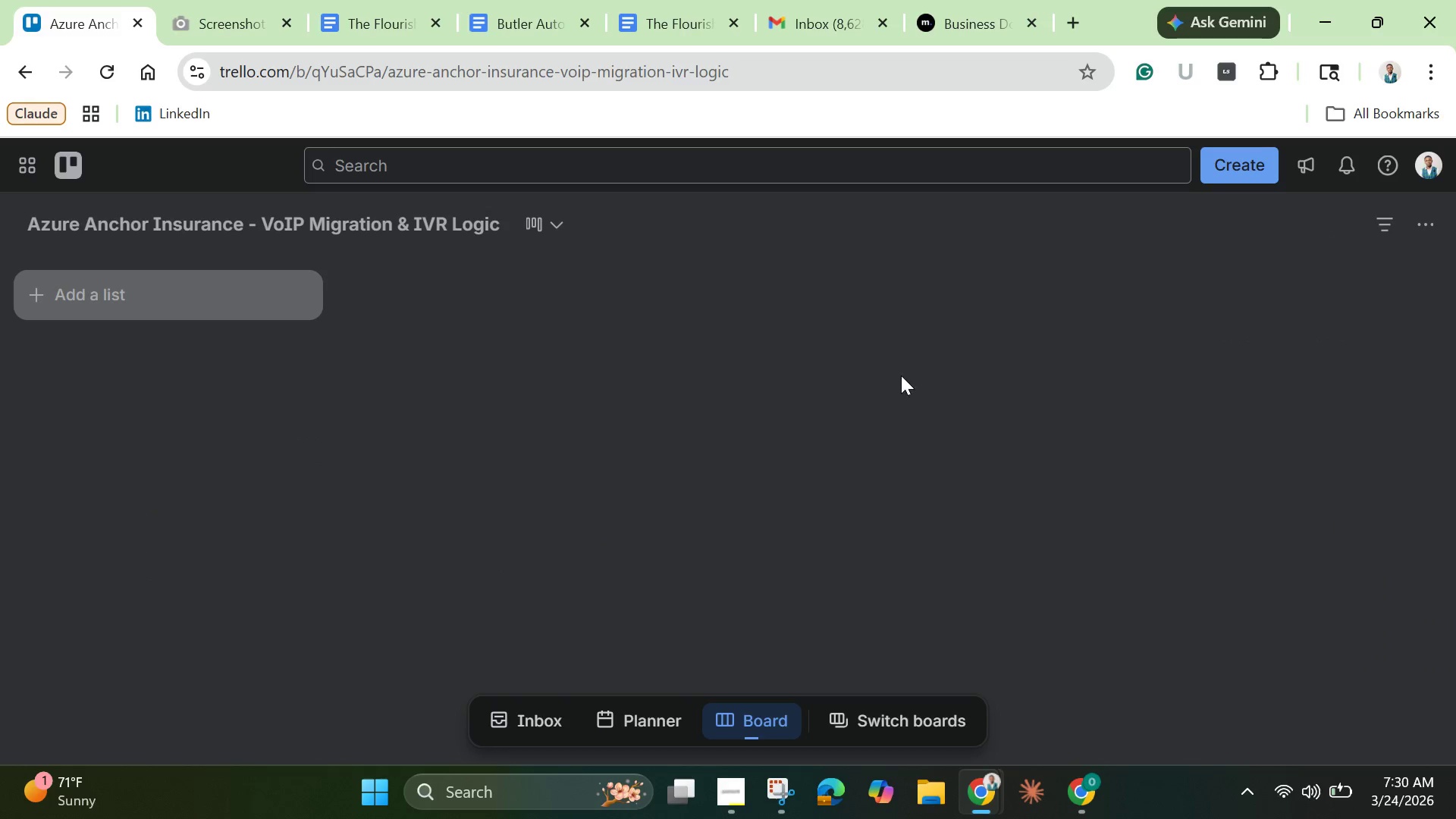 
mouse_move([780, 463])
 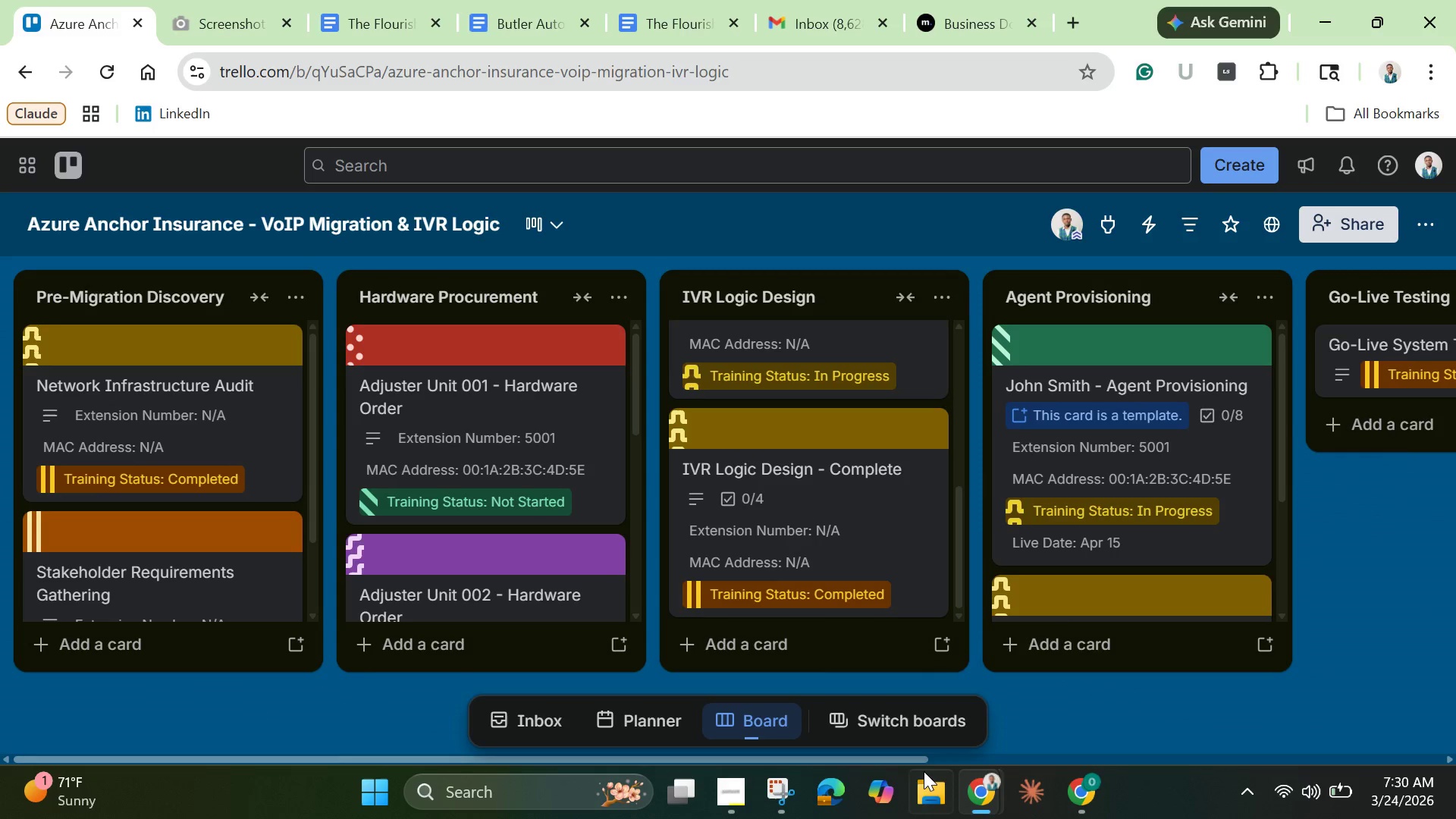 
left_click_drag(start_coordinate=[905, 764], to_coordinate=[981, 772])
 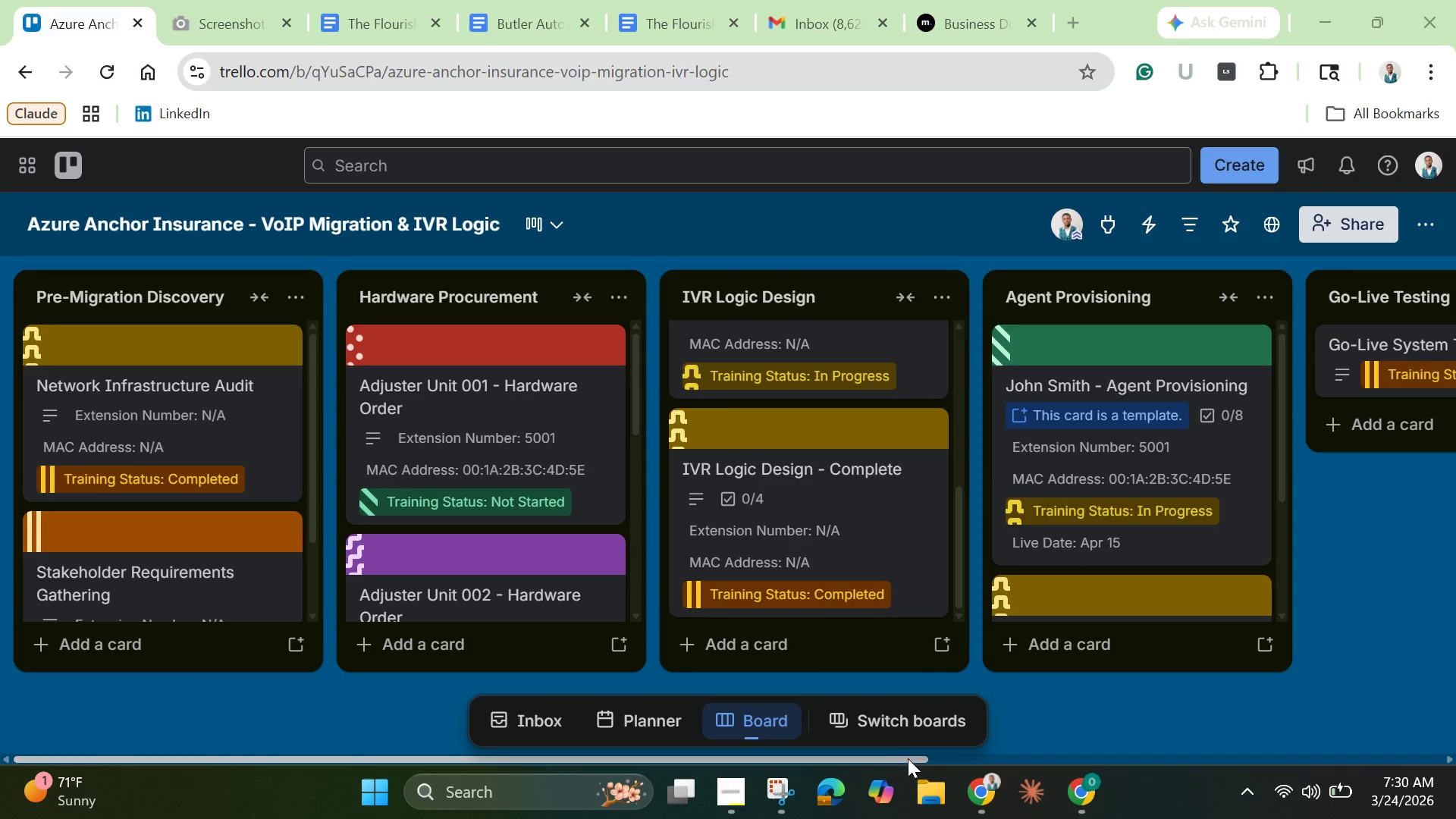 
left_click_drag(start_coordinate=[908, 758], to_coordinate=[1326, 760])
 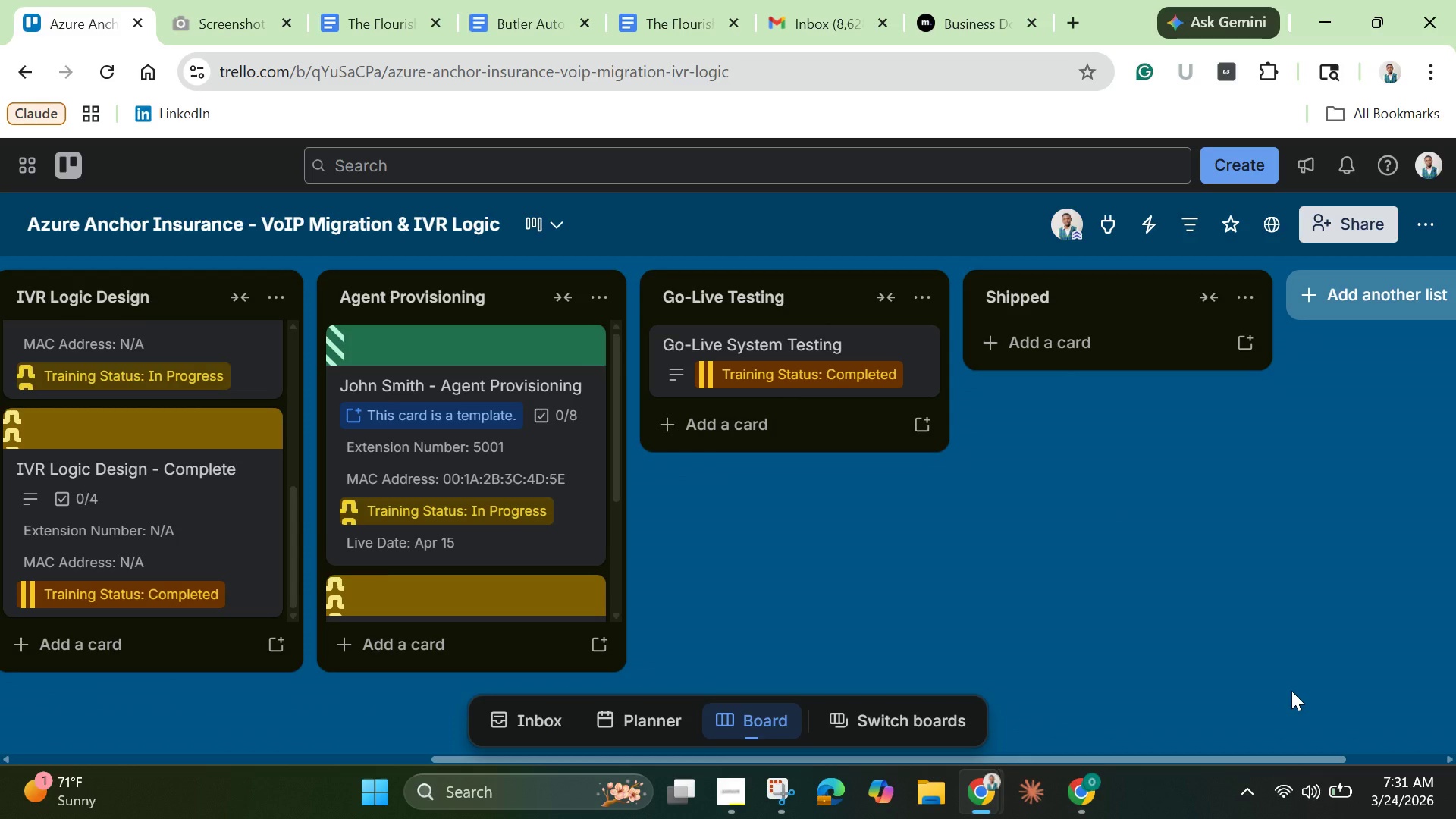 
wait(27.49)
 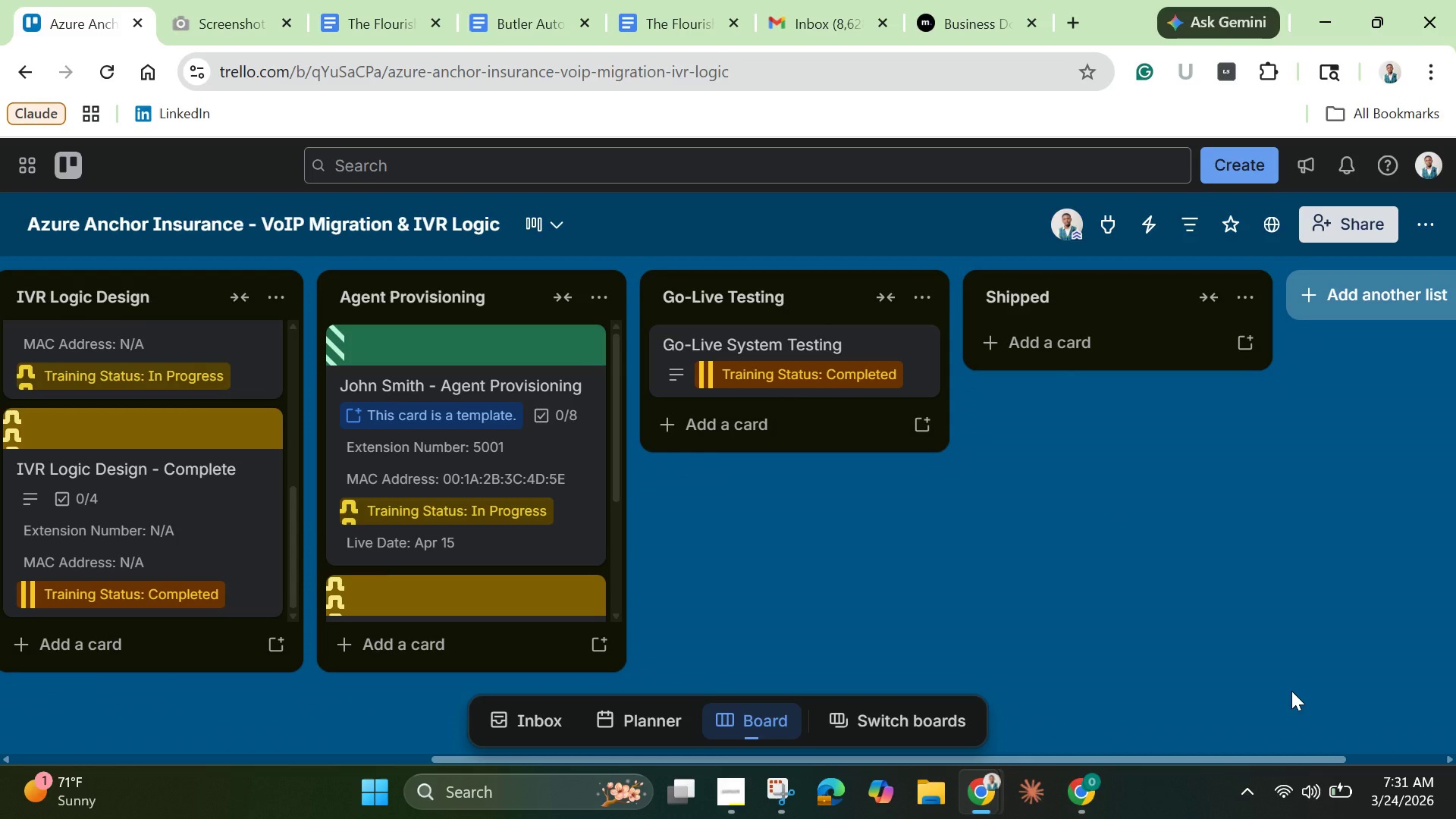 
left_click([1090, 290])
 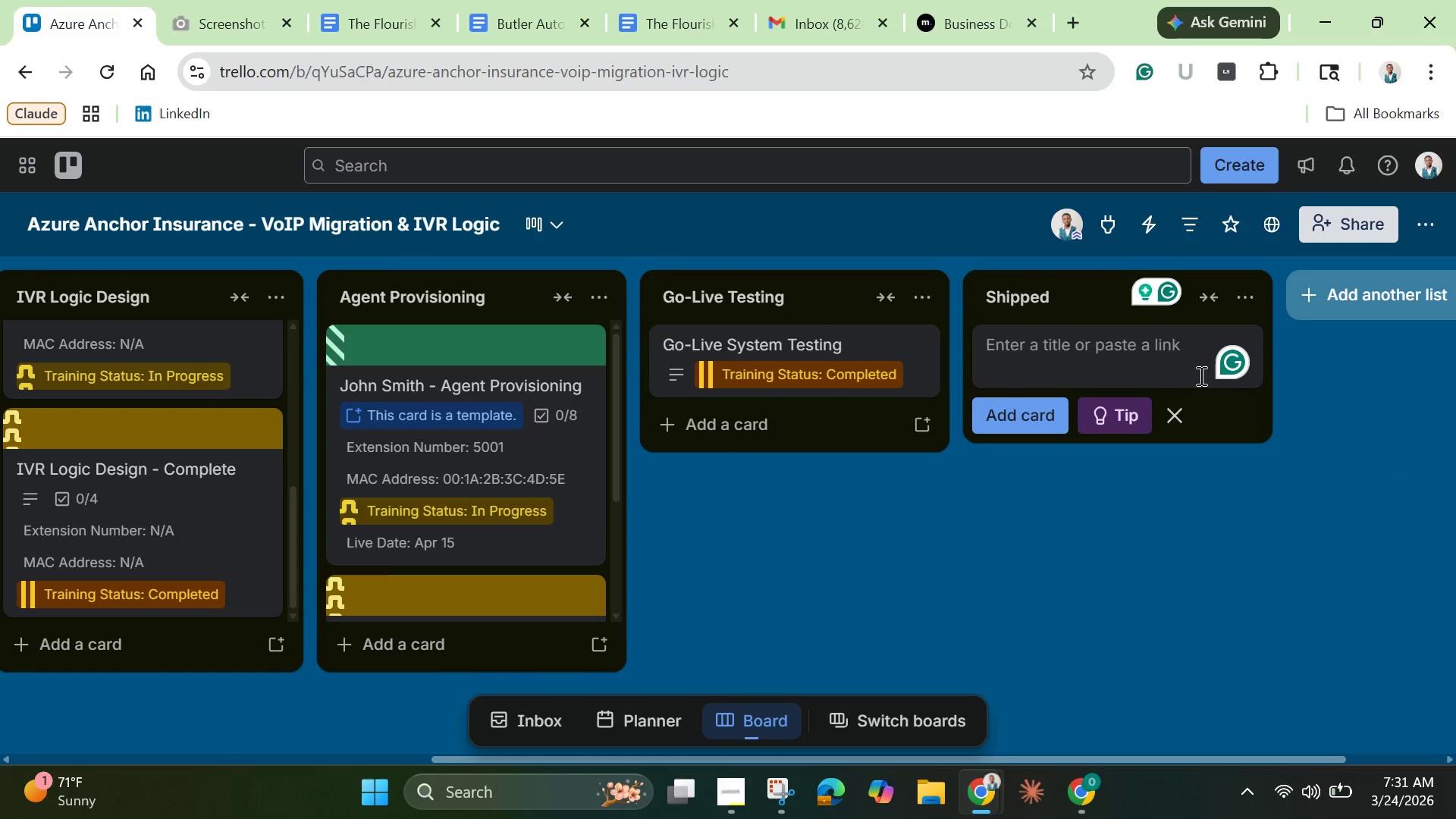 
left_click([1175, 425])
 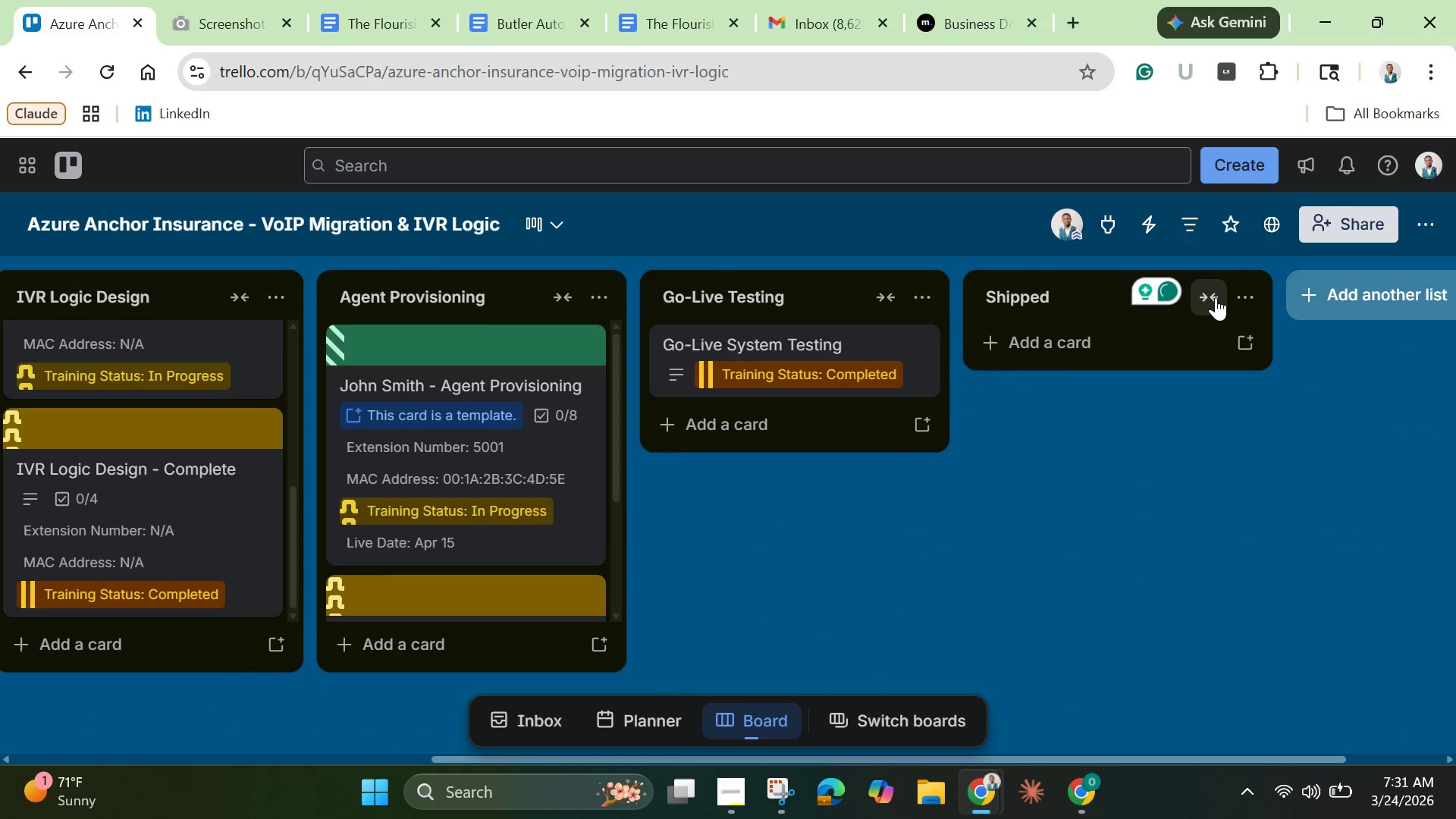 
left_click([1233, 299])
 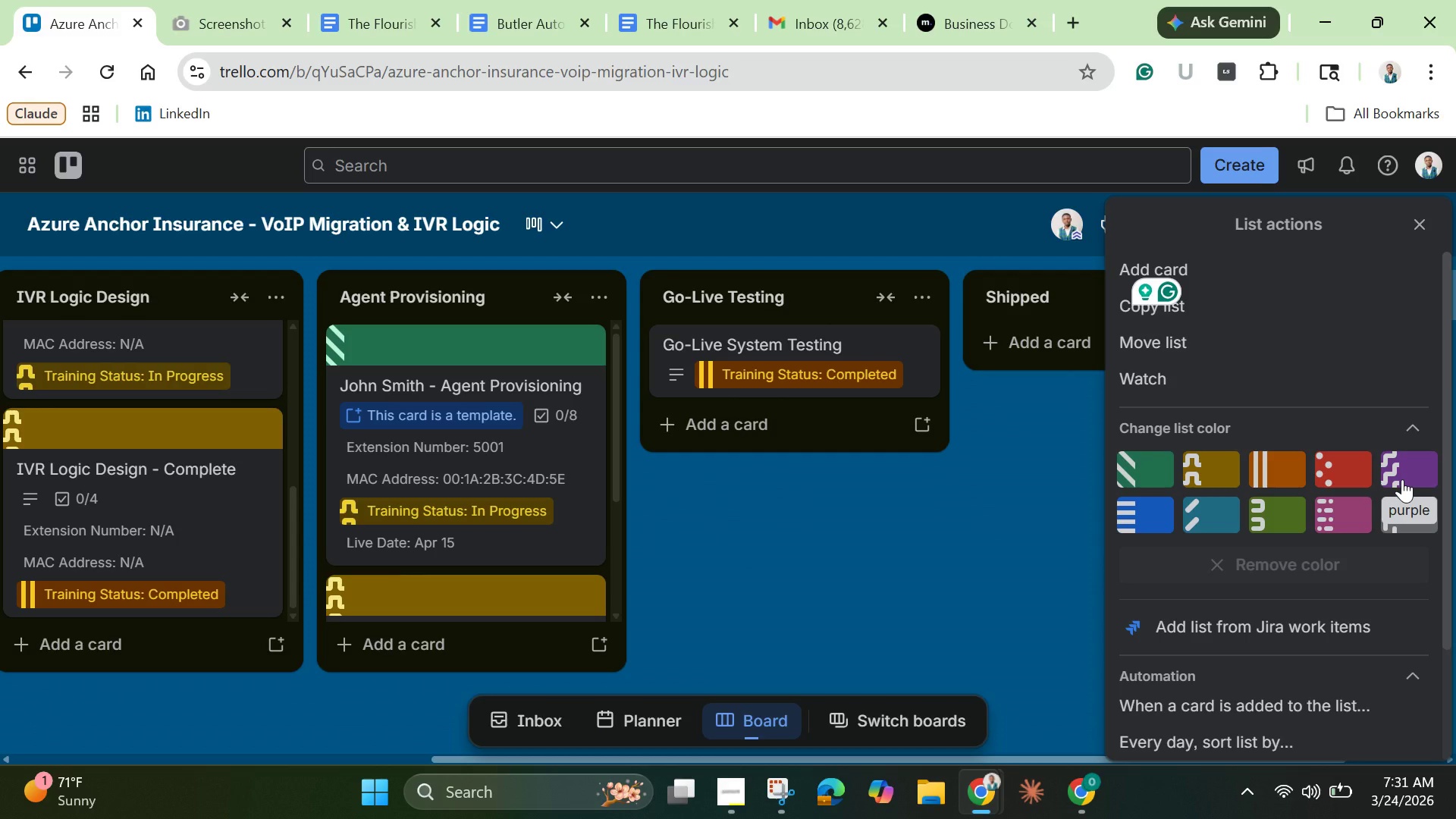 
left_click([1402, 479])
 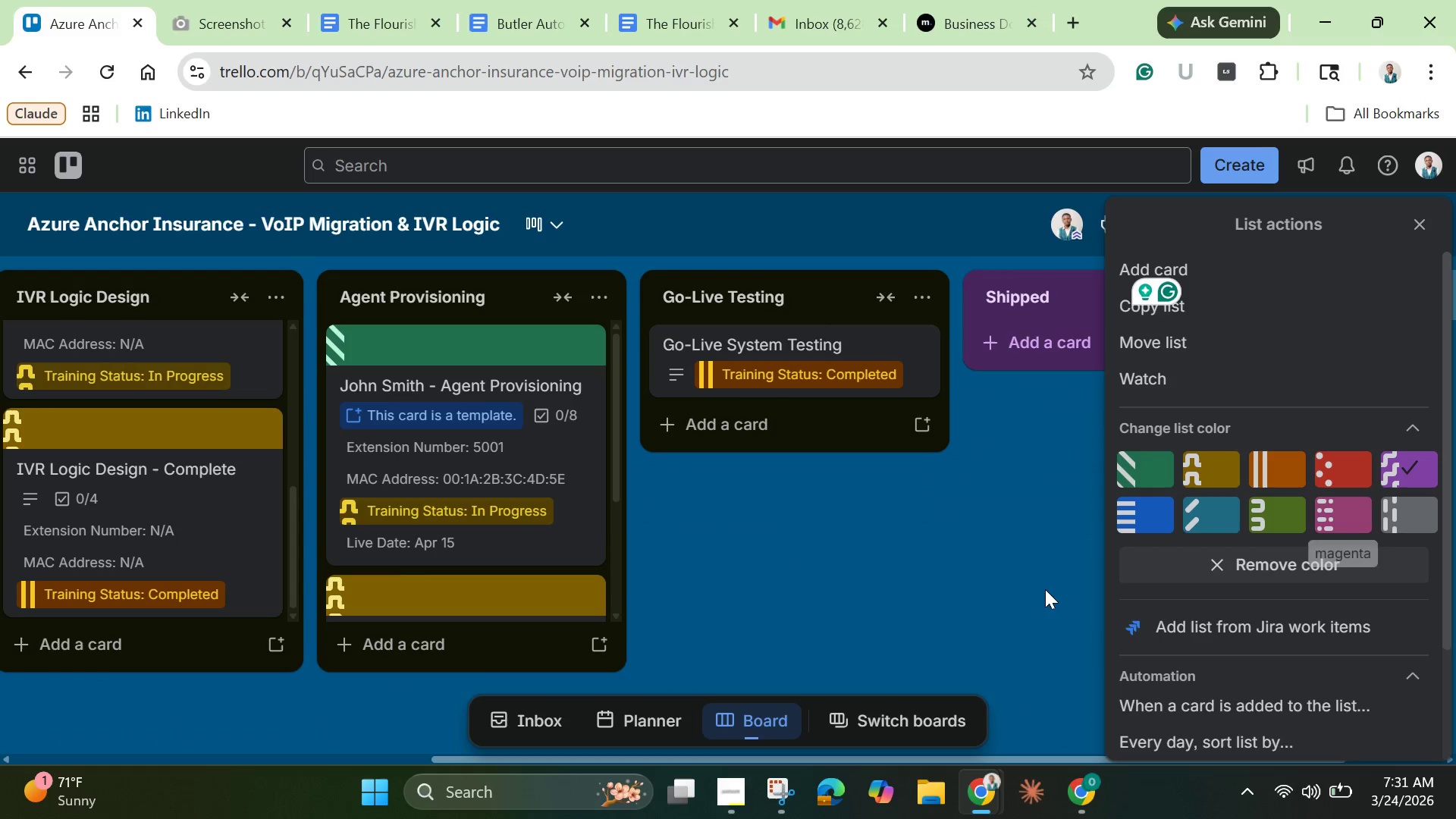 
left_click([1032, 576])
 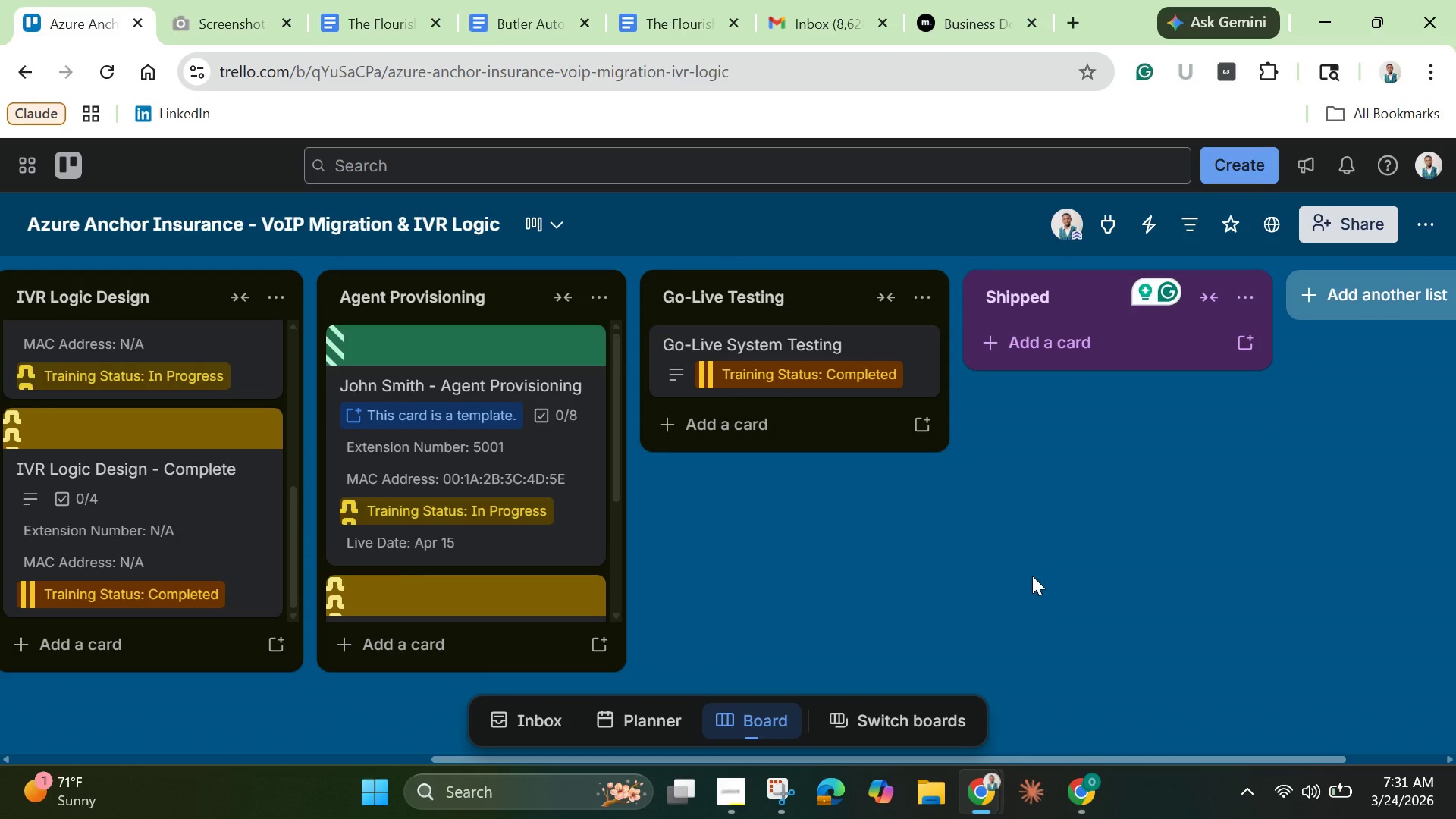 
wait(26.45)
 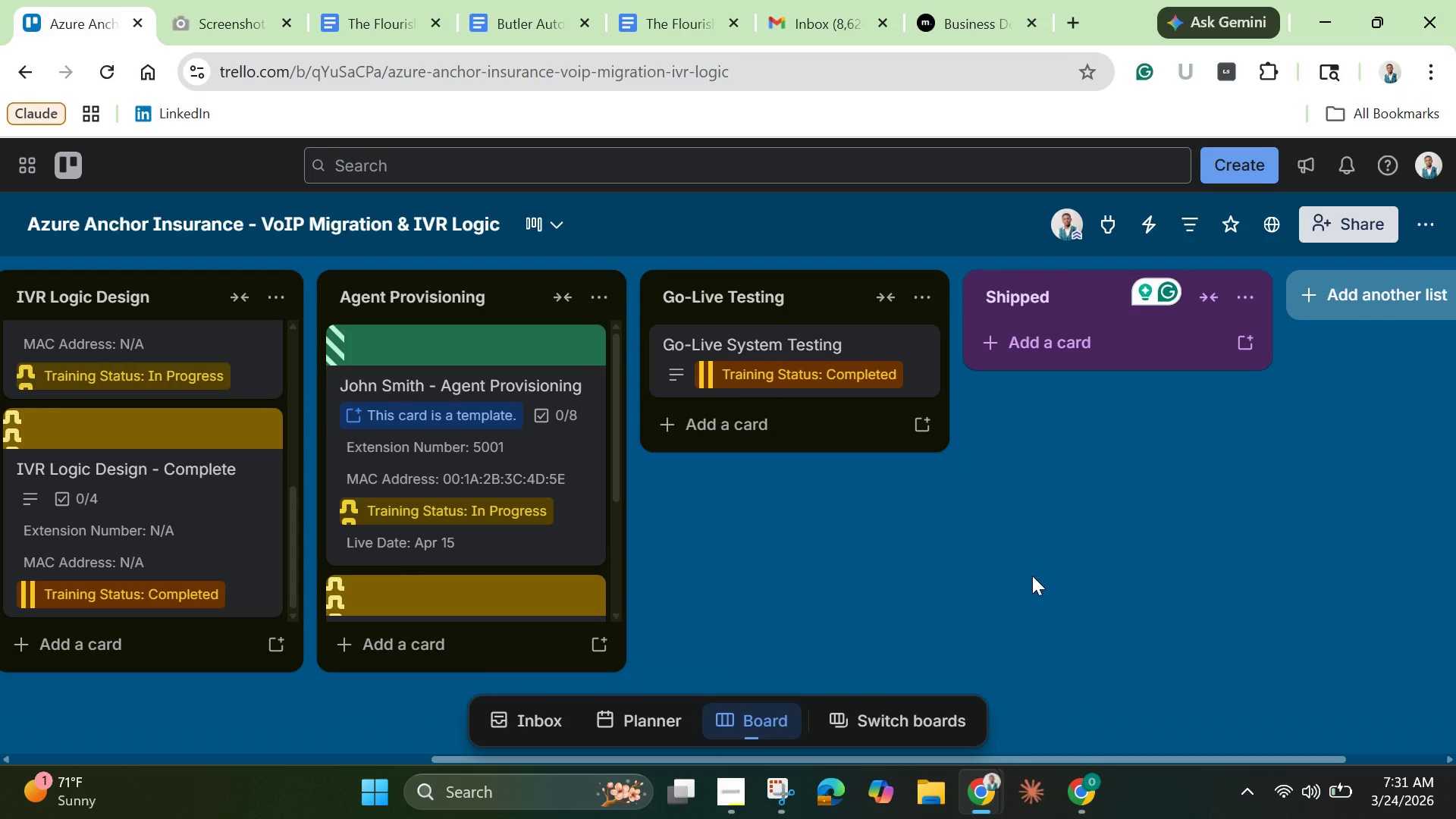 
left_click_drag(start_coordinate=[897, 755], to_coordinate=[256, 736])
 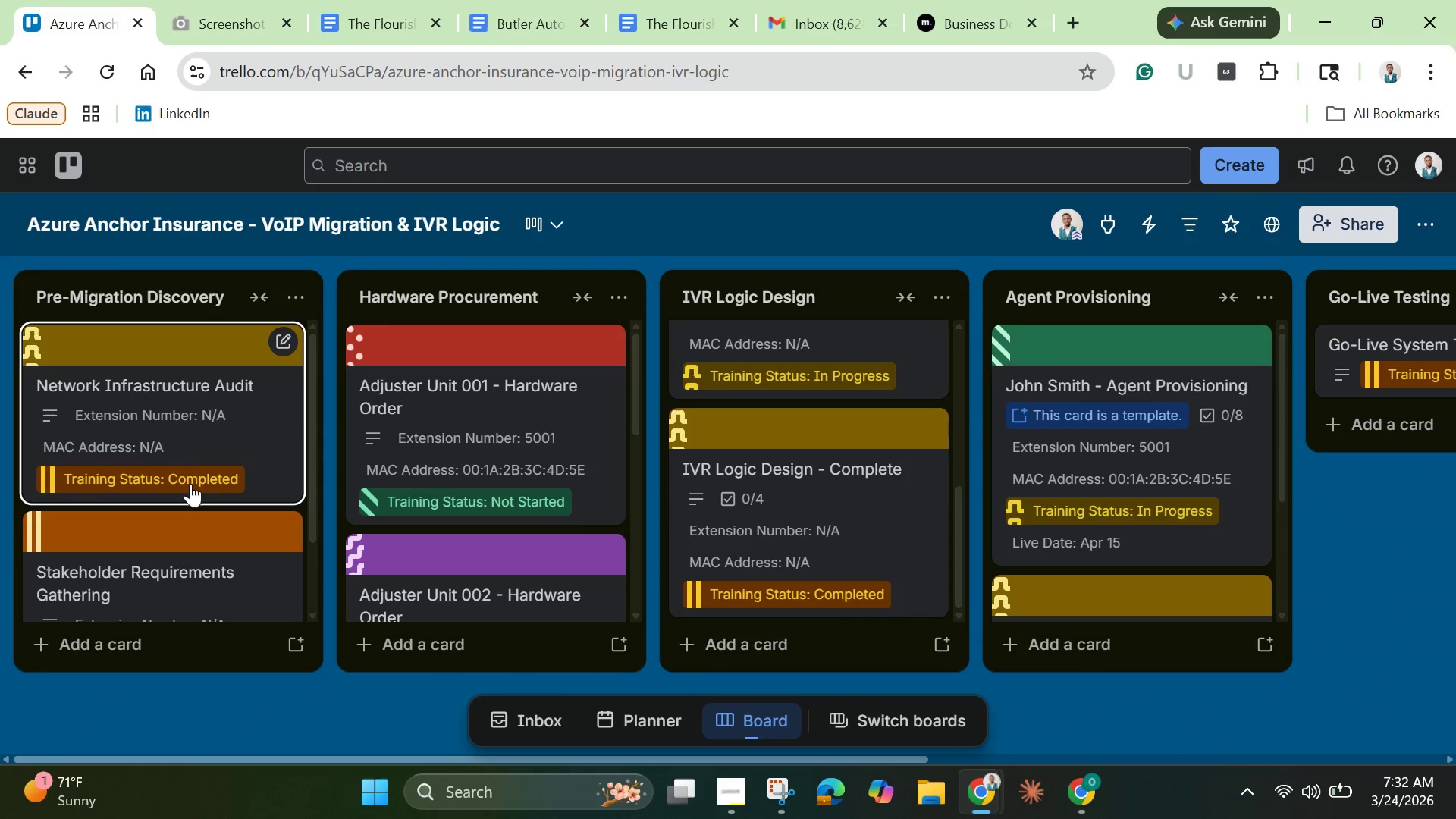 
wait(9.14)
 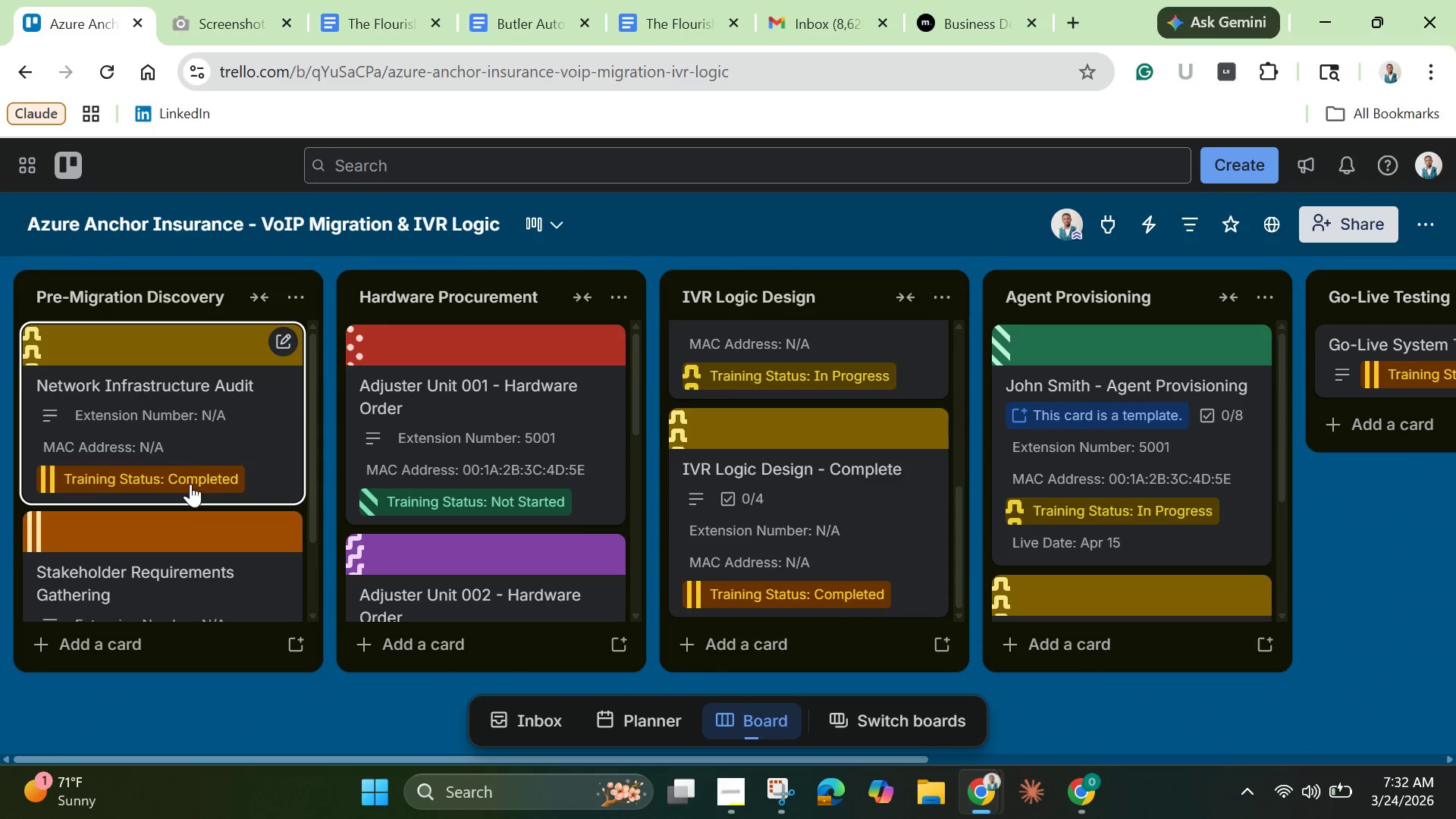 
left_click_drag(start_coordinate=[883, 761], to_coordinate=[562, 692])
 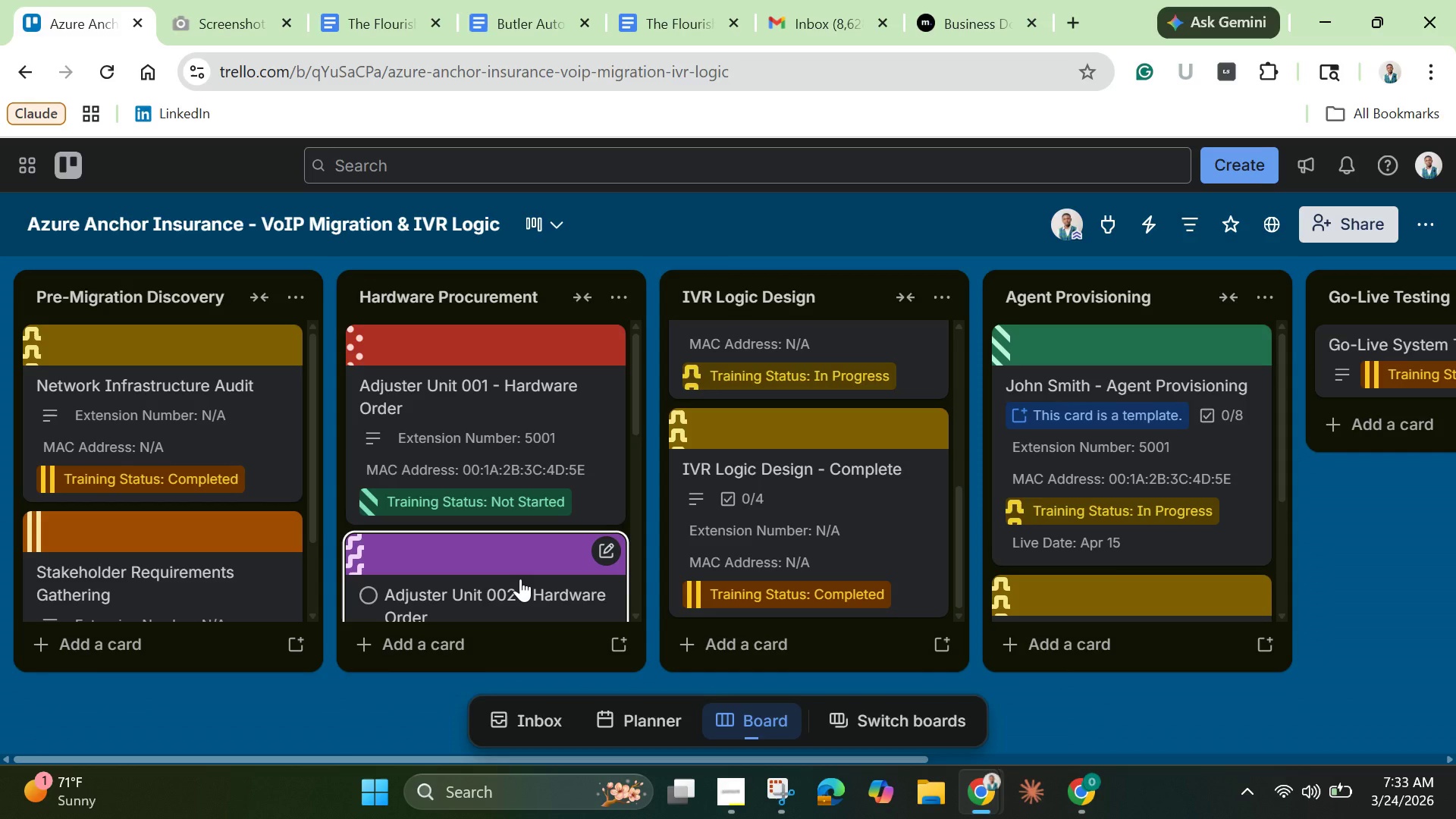 
wait(59.74)
 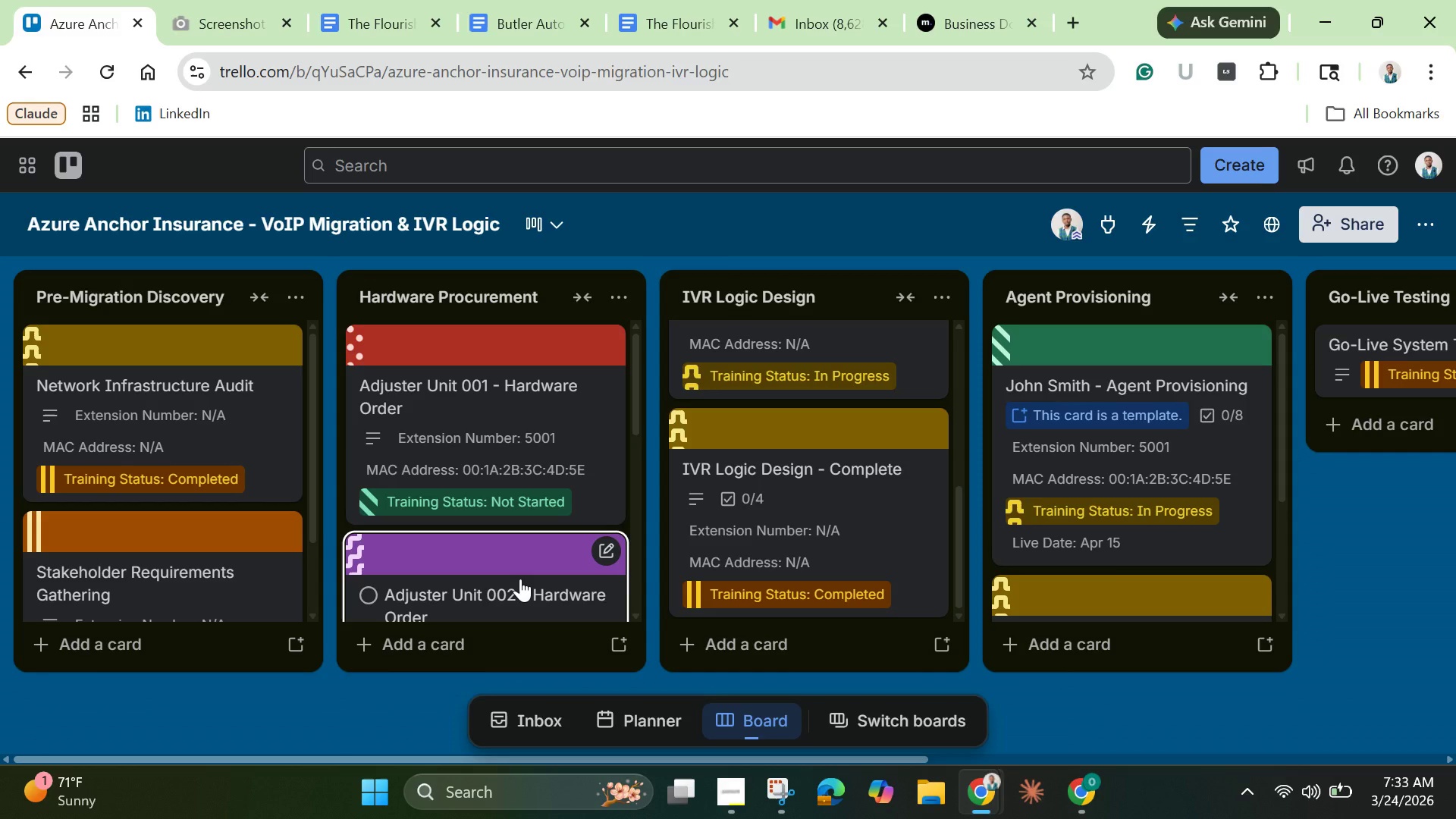 
left_click([102, 424])
 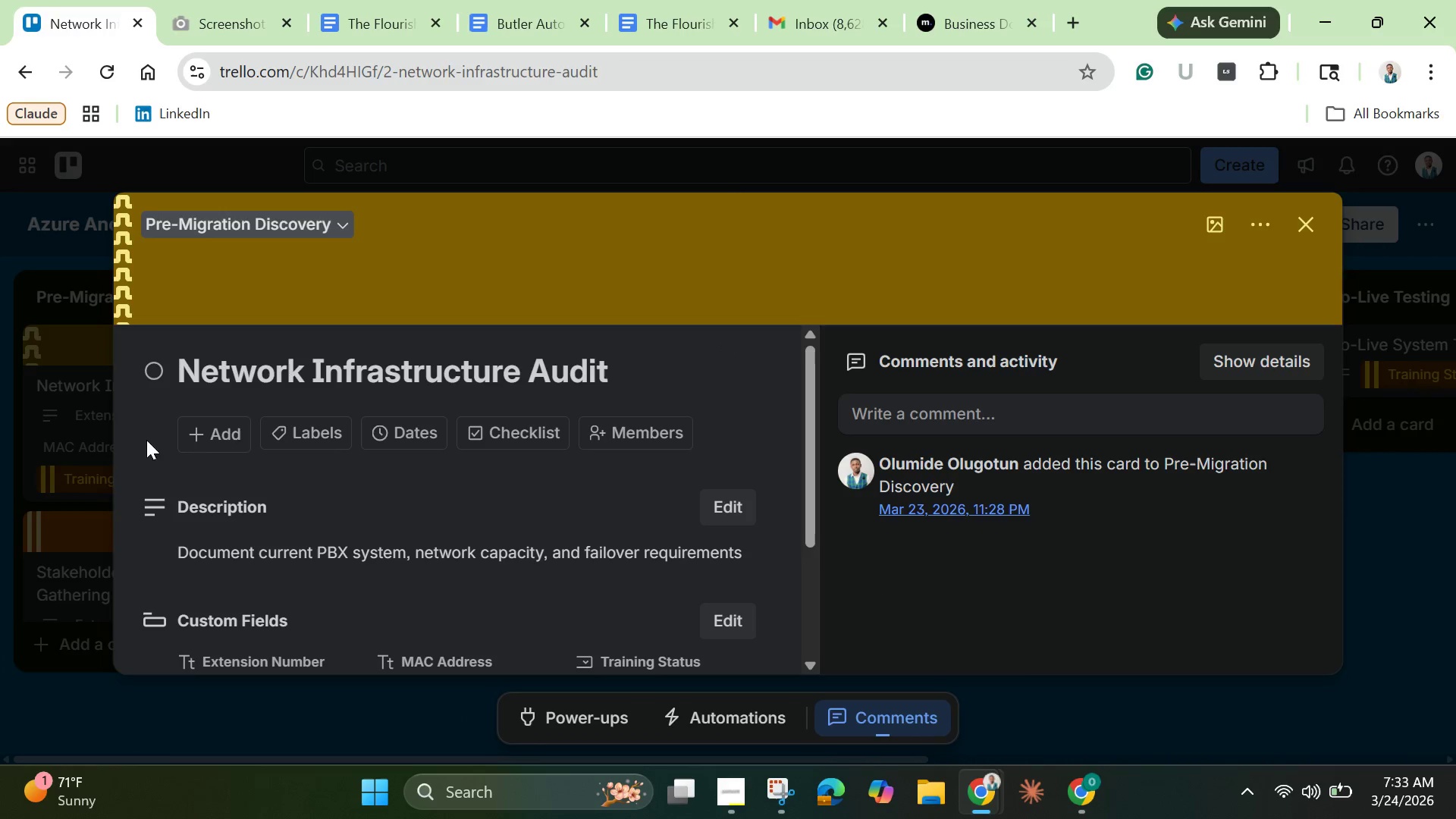 
scroll: coordinate [224, 460], scroll_direction: down, amount: 3.0
 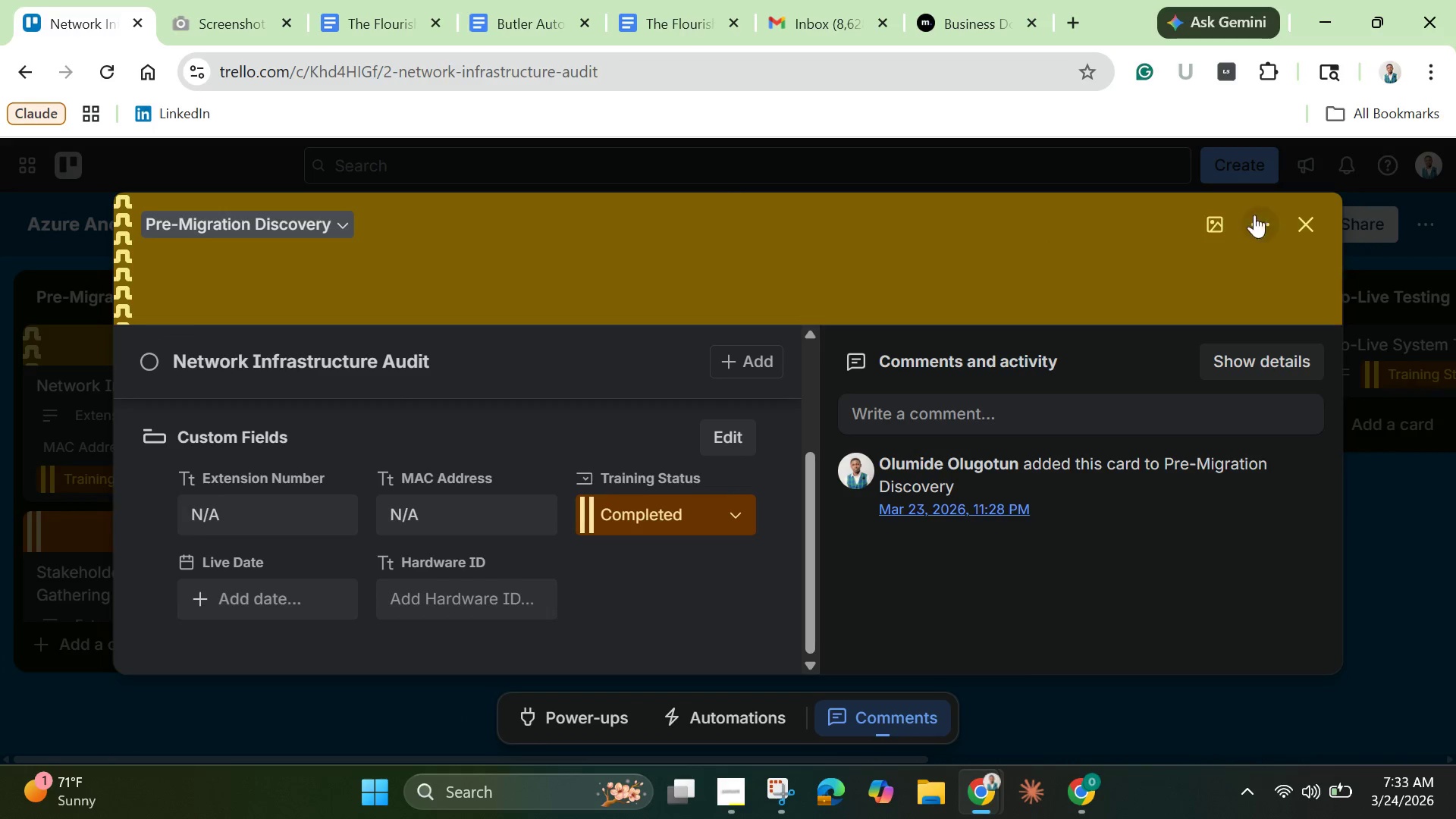 
left_click([1317, 217])
 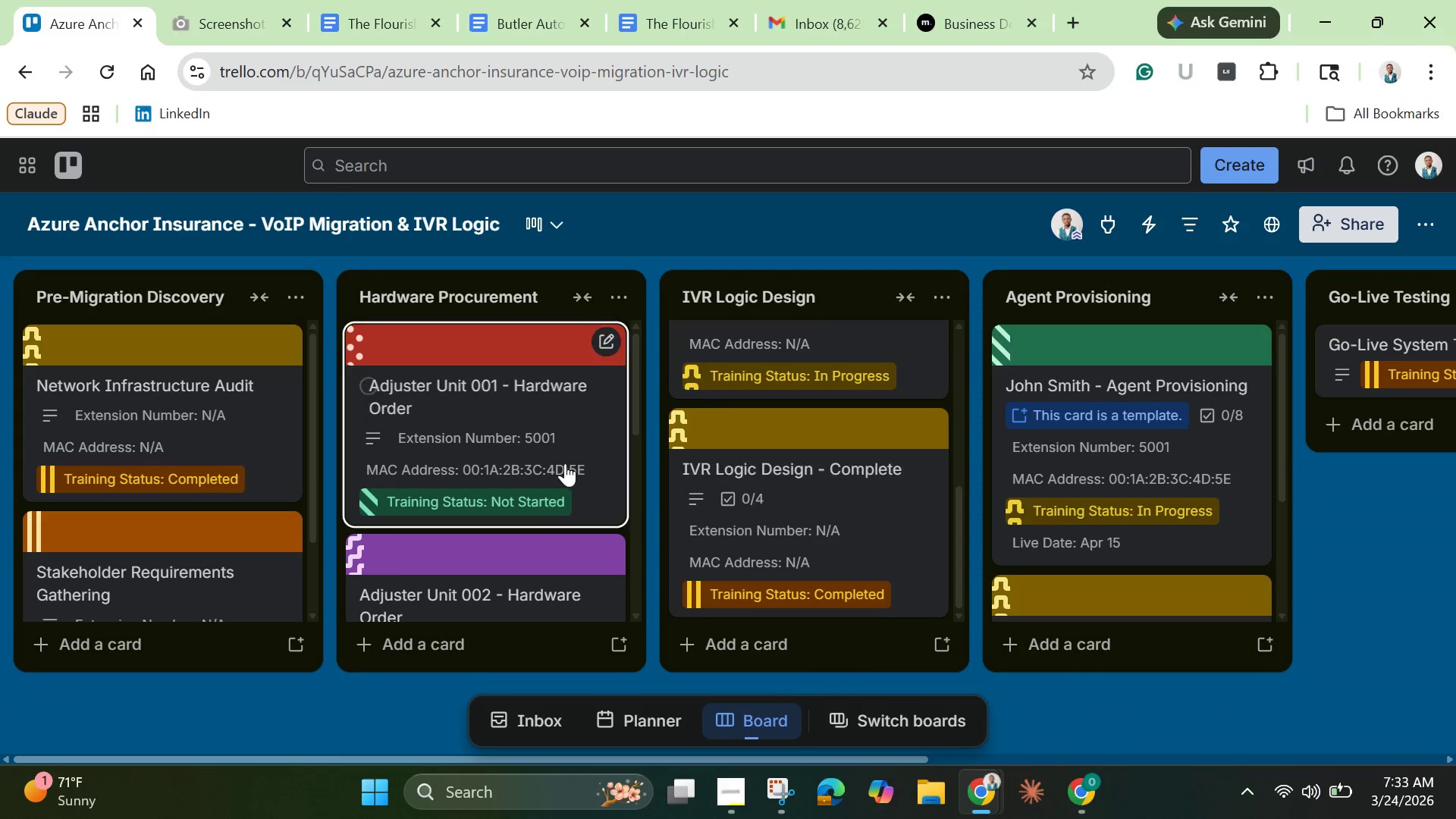 
left_click([543, 457])
 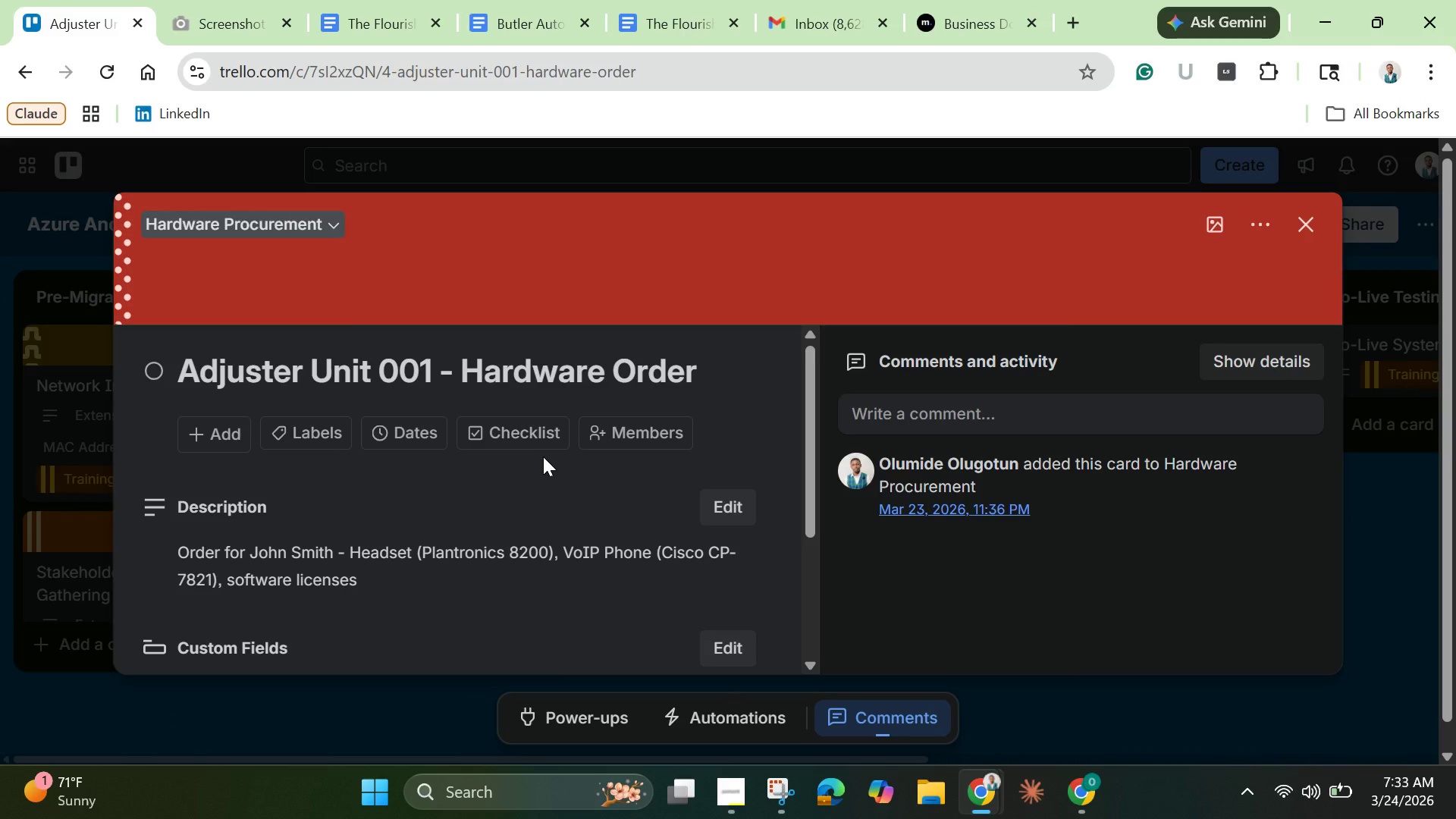 
scroll: coordinate [543, 457], scroll_direction: down, amount: 3.0
 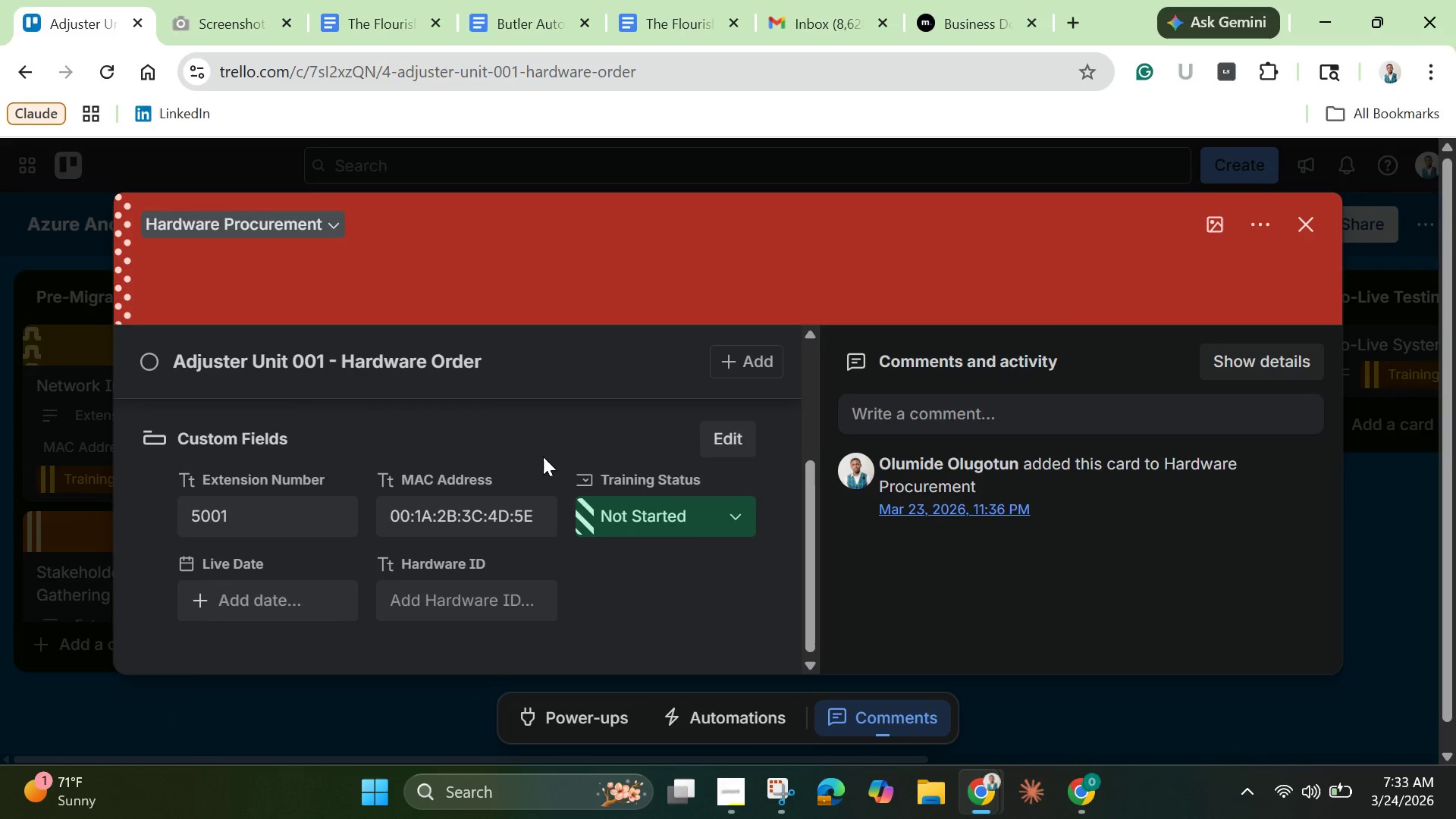 
scroll: coordinate [543, 457], scroll_direction: up, amount: 2.0
 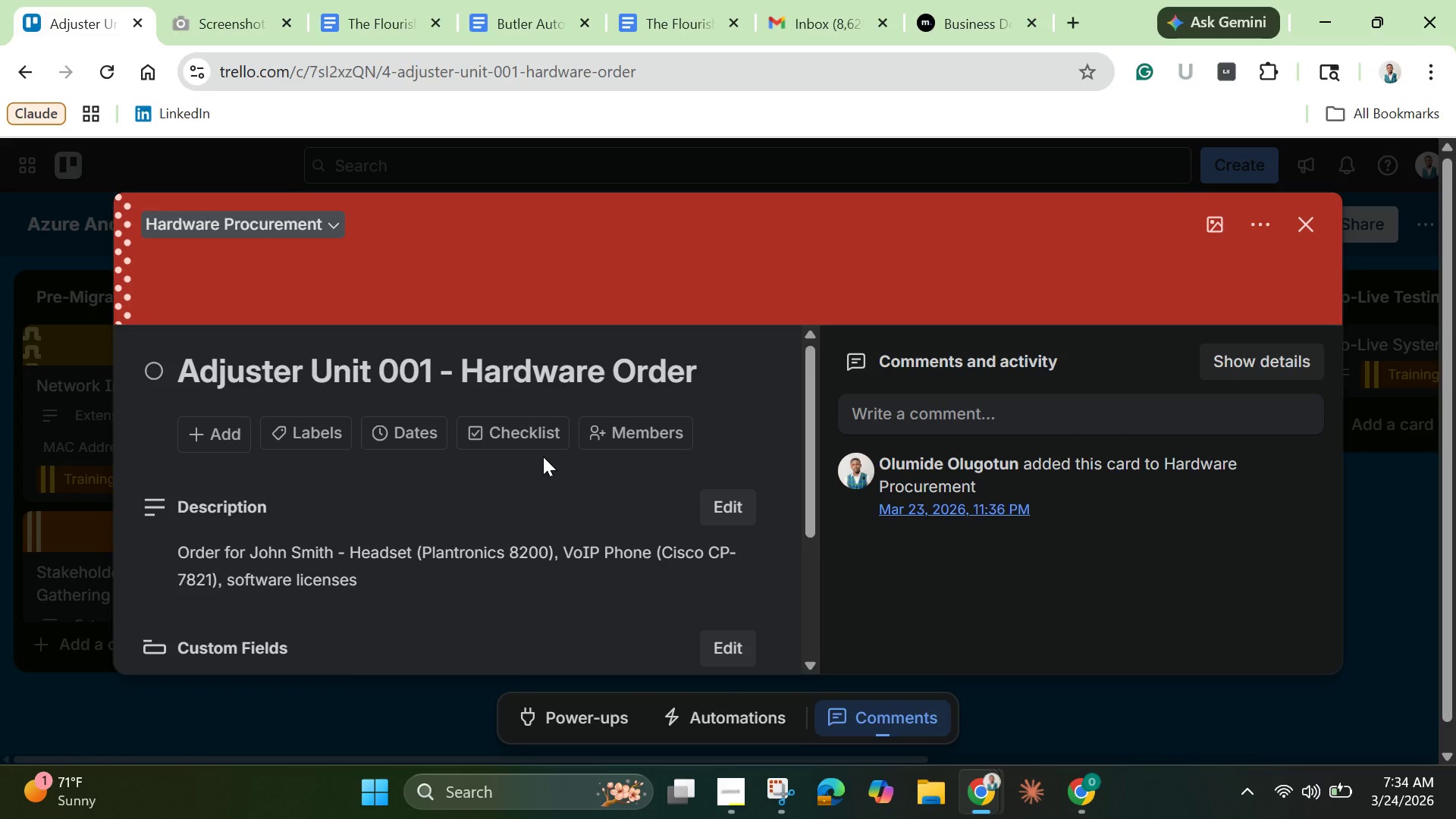 
wait(44.85)
 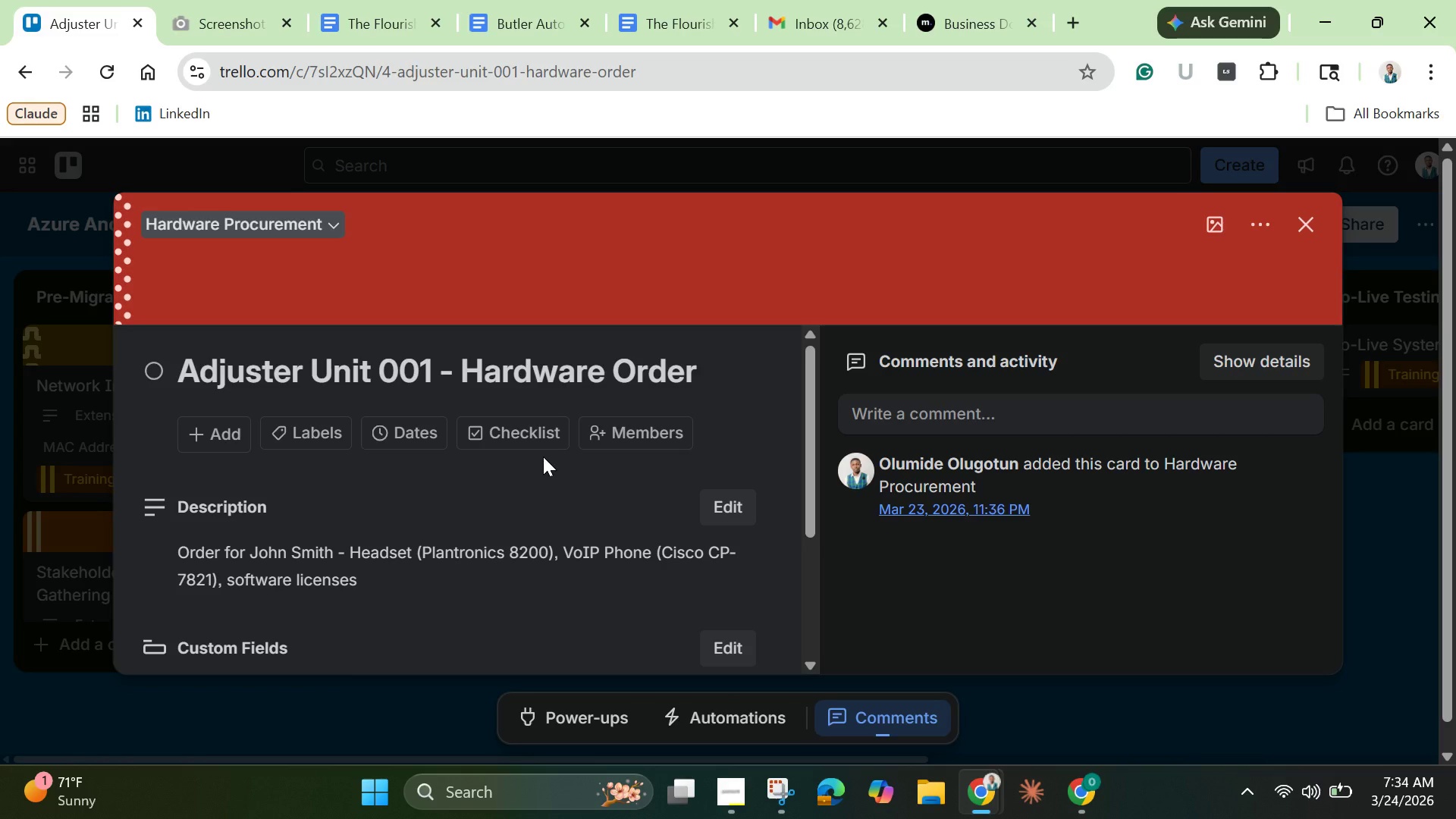 
scroll: coordinate [546, 485], scroll_direction: down, amount: 6.0
 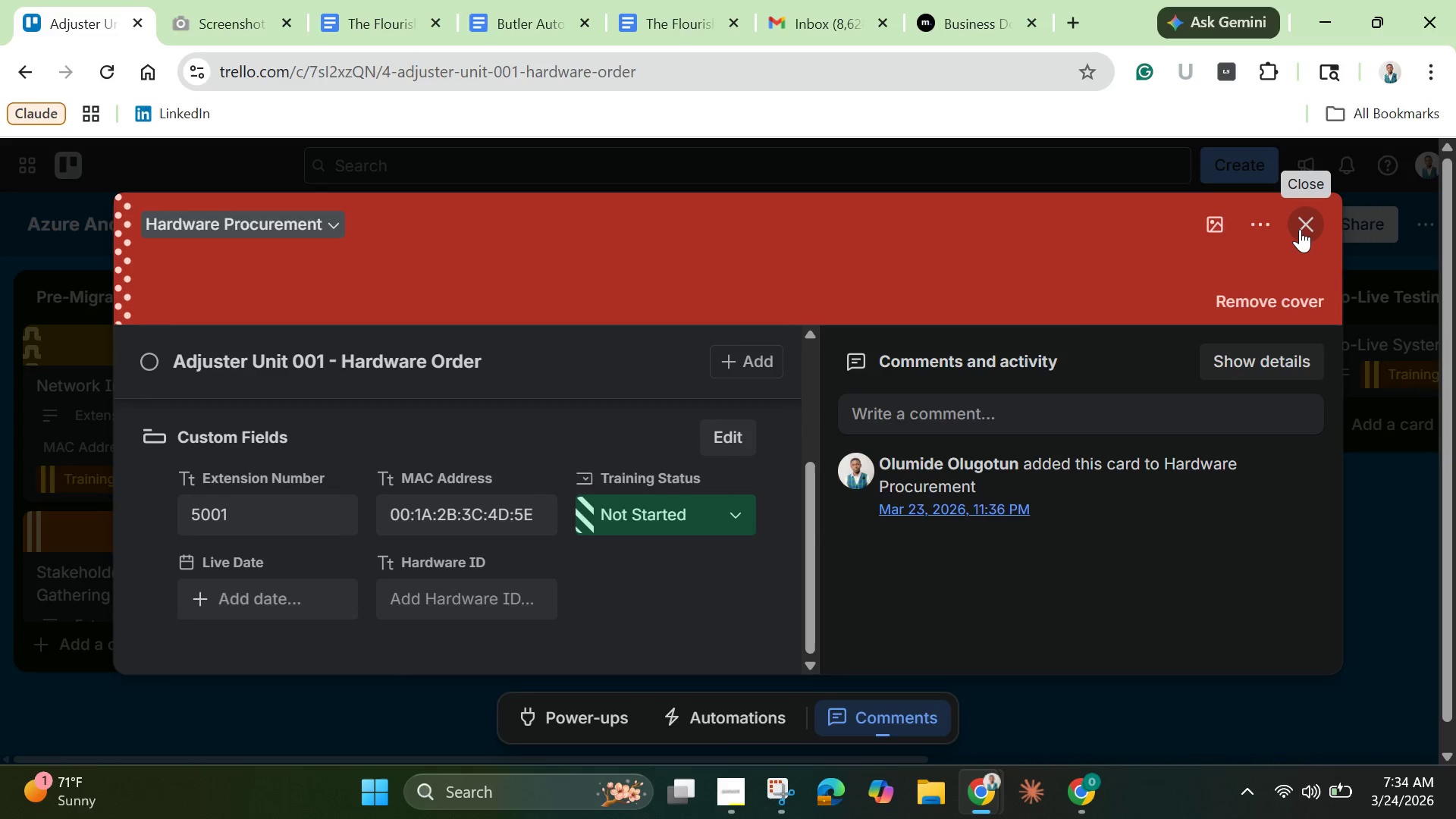 
left_click([1303, 229])
 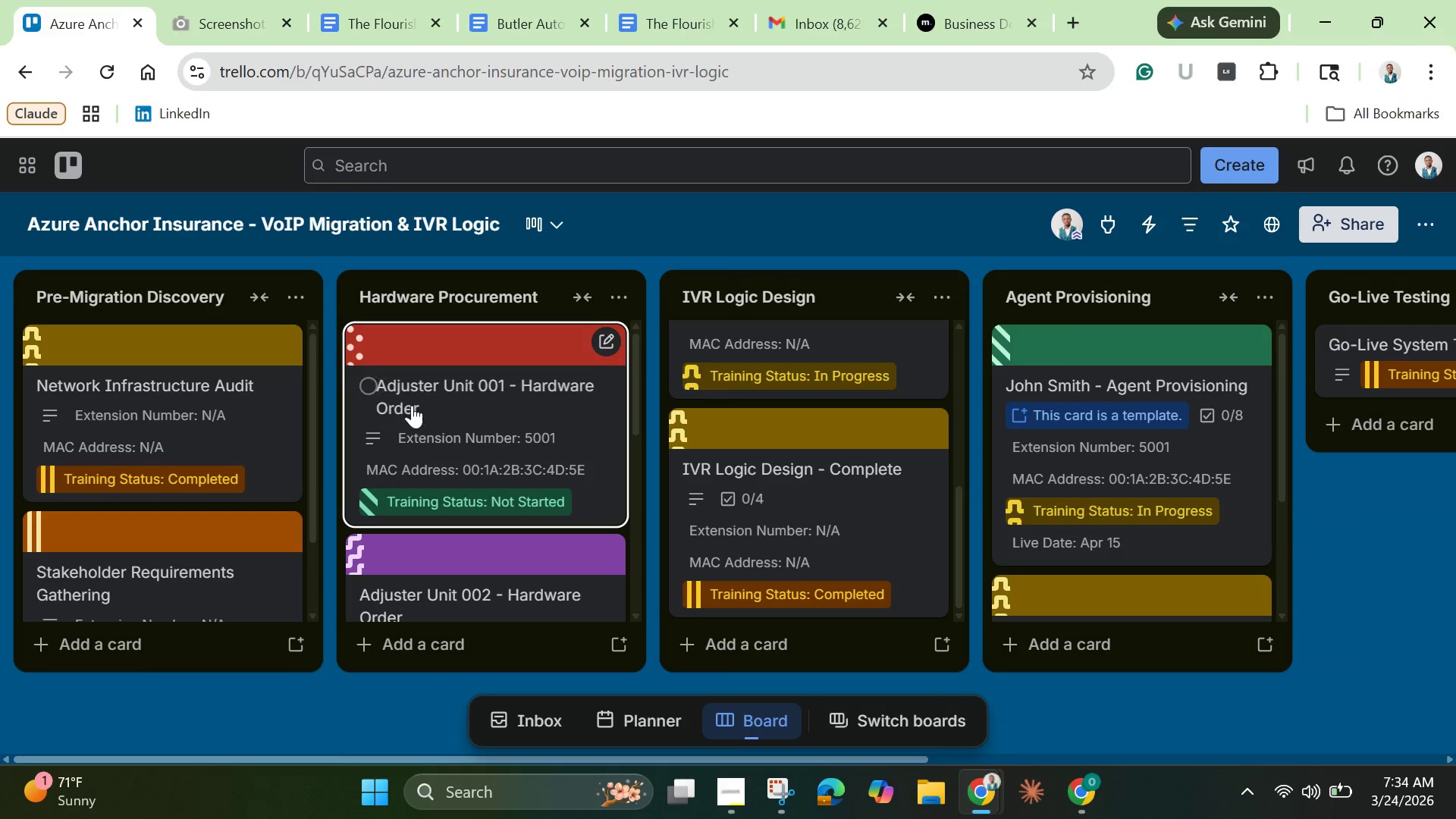 
left_click_drag(start_coordinate=[412, 405], to_coordinate=[450, 408])
 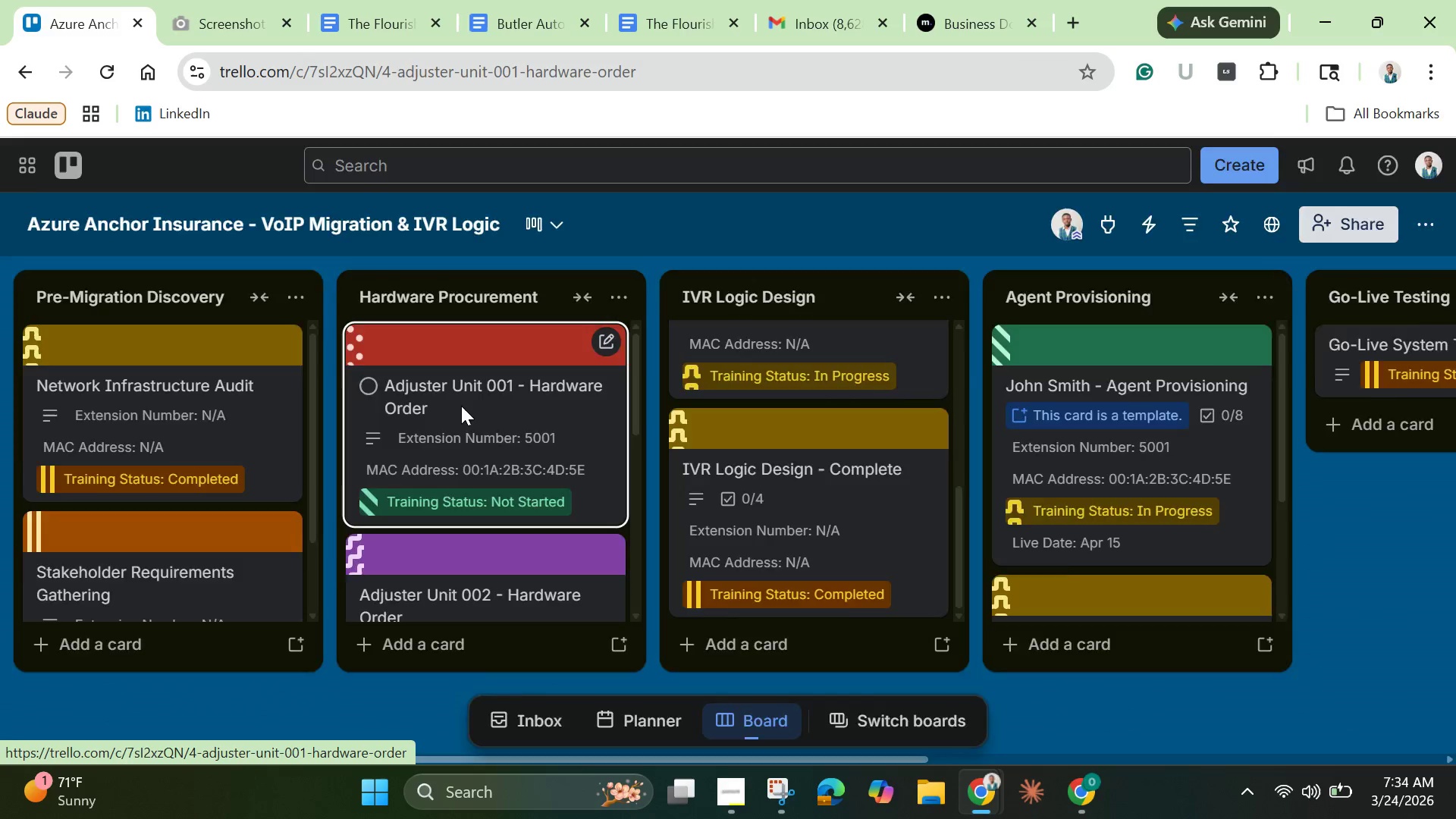 
wait(5.34)
 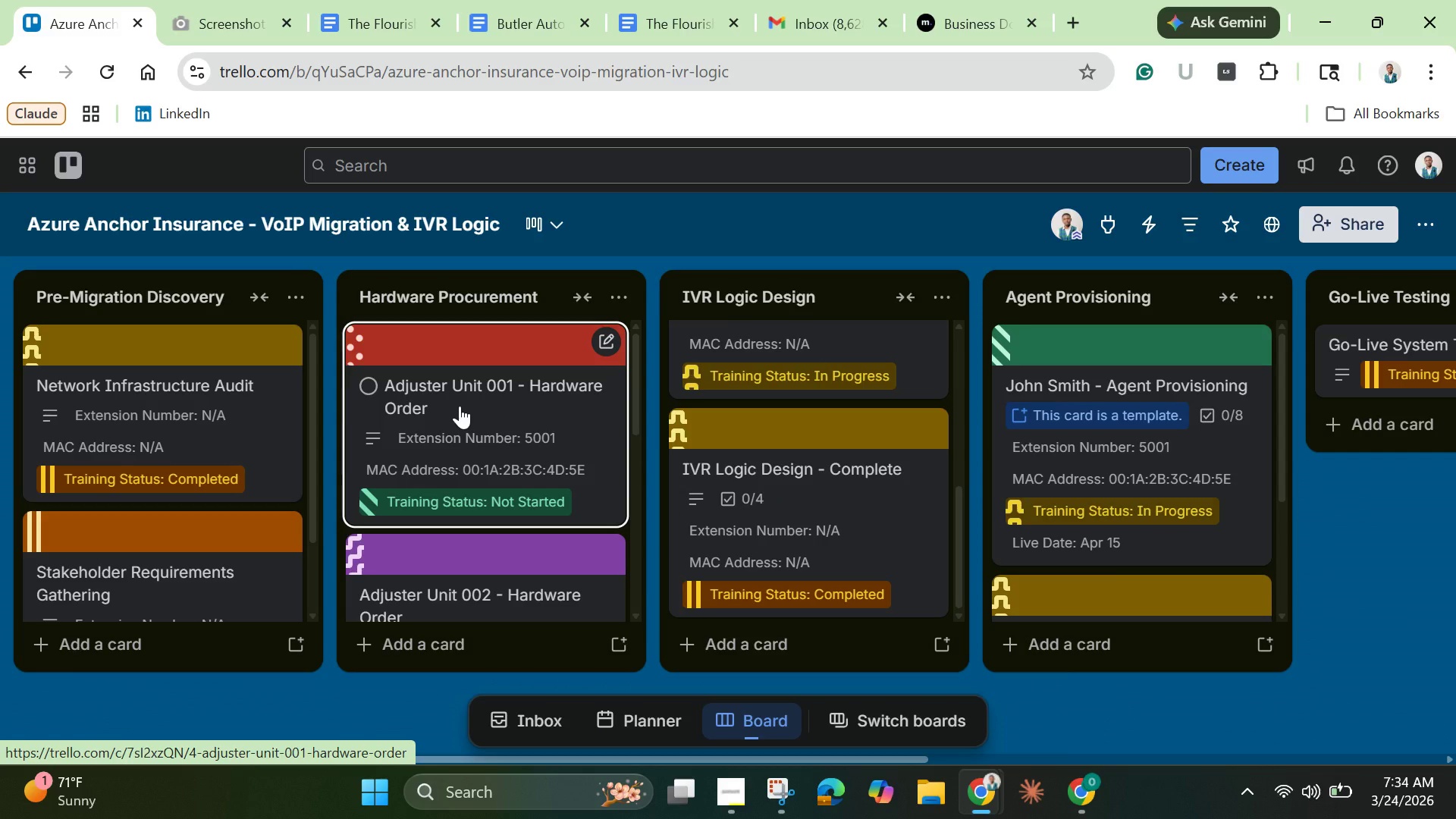 
scroll: coordinate [463, 407], scroll_direction: down, amount: 5.0
 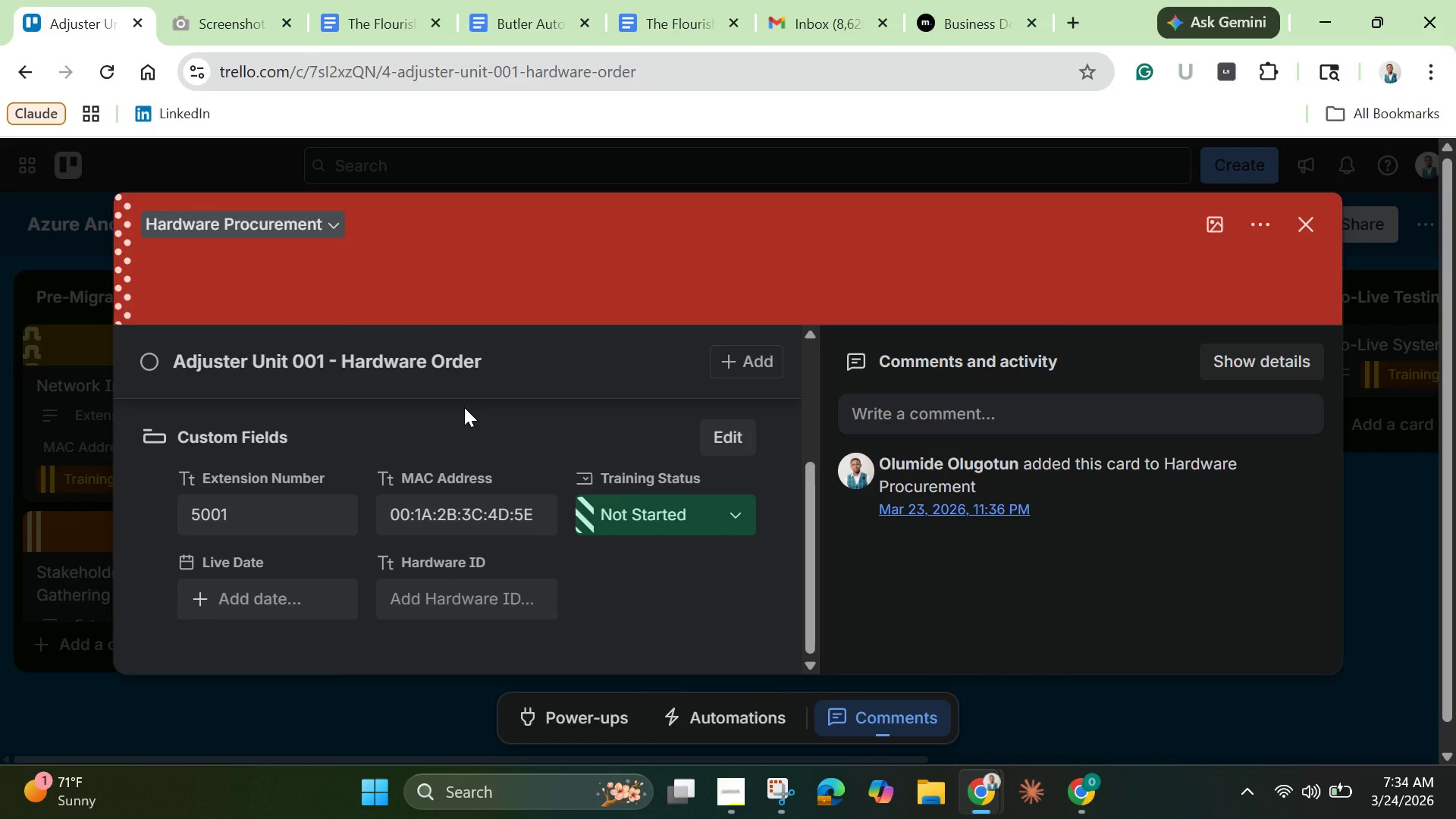 
wait(11.86)
 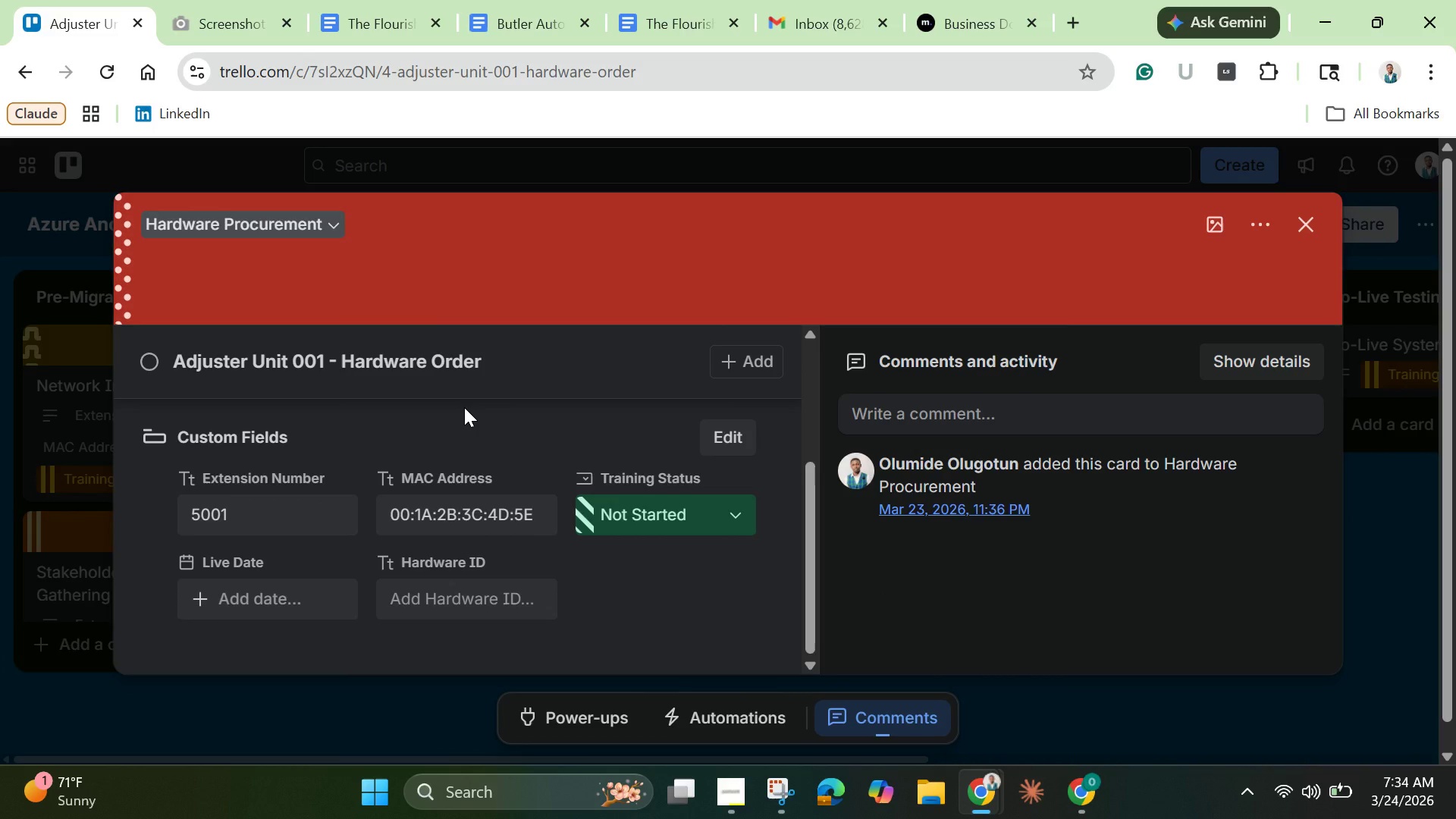 
scroll: coordinate [514, 476], scroll_direction: down, amount: 3.0
 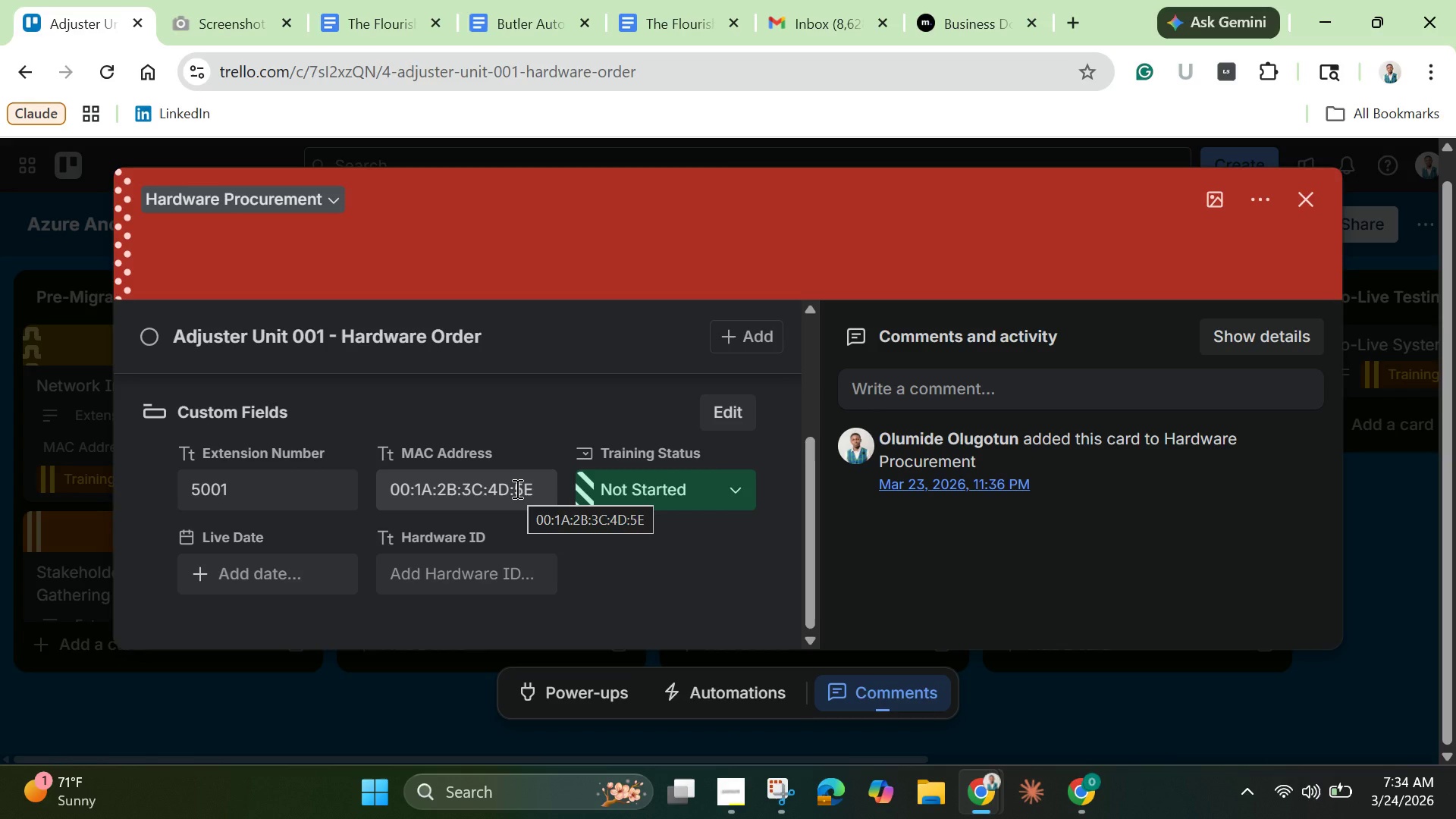 
wait(23.42)
 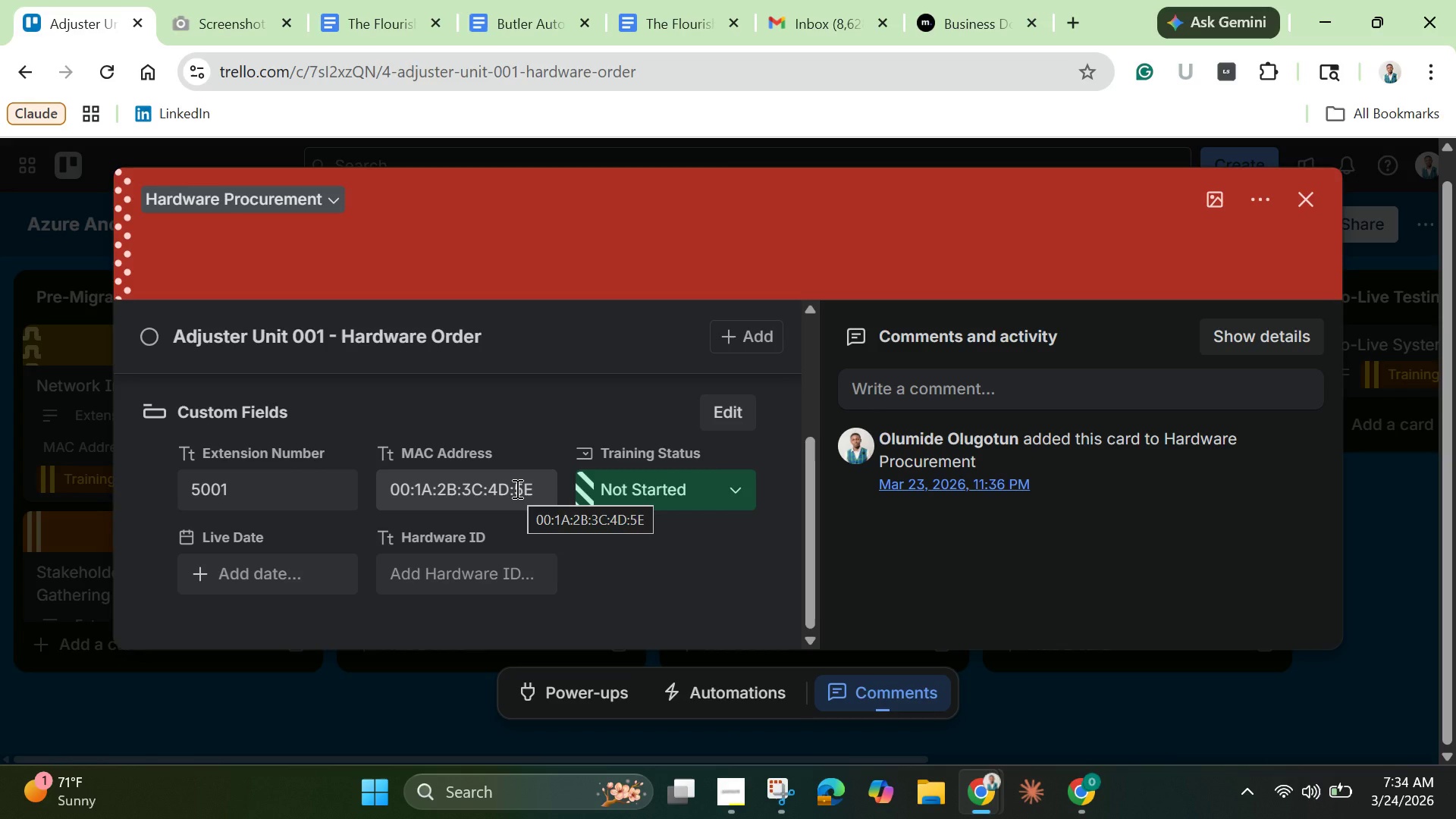 
left_click([1306, 203])
 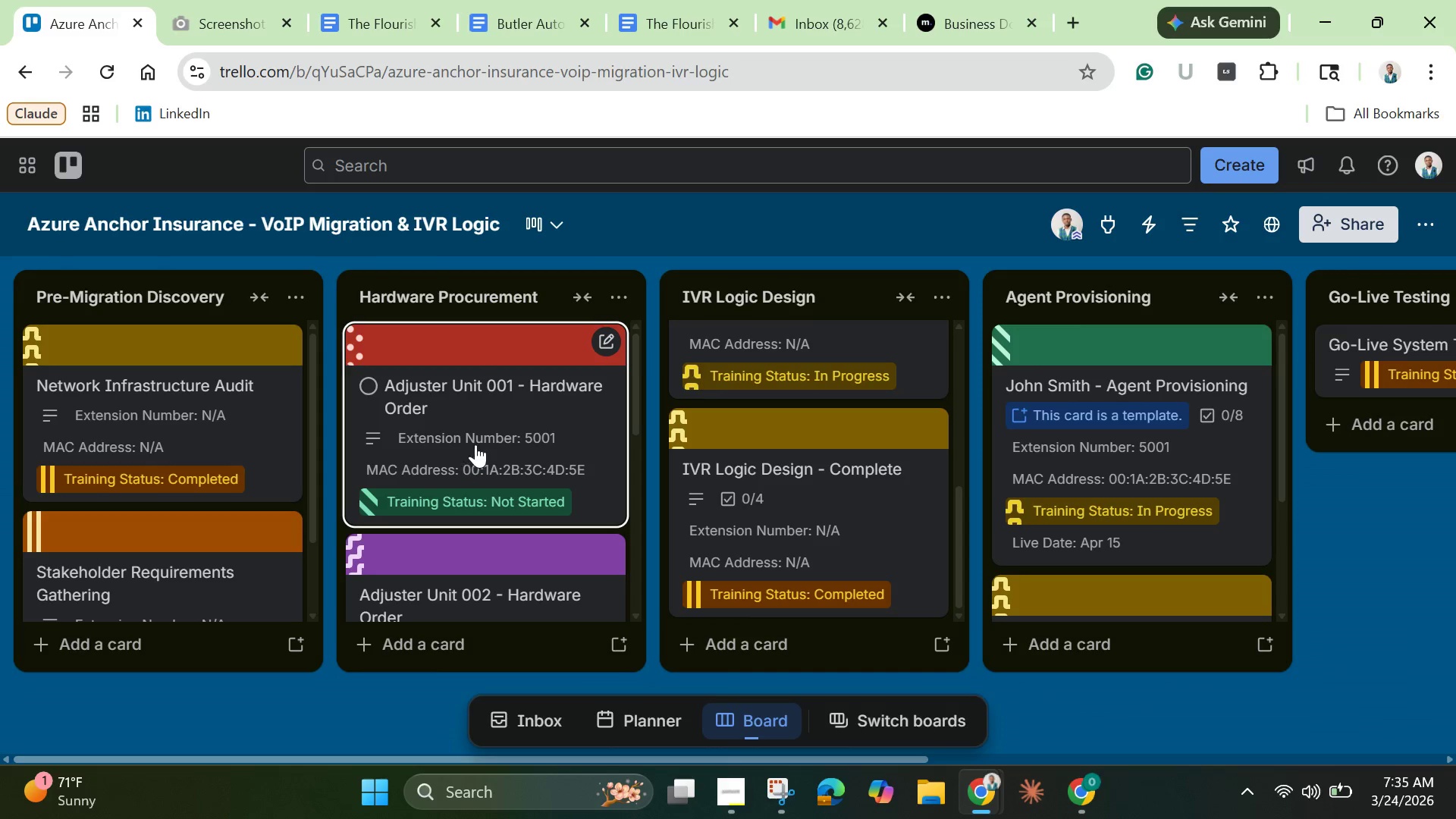 
left_click_drag(start_coordinate=[482, 433], to_coordinate=[187, 403])
 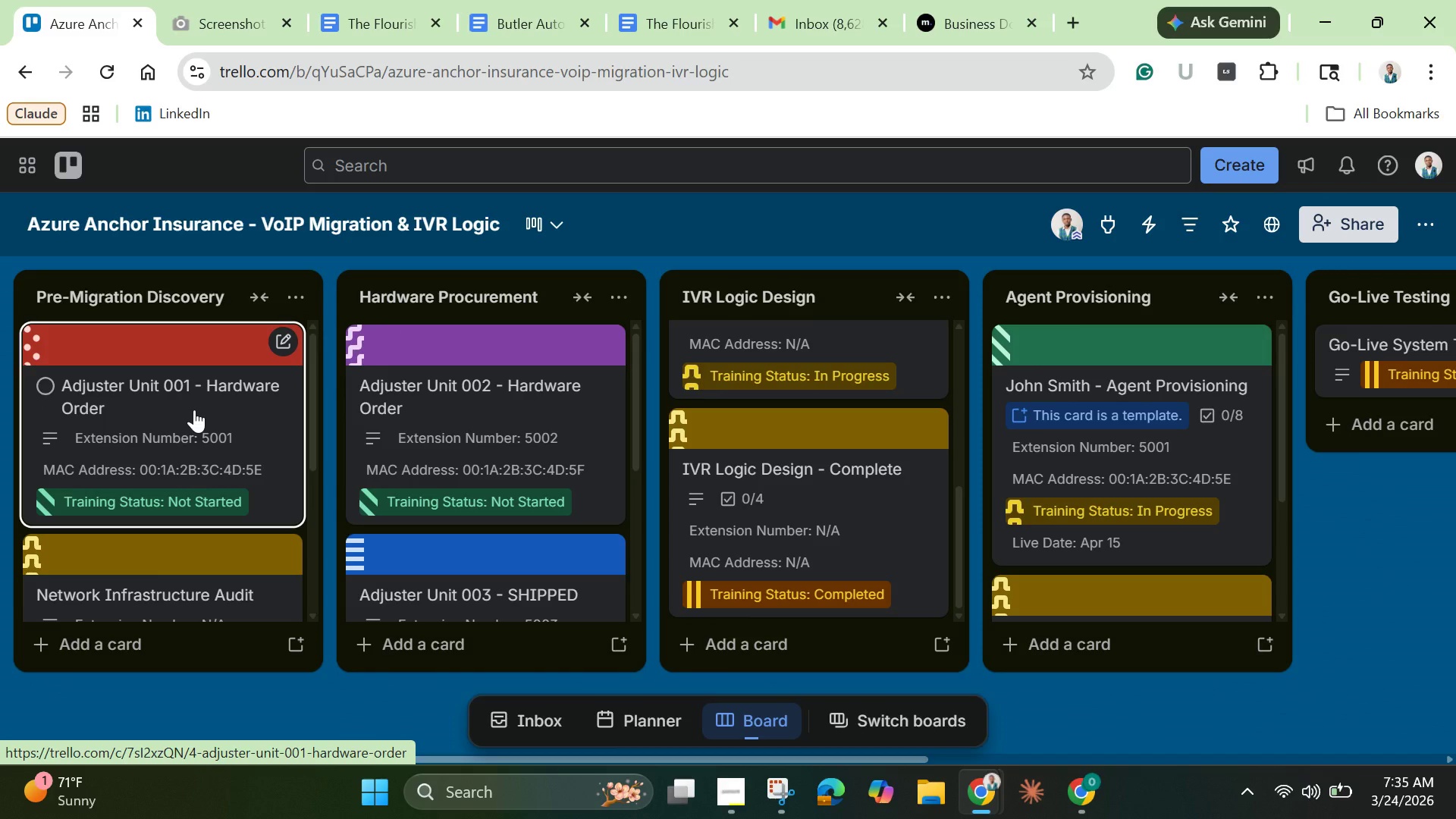 
left_click([194, 410])
 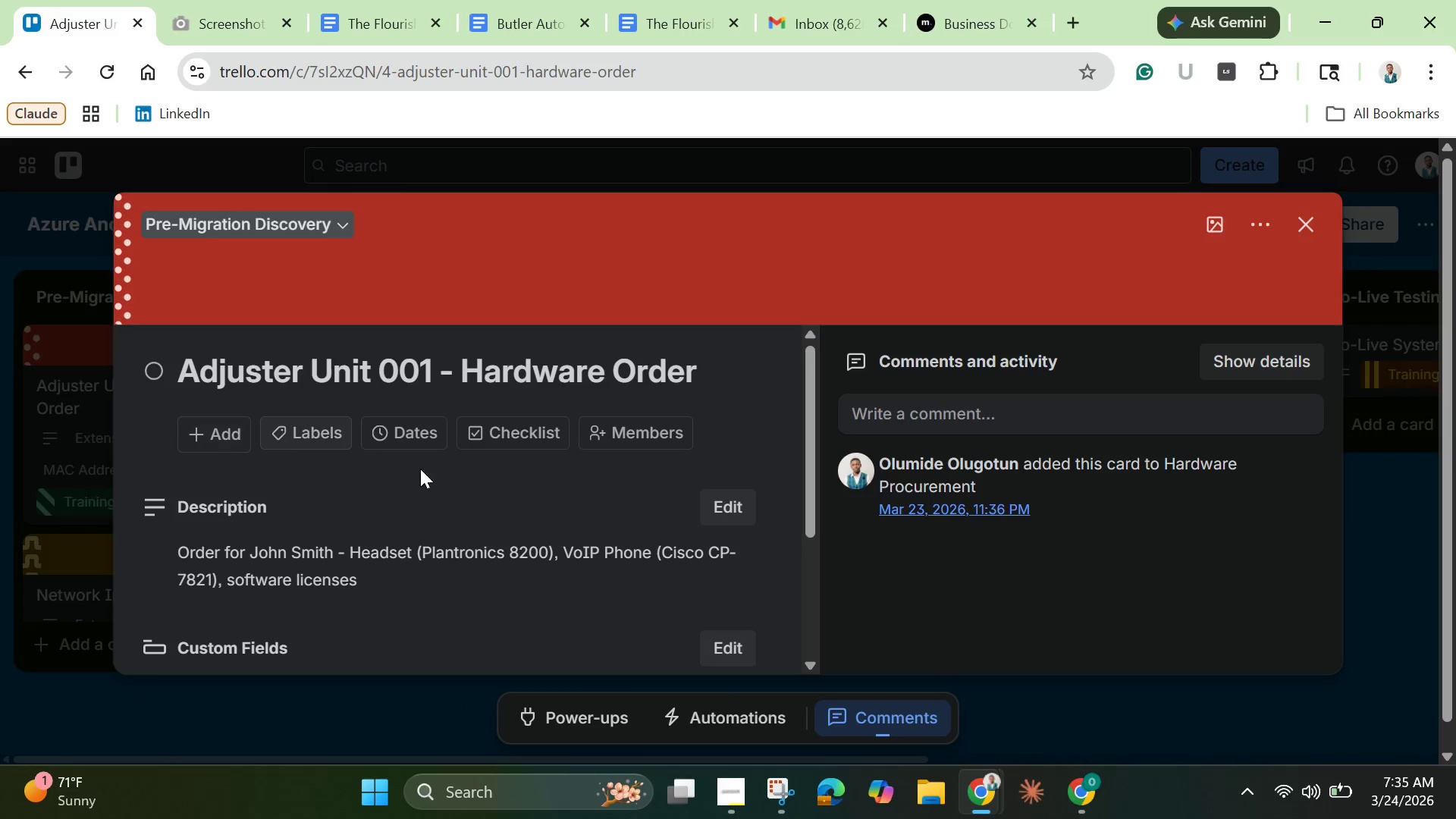 
scroll: coordinate [447, 517], scroll_direction: down, amount: 2.0
 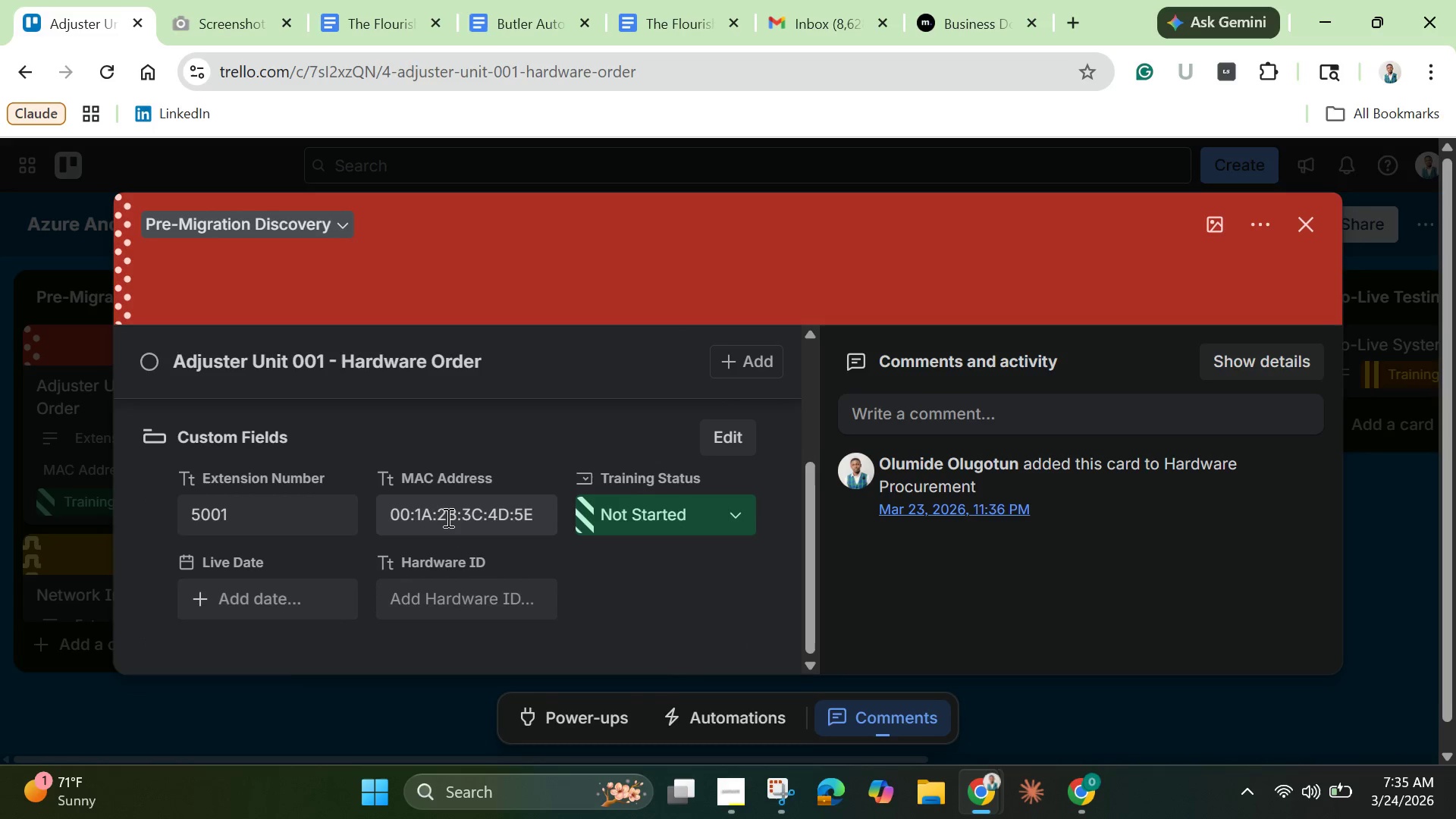 
scroll: coordinate [454, 523], scroll_direction: up, amount: 5.0
 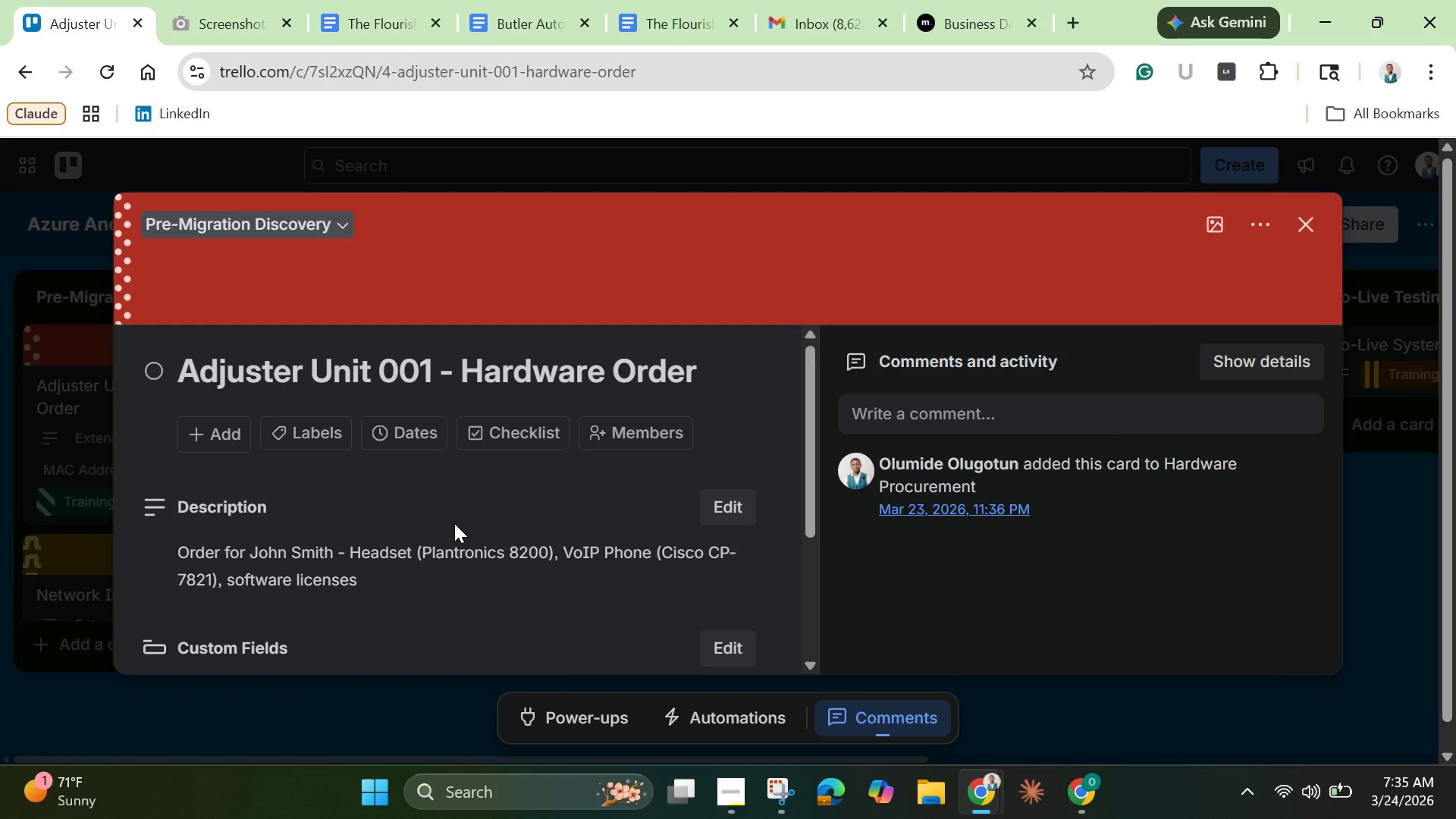 
scroll: coordinate [454, 523], scroll_direction: down, amount: 4.0
 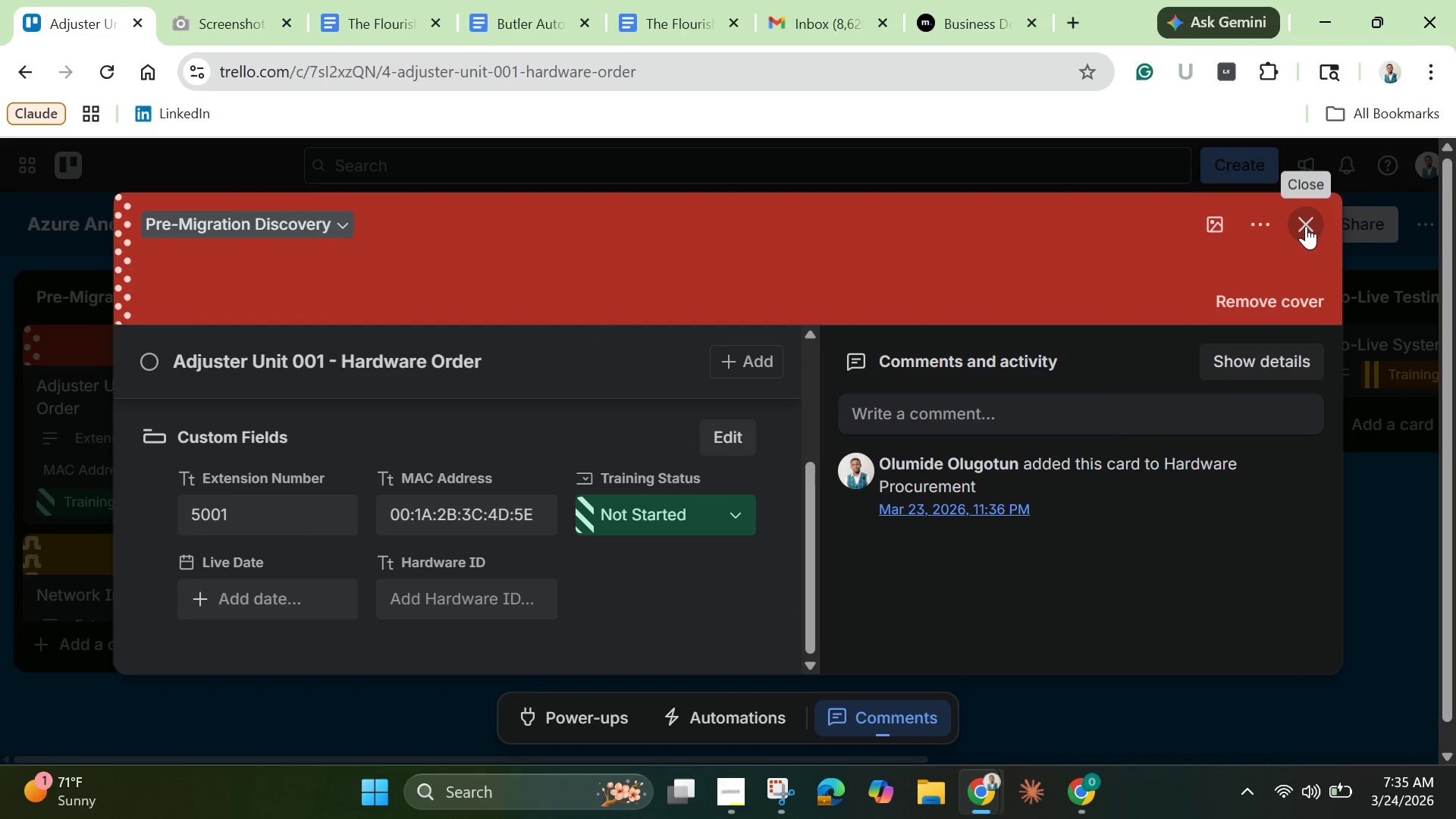 
left_click([1306, 226])
 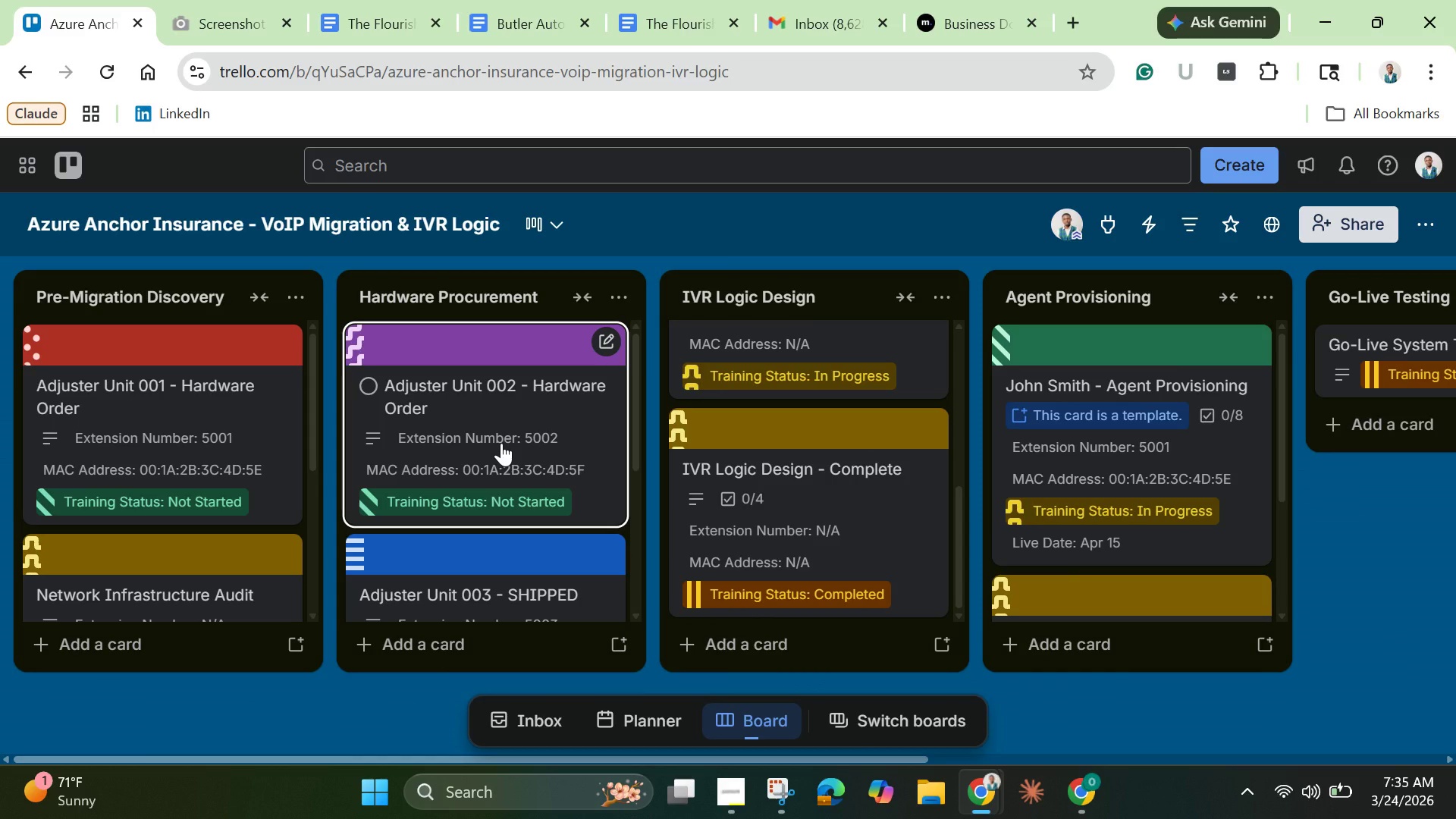 
left_click_drag(start_coordinate=[501, 443], to_coordinate=[234, 450])
 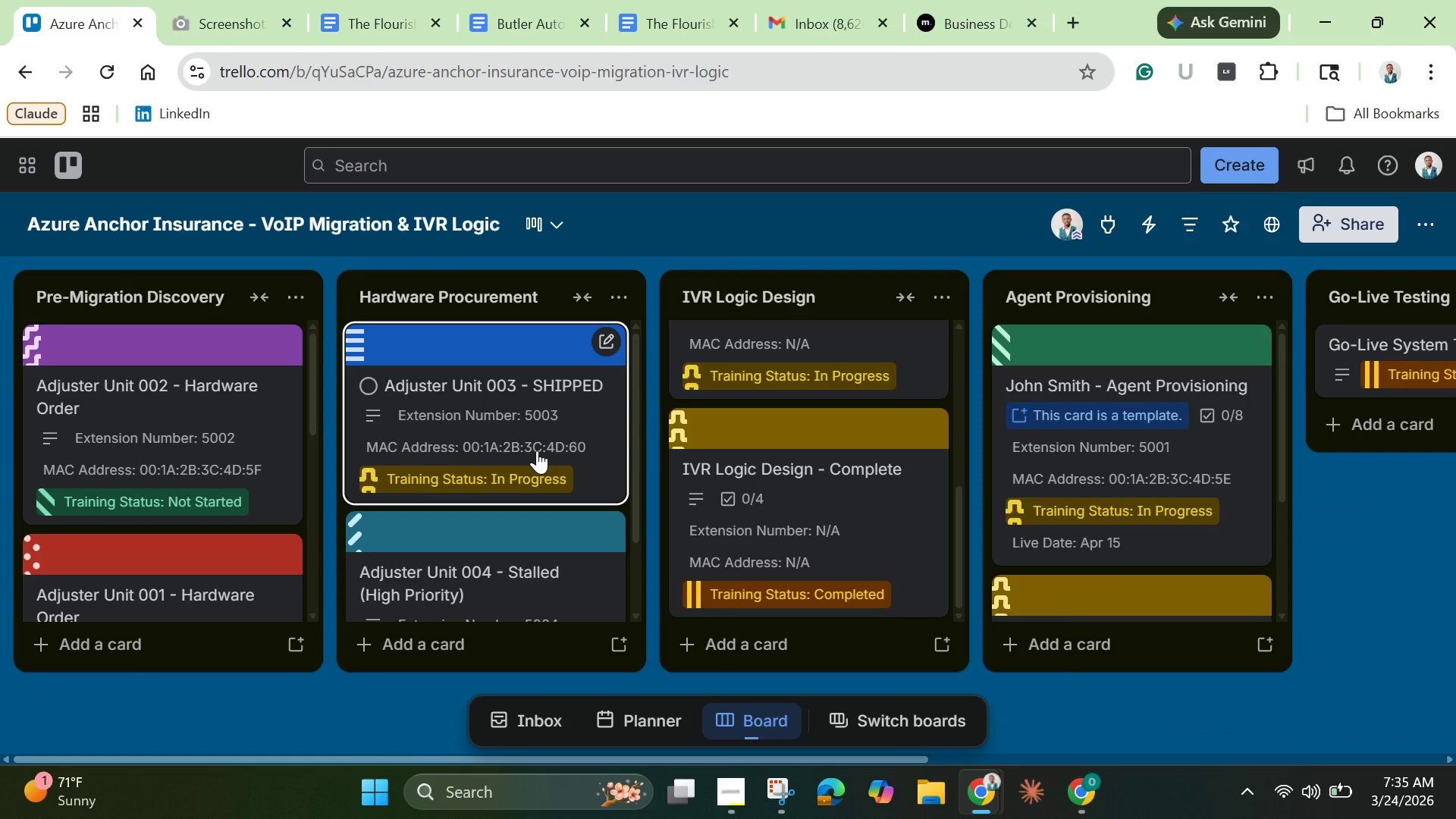 
left_click_drag(start_coordinate=[538, 449], to_coordinate=[225, 441])
 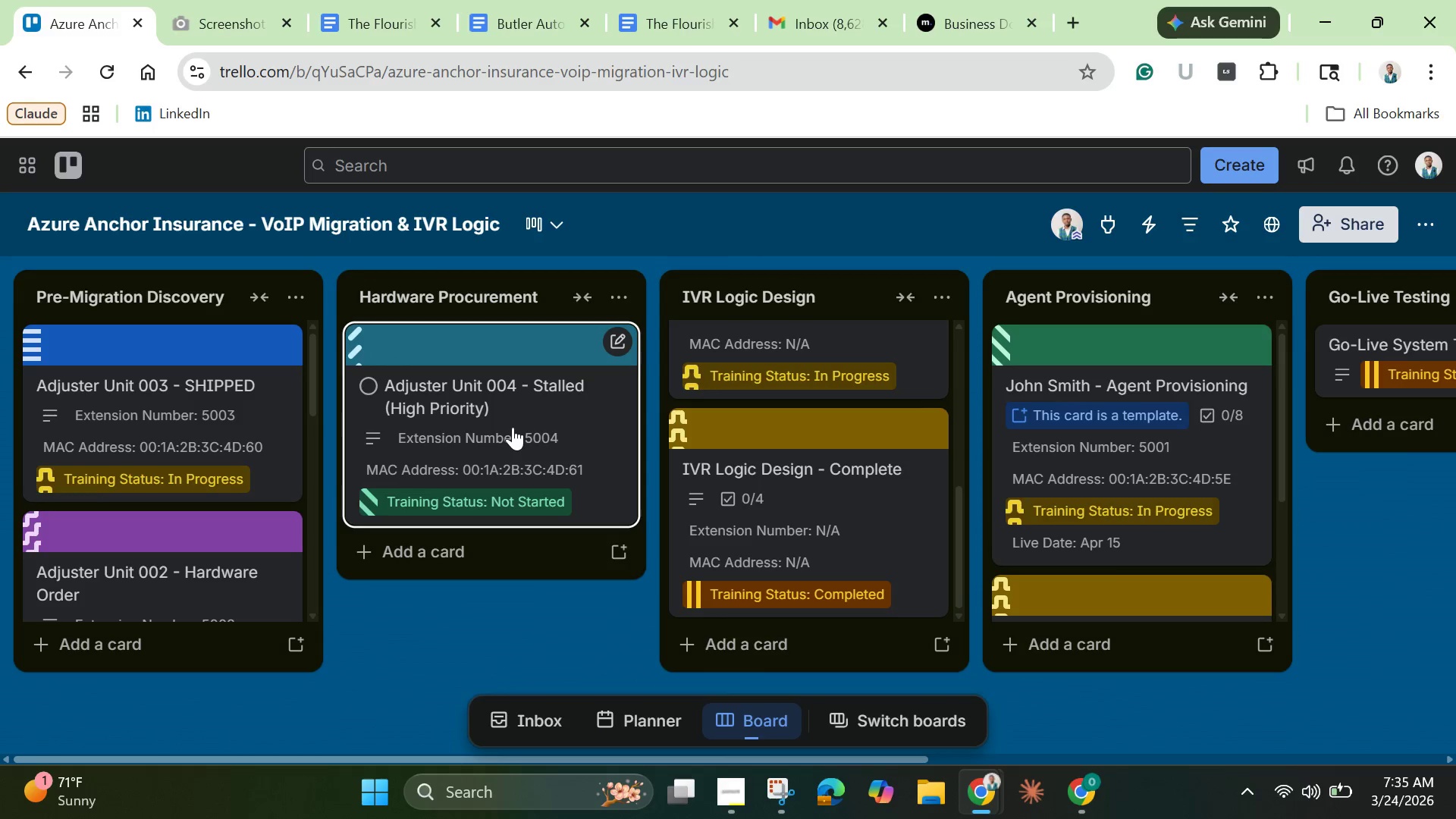 
left_click_drag(start_coordinate=[513, 425], to_coordinate=[212, 418])
 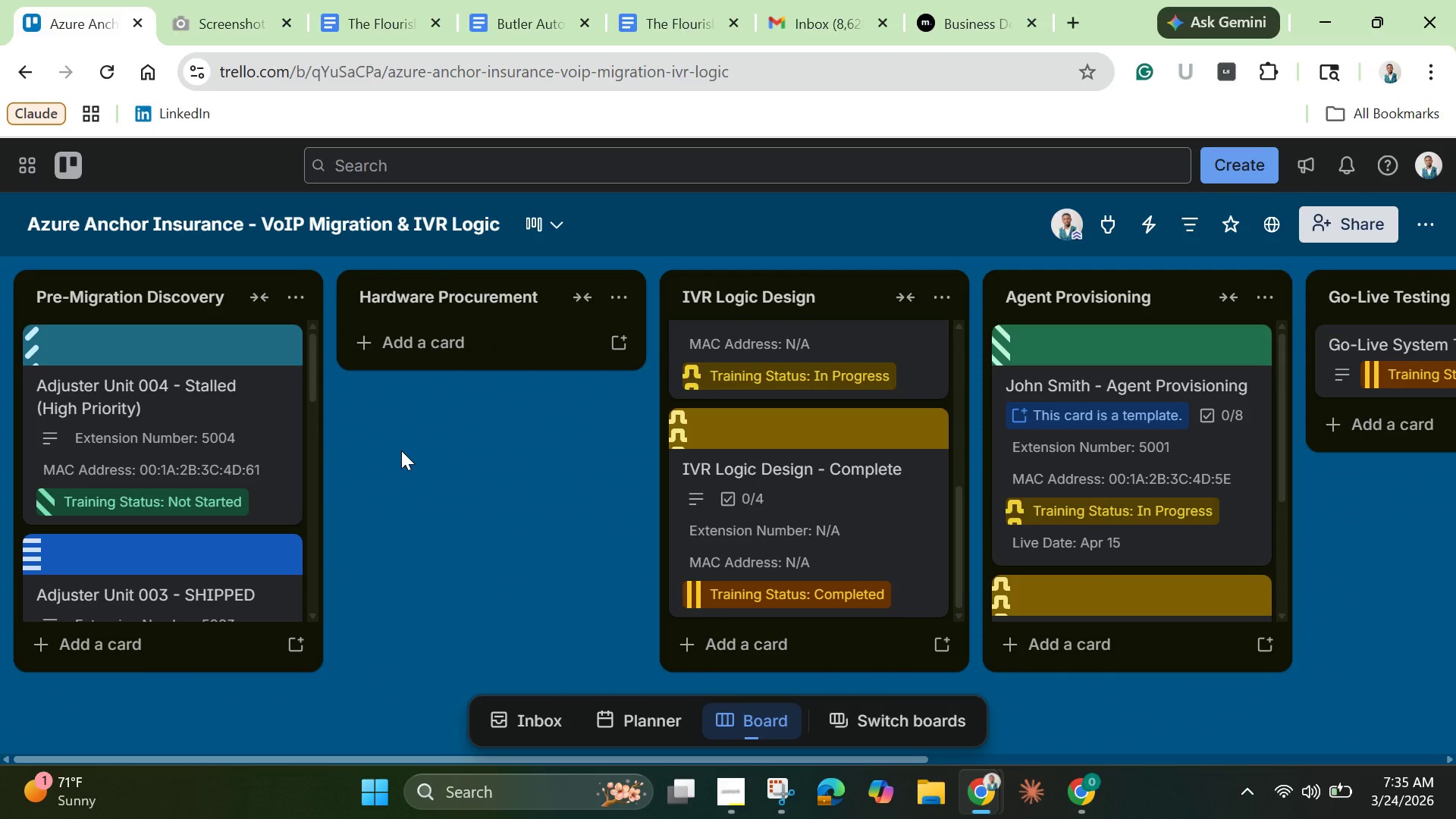 
wait(10.73)
 